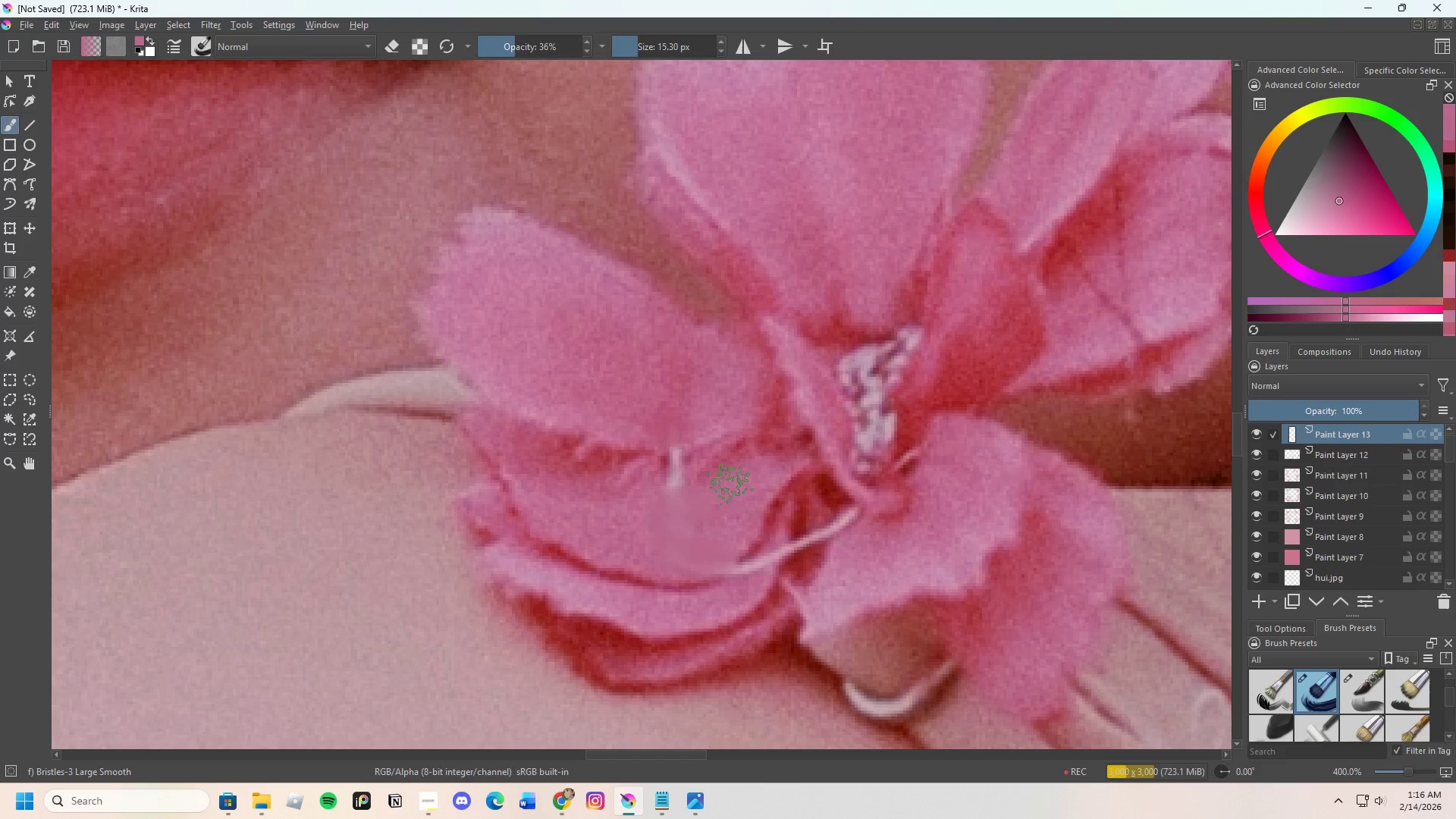 
left_click_drag(start_coordinate=[730, 485], to_coordinate=[689, 493])
 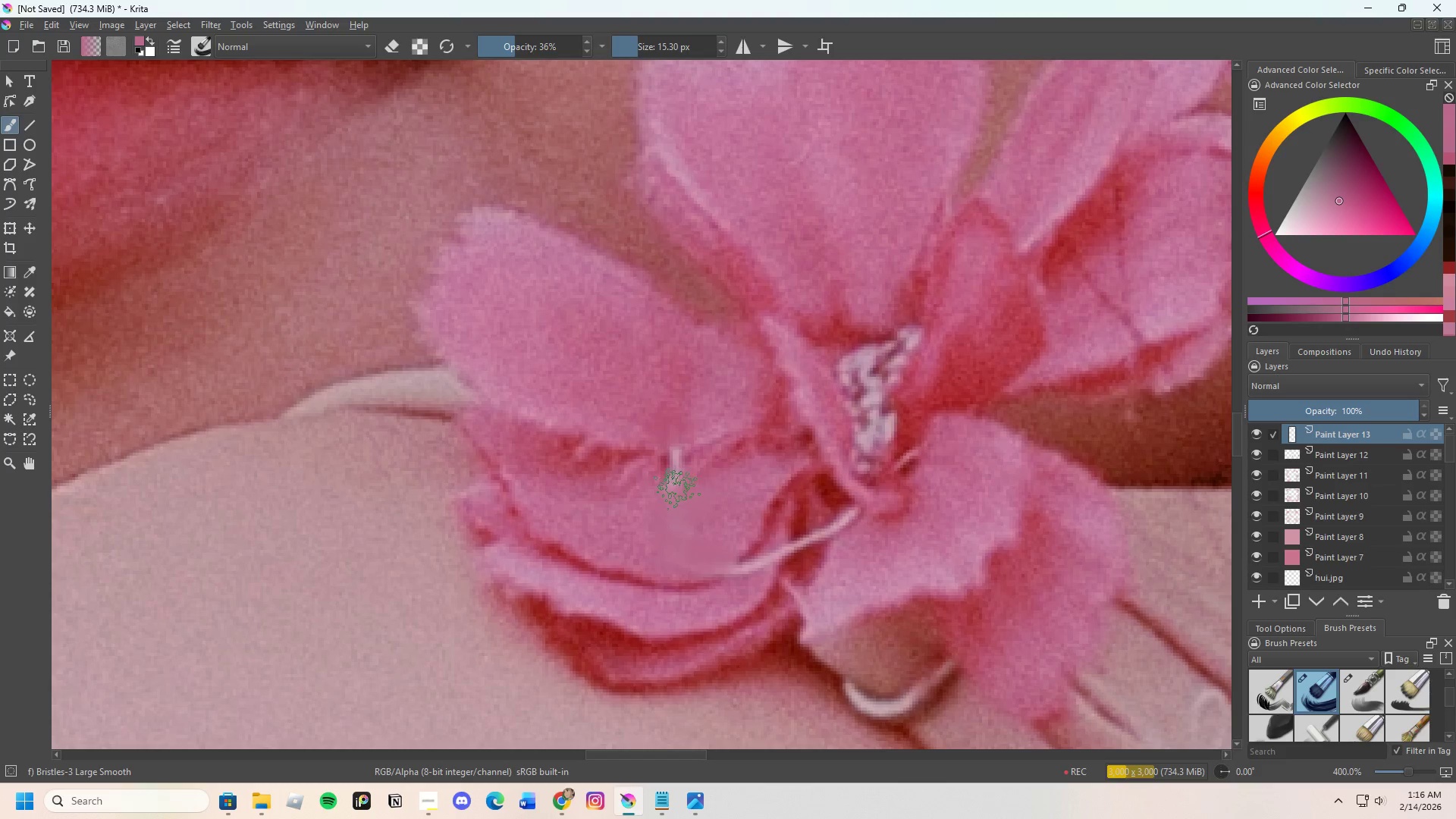 
left_click_drag(start_coordinate=[677, 489], to_coordinate=[701, 479])
 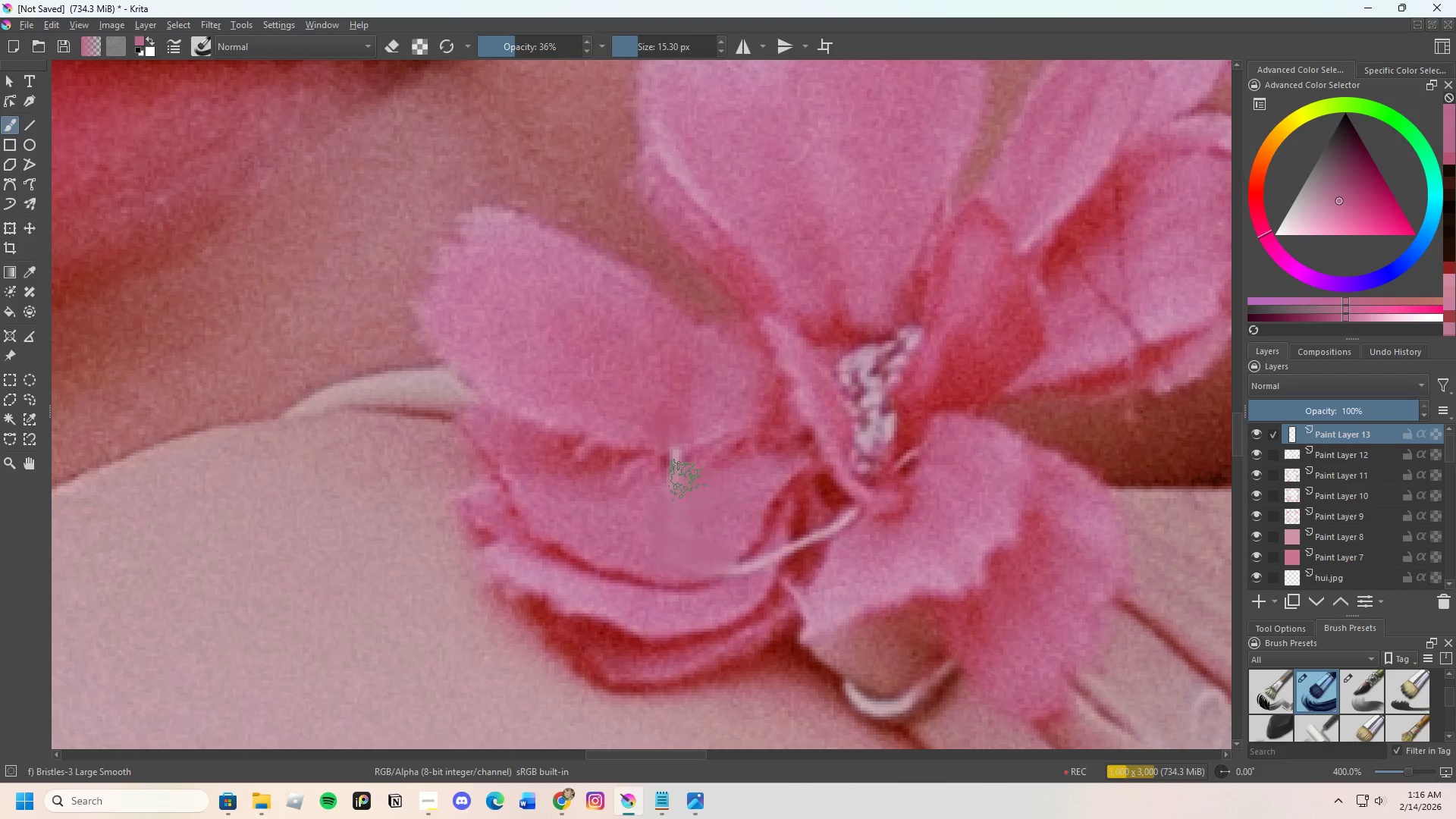 
left_click_drag(start_coordinate=[676, 480], to_coordinate=[695, 472])
 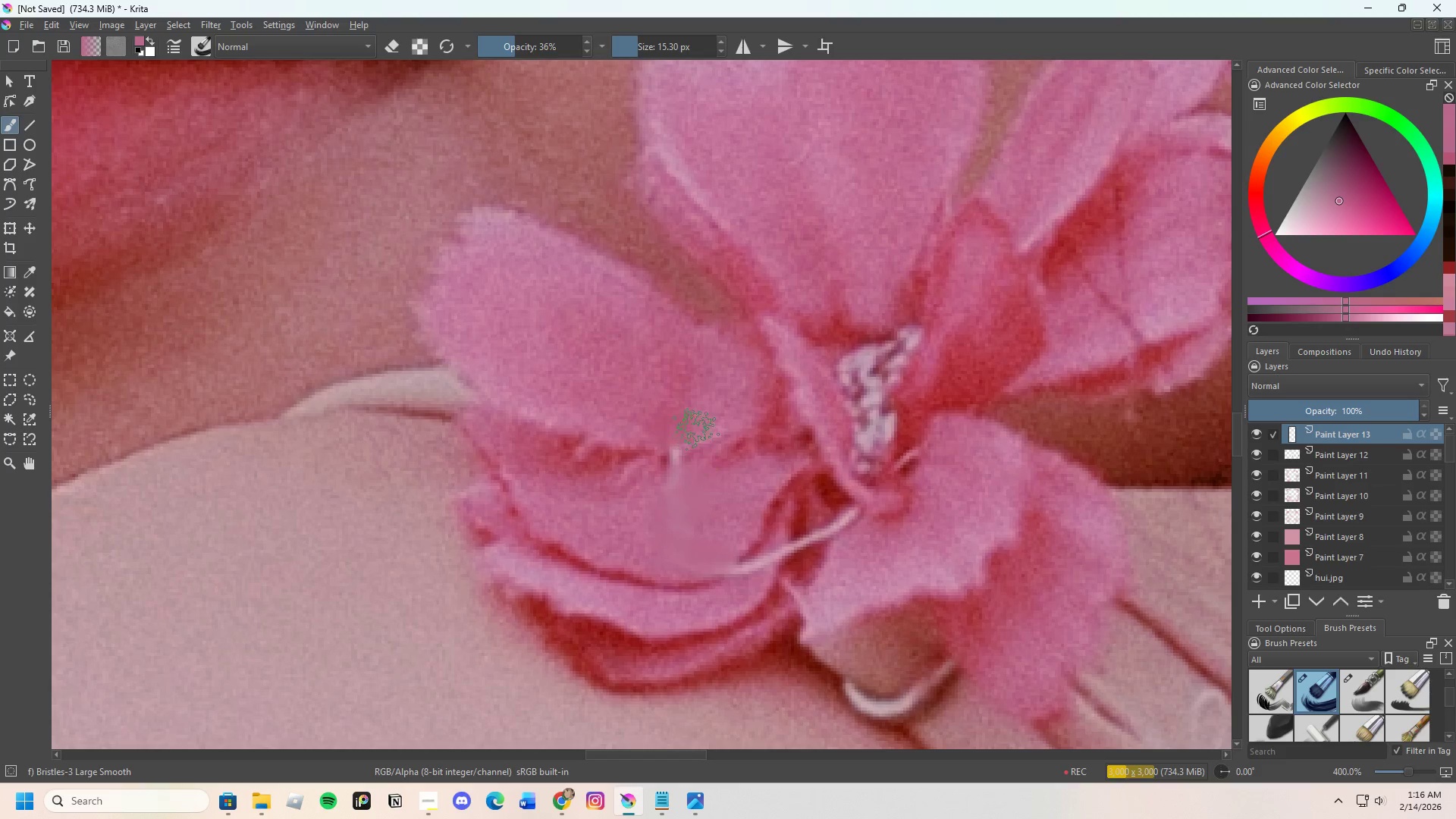 
hold_key(key=ControlLeft, duration=0.41)
left_click([699, 422])
 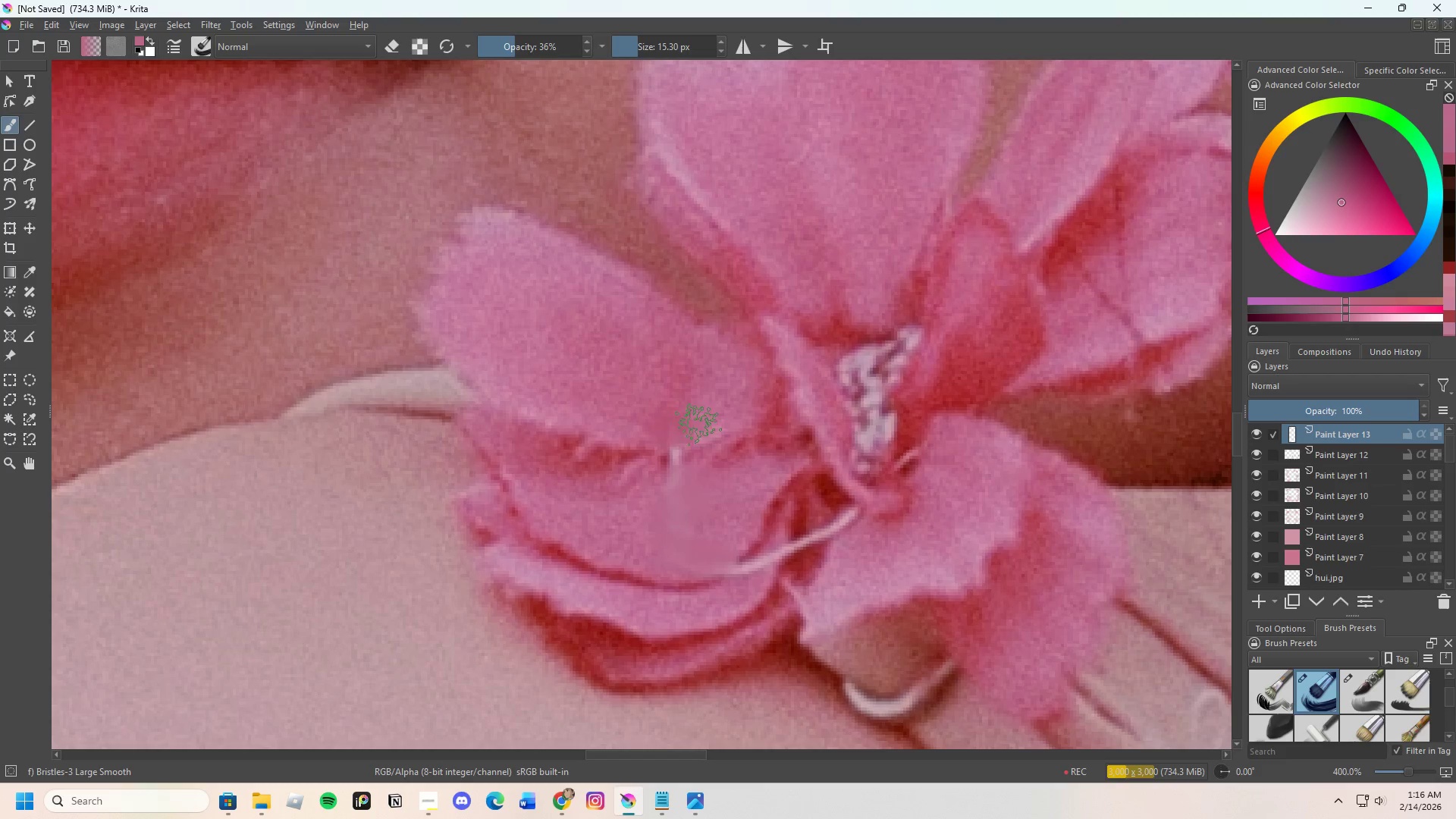 
left_click_drag(start_coordinate=[691, 434], to_coordinate=[676, 444])
 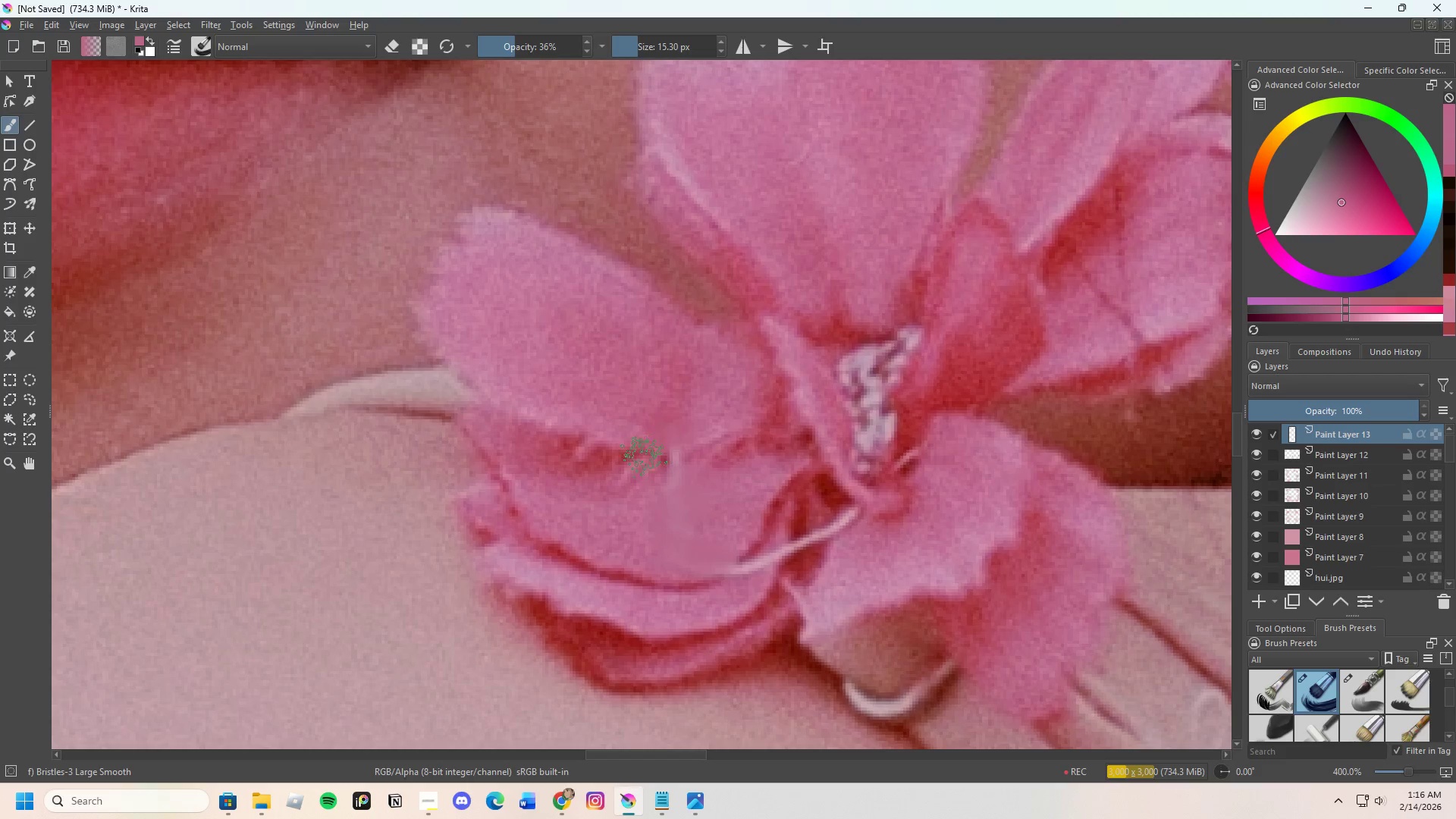 
scroll: coordinate [563, 489], scroll_direction: down, amount: 1.0
 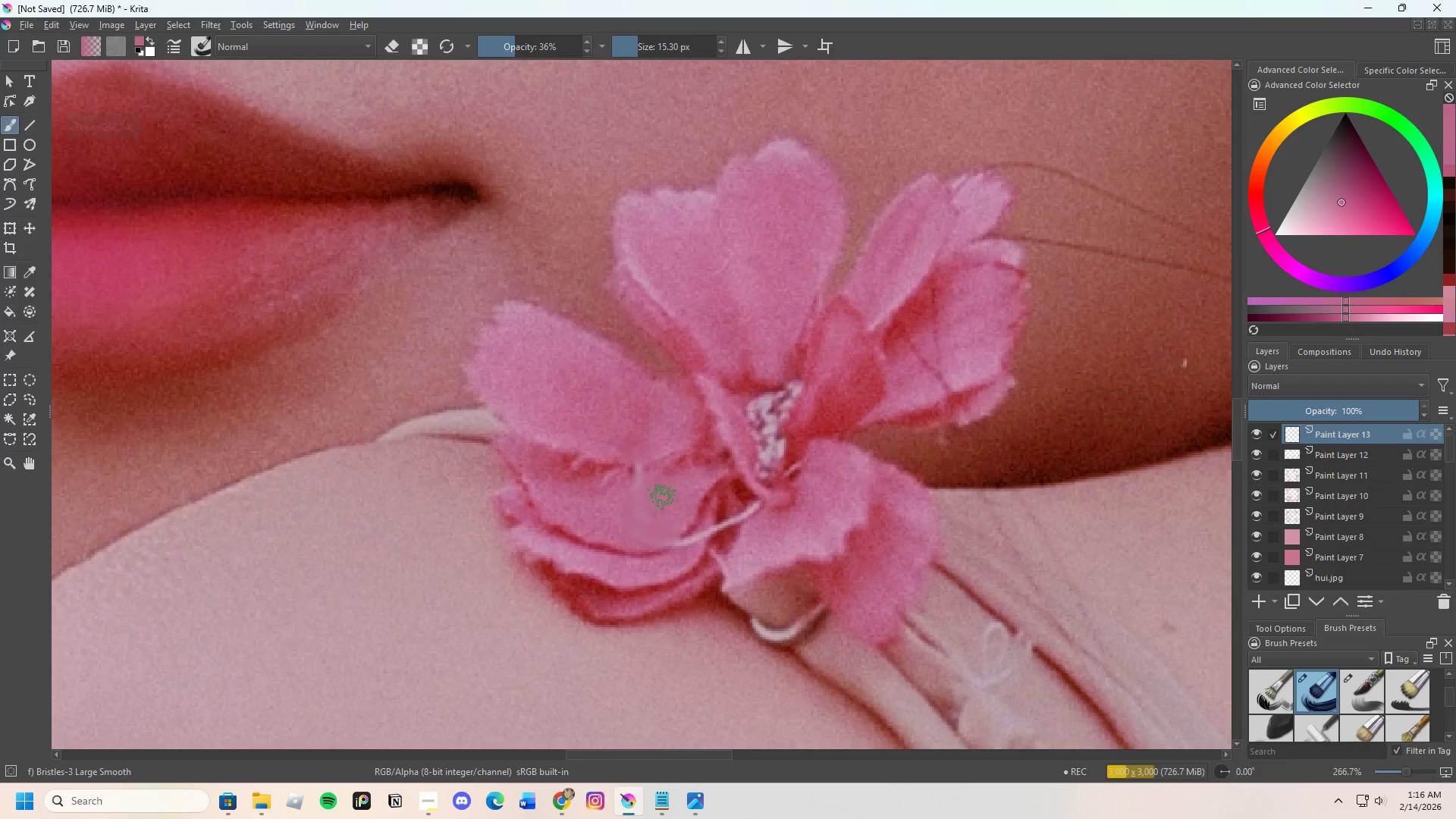 
hold_key(key=ControlLeft, duration=0.86)
 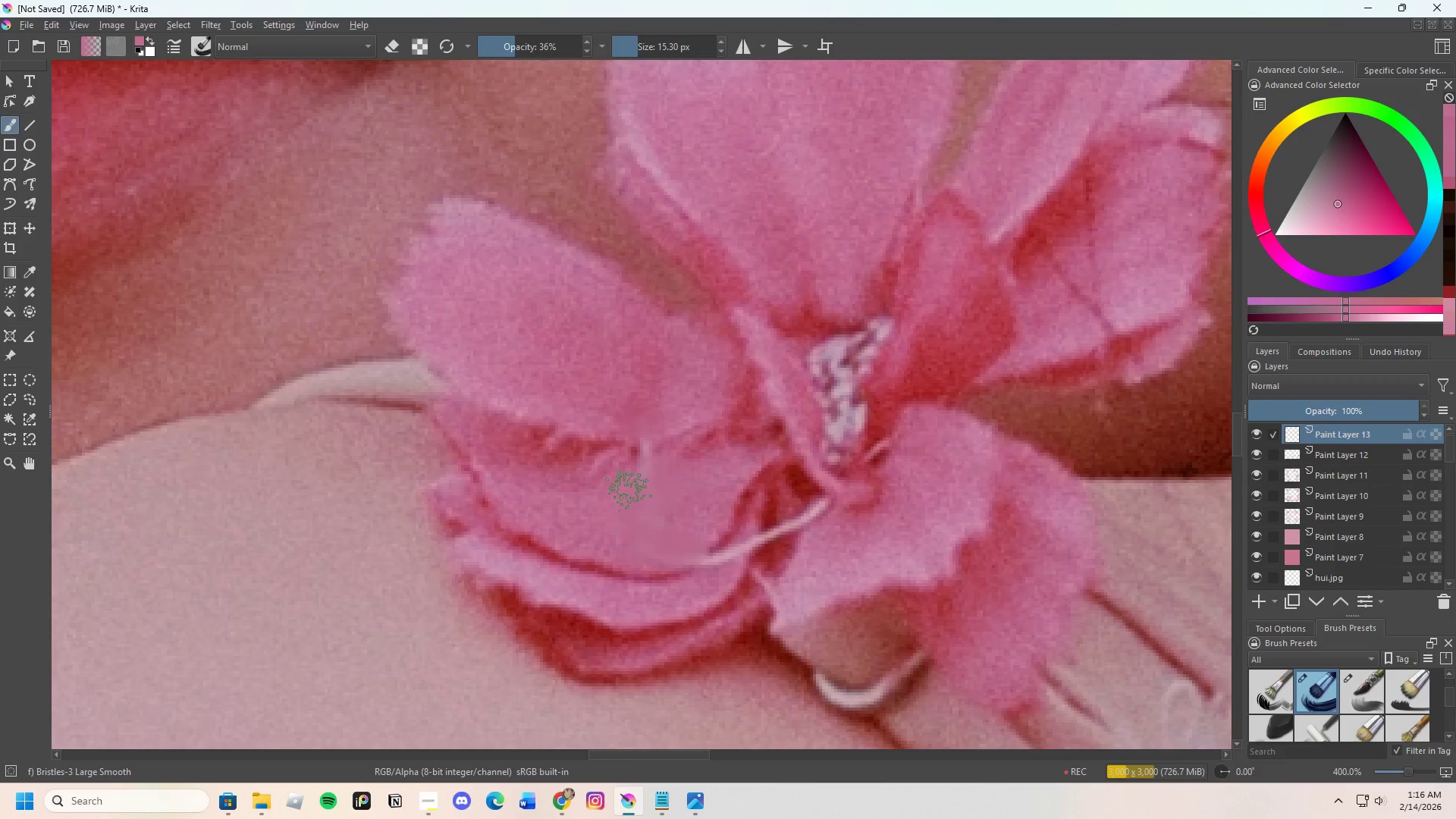 
scroll: coordinate [623, 508], scroll_direction: up, amount: 1.0
 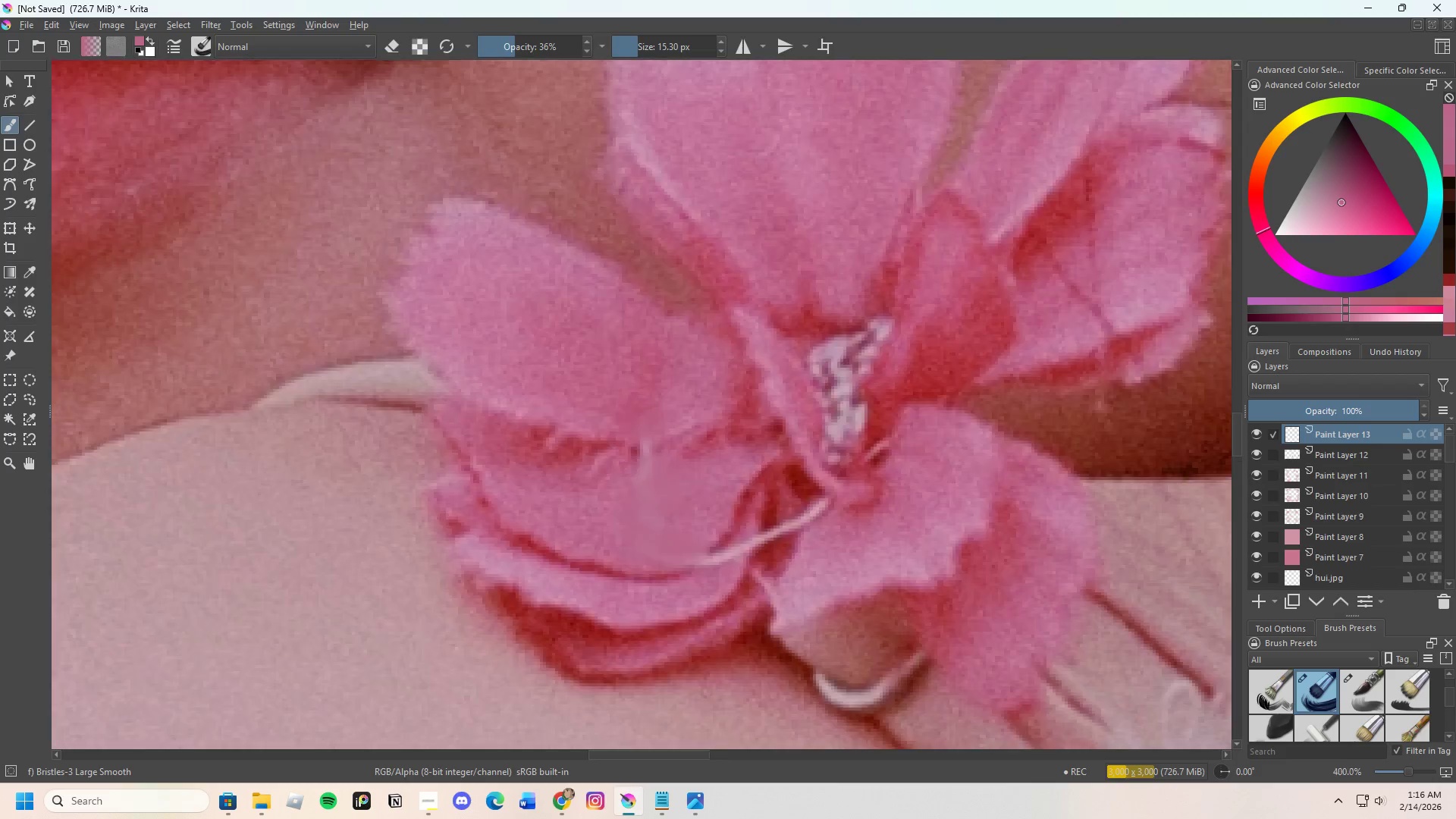 
left_click([596, 521])
 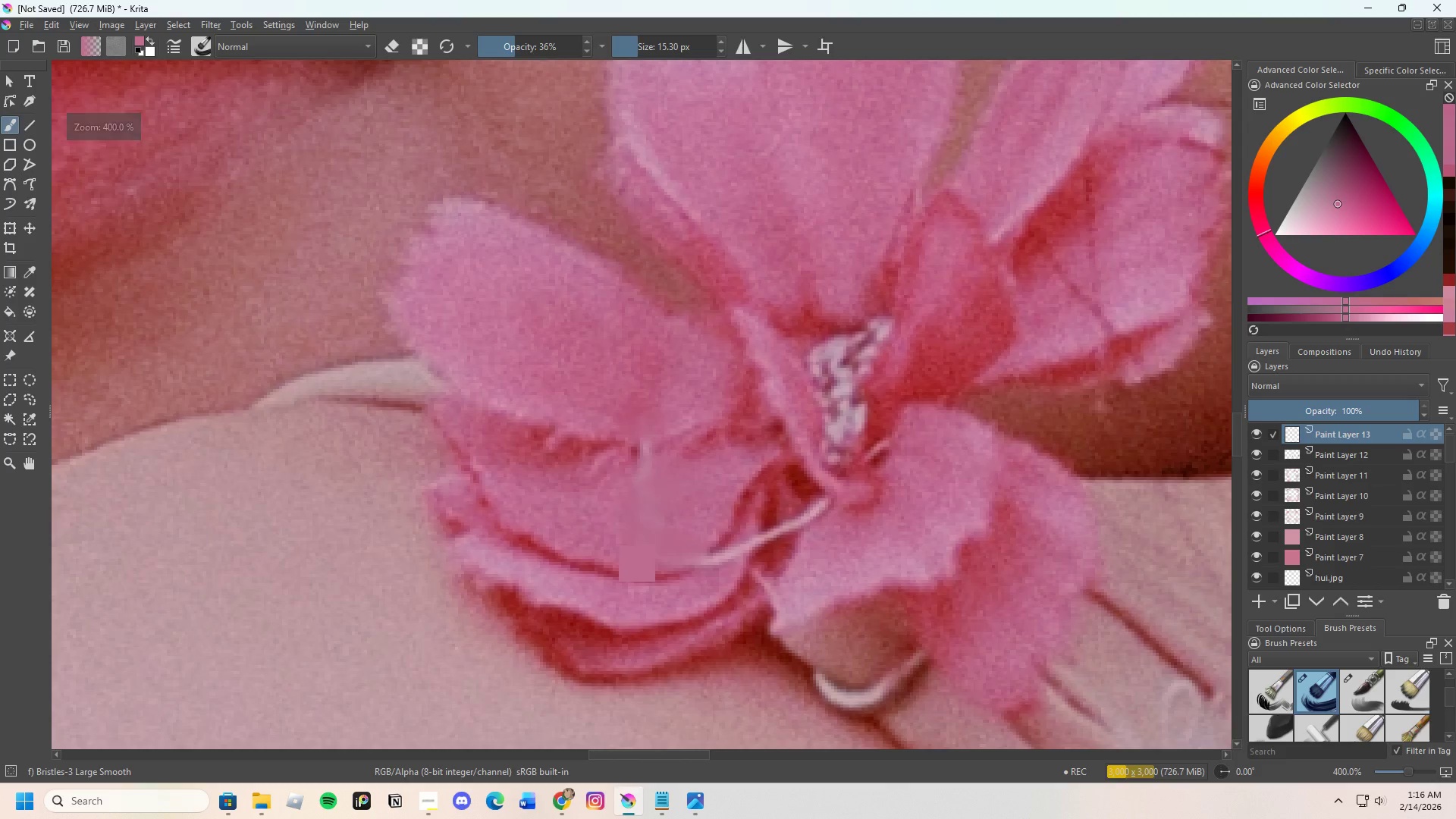 
left_click_drag(start_coordinate=[595, 521], to_coordinate=[648, 497])
 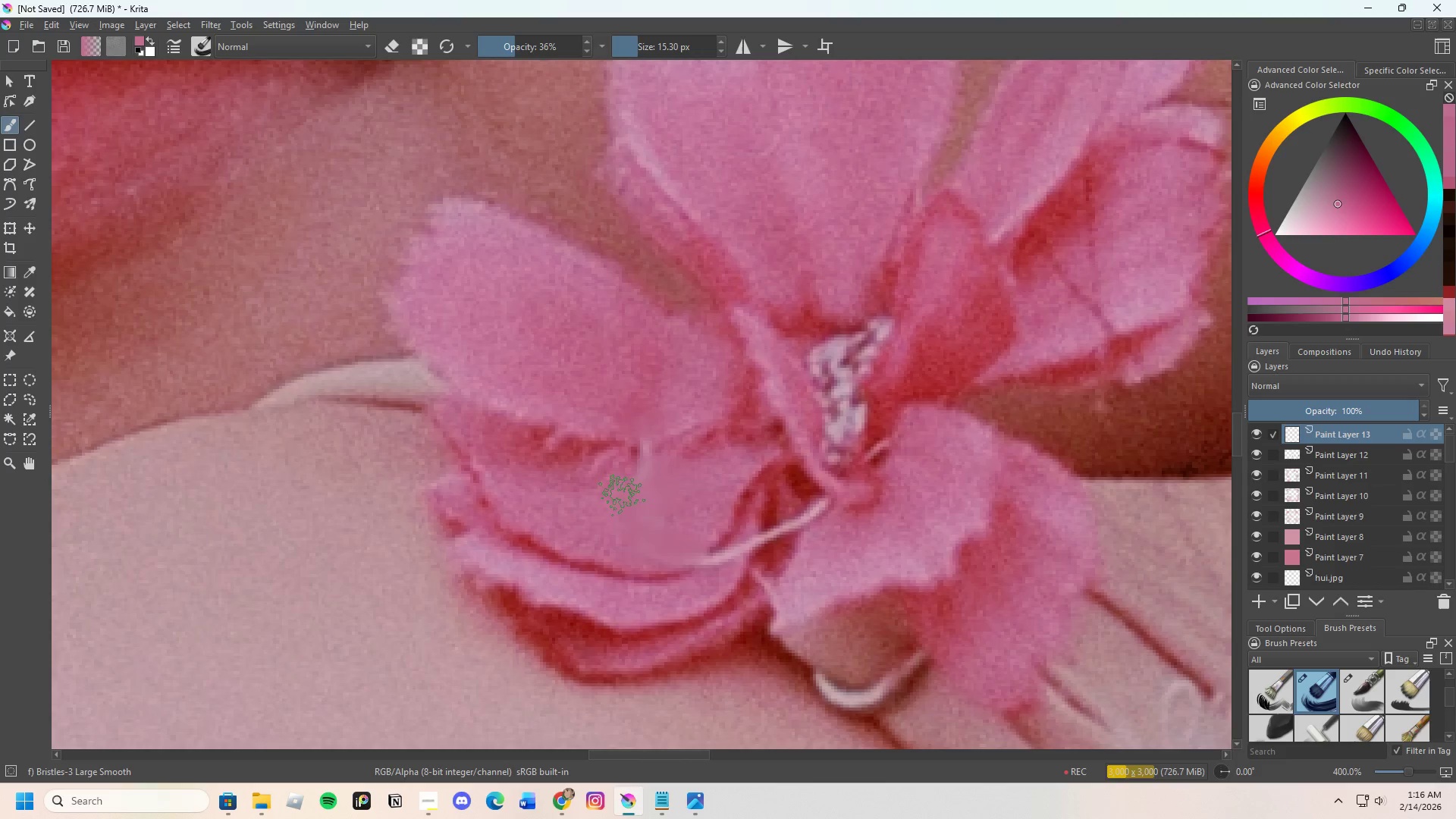 
left_click_drag(start_coordinate=[622, 495], to_coordinate=[648, 488])
 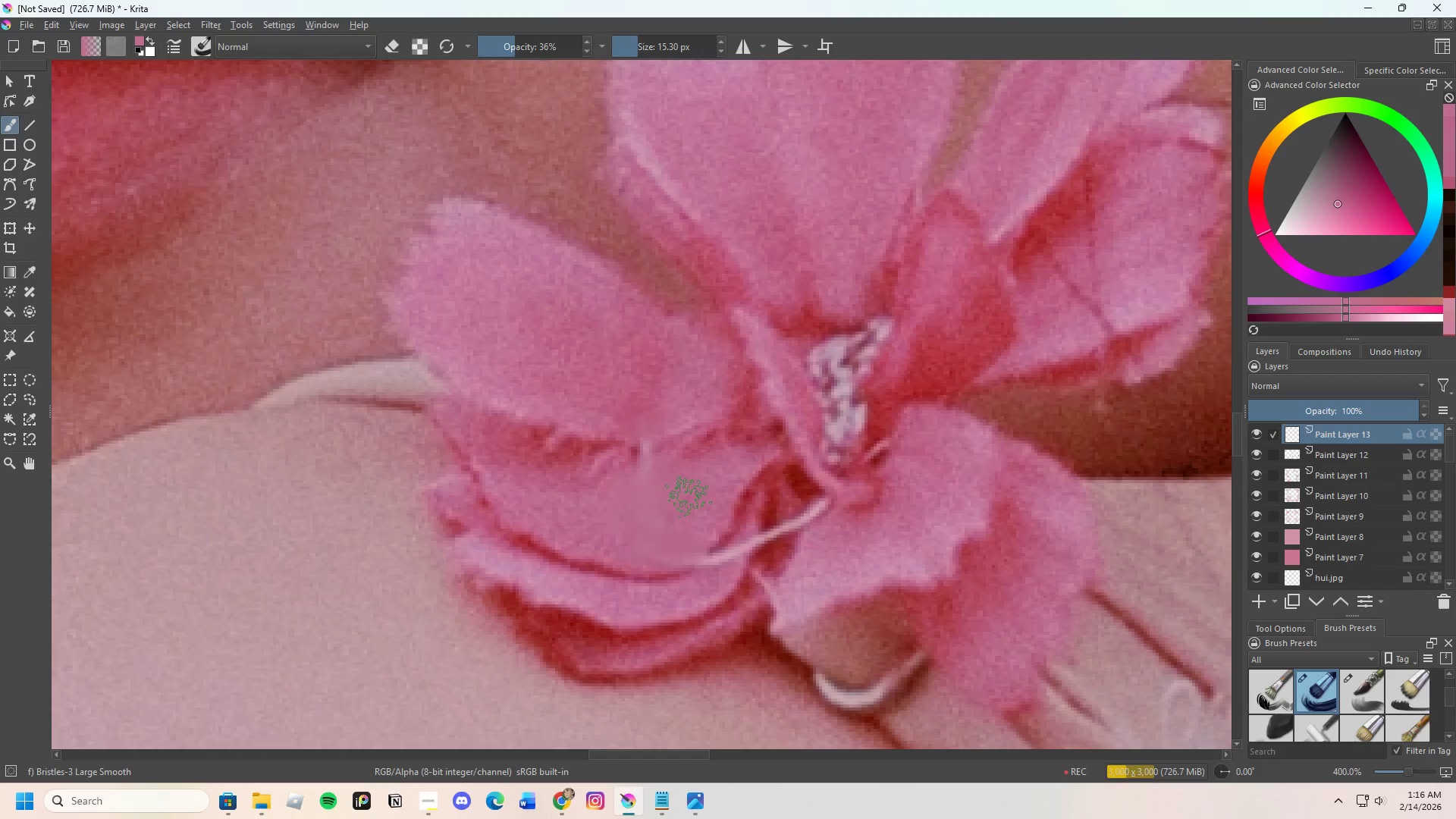 
hold_key(key=ControlLeft, duration=0.67)
left_click([714, 485])
 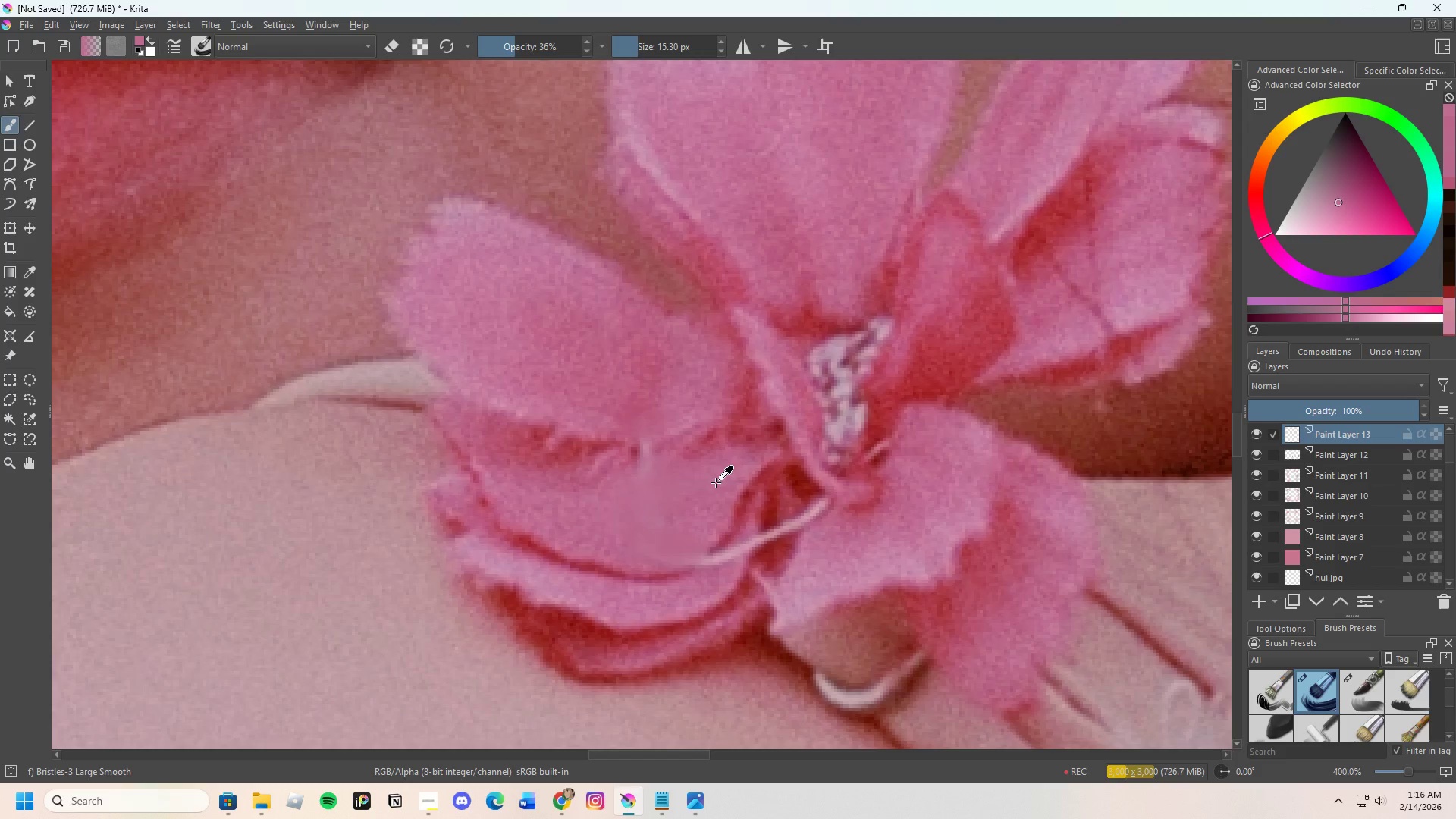 
hold_key(key=ControlLeft, duration=8.64)
left_click_drag(start_coordinate=[716, 482], to_coordinate=[653, 501])
 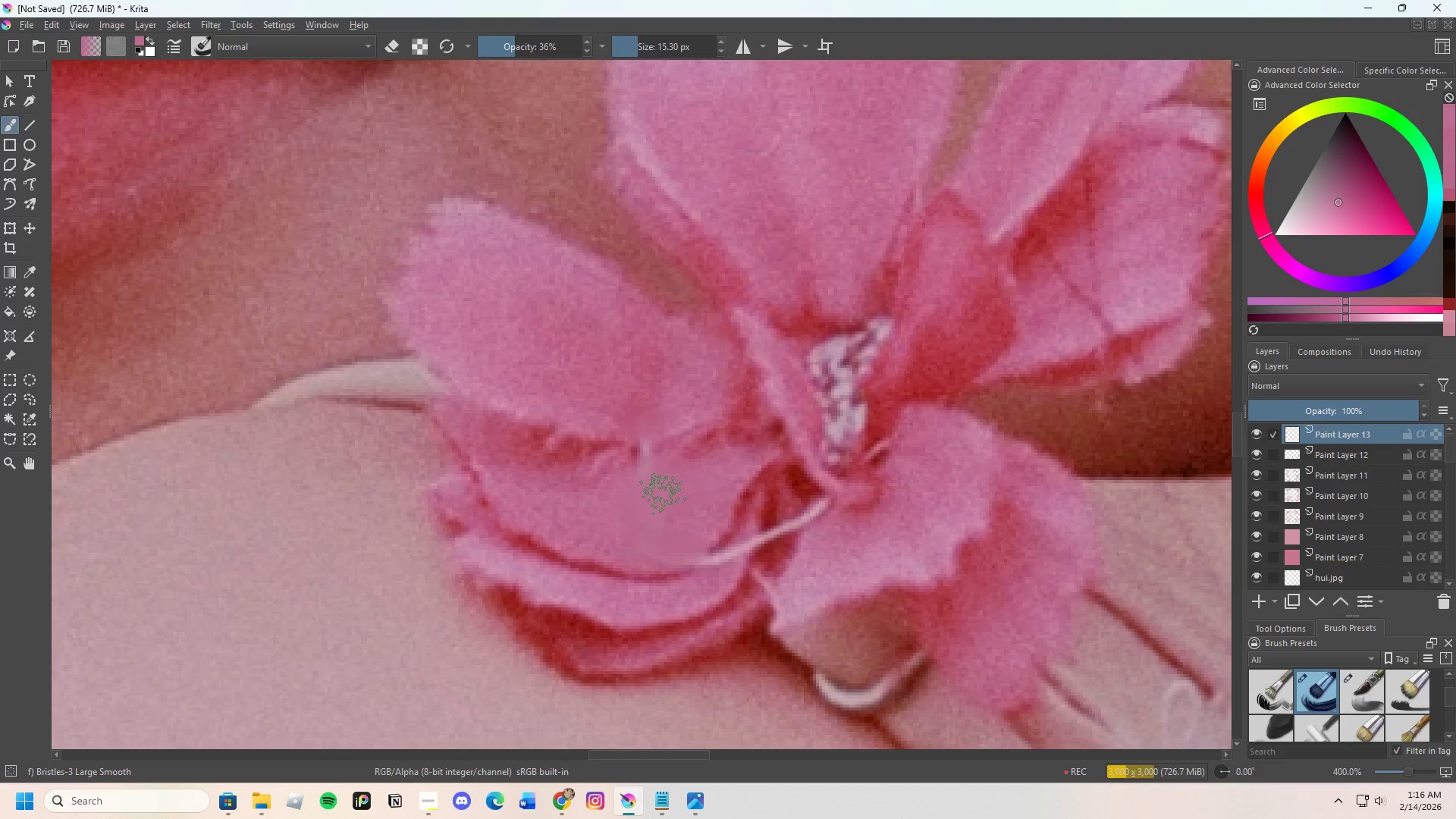 
left_click_drag(start_coordinate=[663, 494], to_coordinate=[662, 473])
 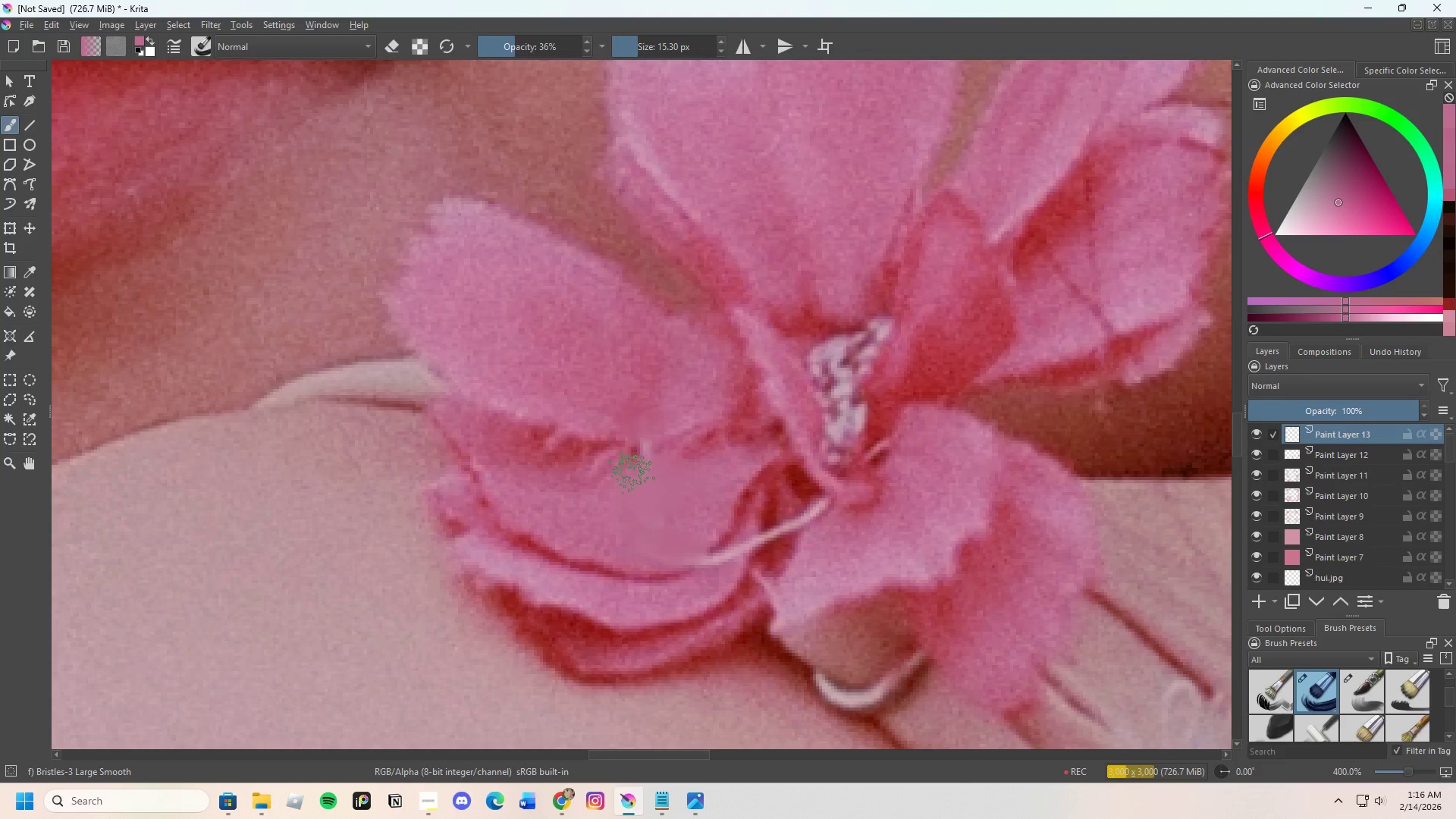 
left_click_drag(start_coordinate=[632, 473], to_coordinate=[654, 466])
 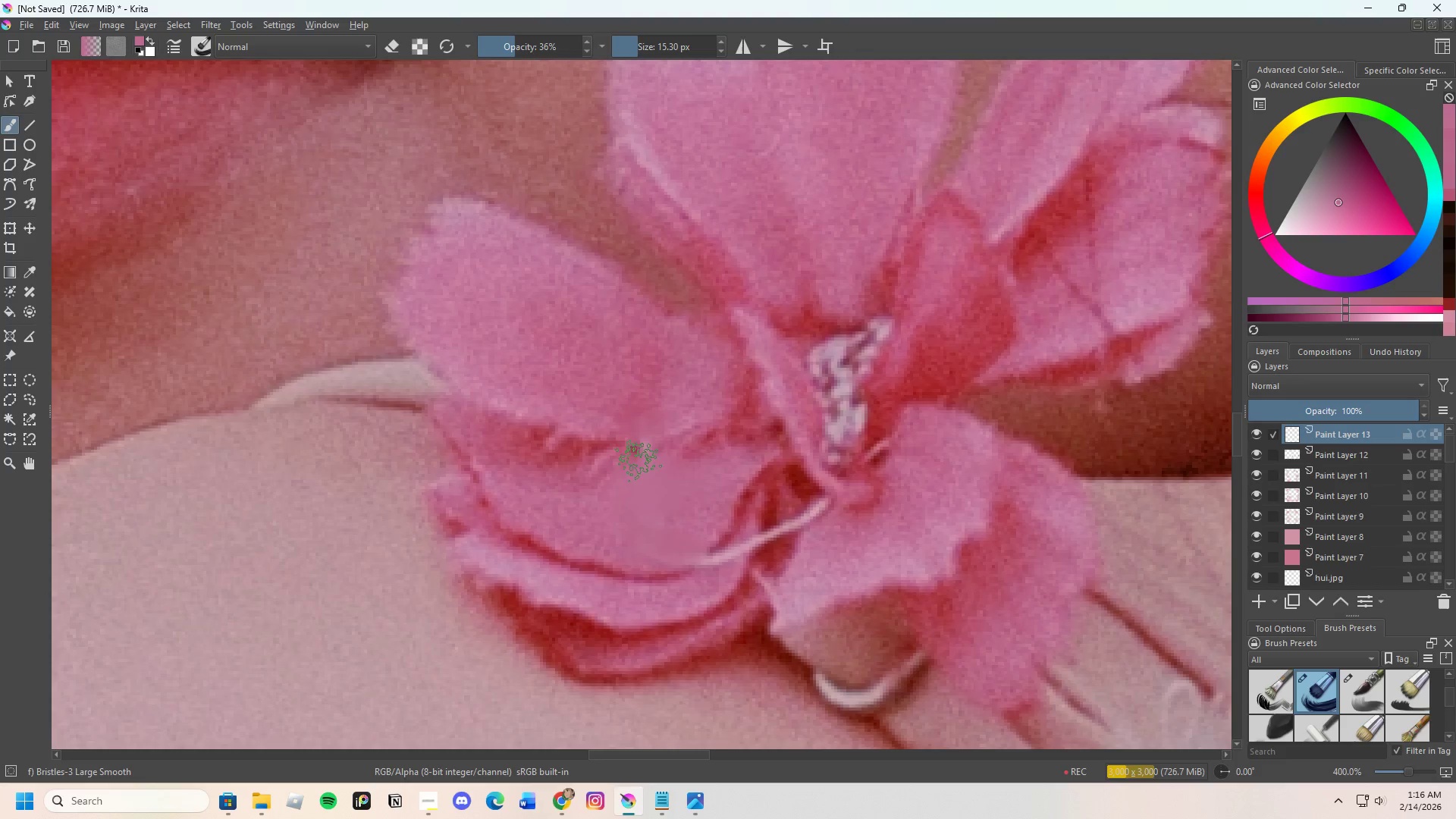 
left_click_drag(start_coordinate=[639, 461], to_coordinate=[664, 454])
 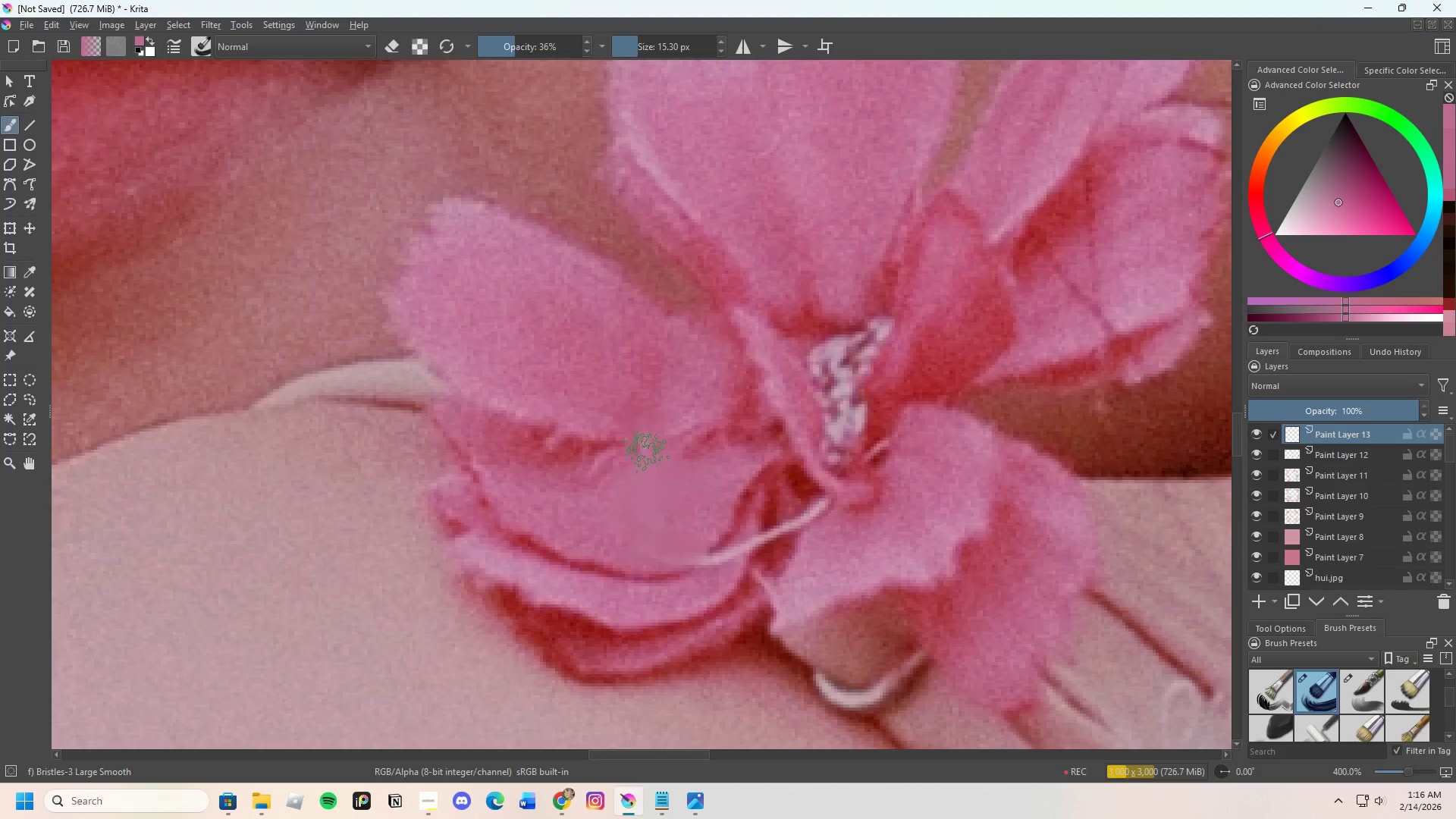 
left_click_drag(start_coordinate=[646, 452], to_coordinate=[657, 449])
 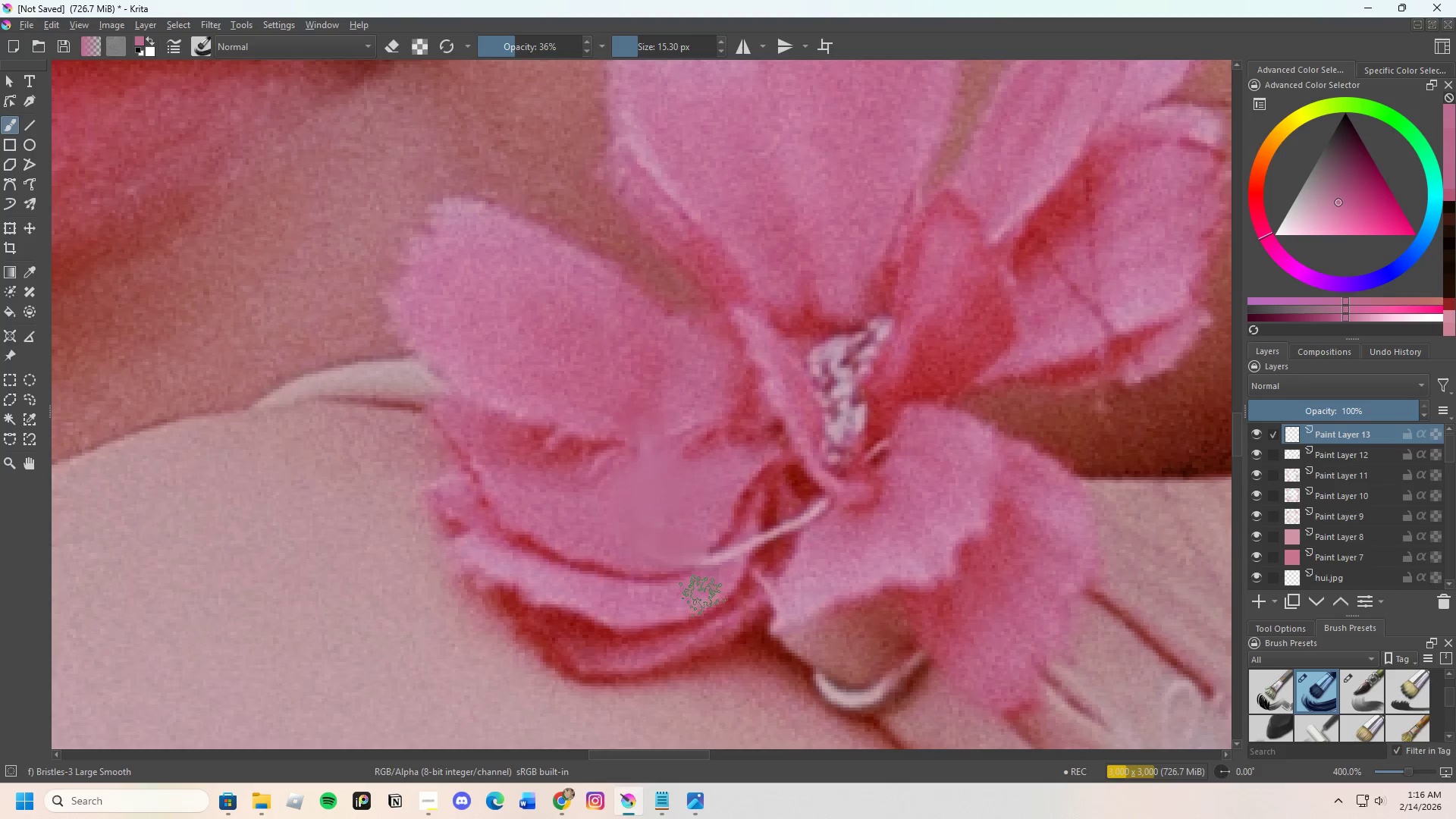 
scroll: coordinate [651, 539], scroll_direction: down, amount: 3.0
 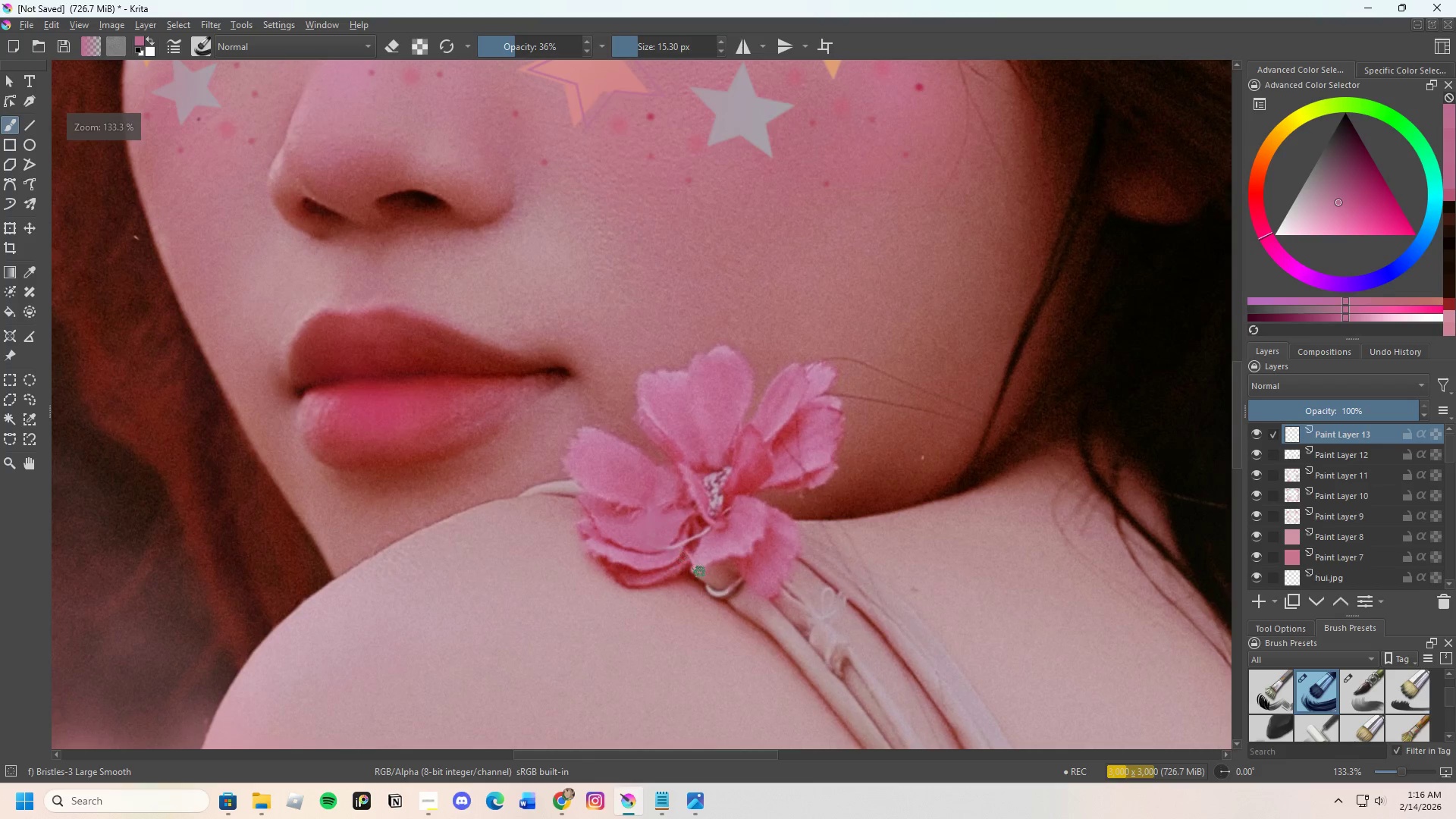 
scroll: coordinate [673, 526], scroll_direction: up, amount: 3.0
 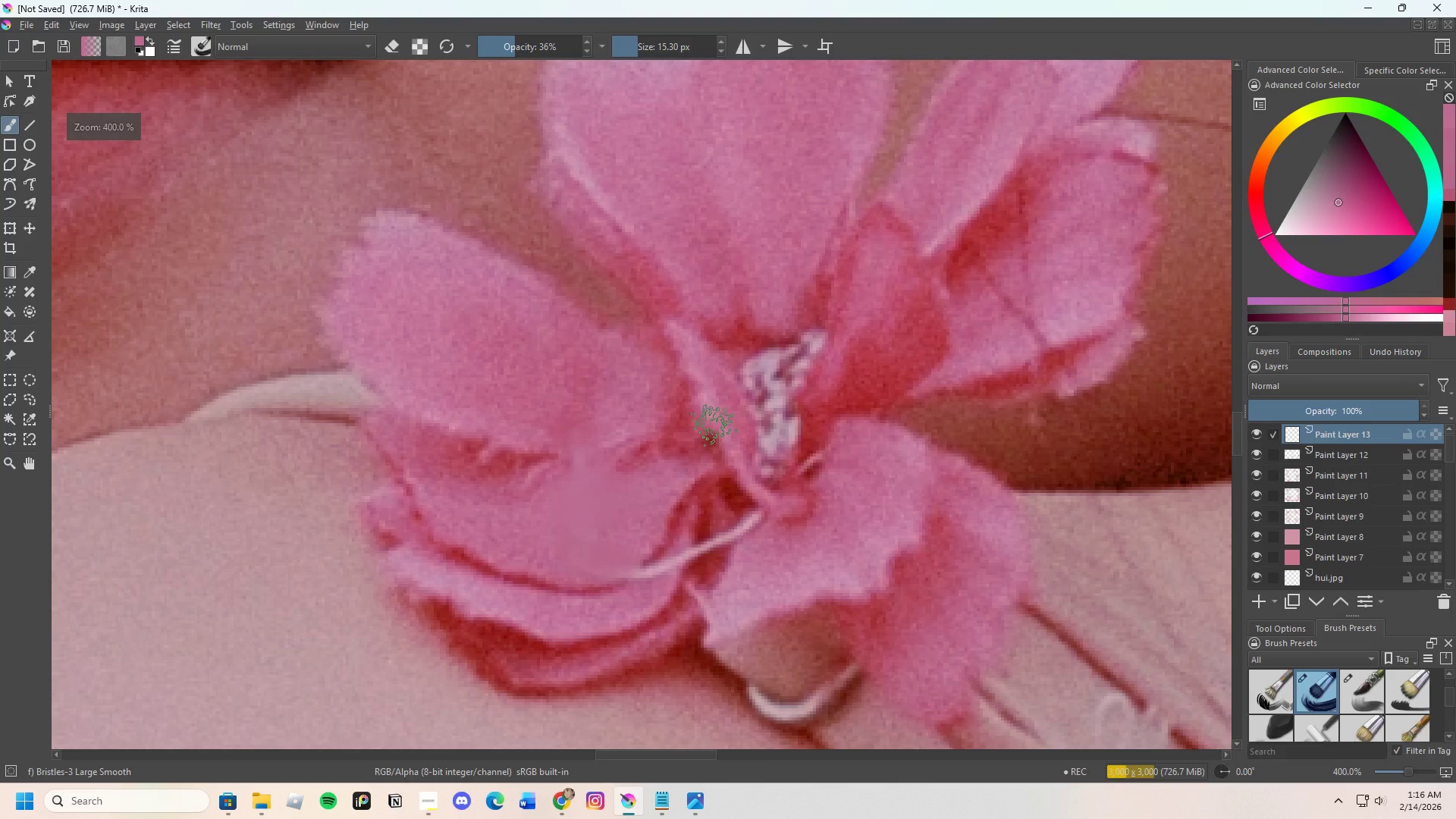 
hold_key(key=ControlLeft, duration=1.17)
left_click([711, 441])
 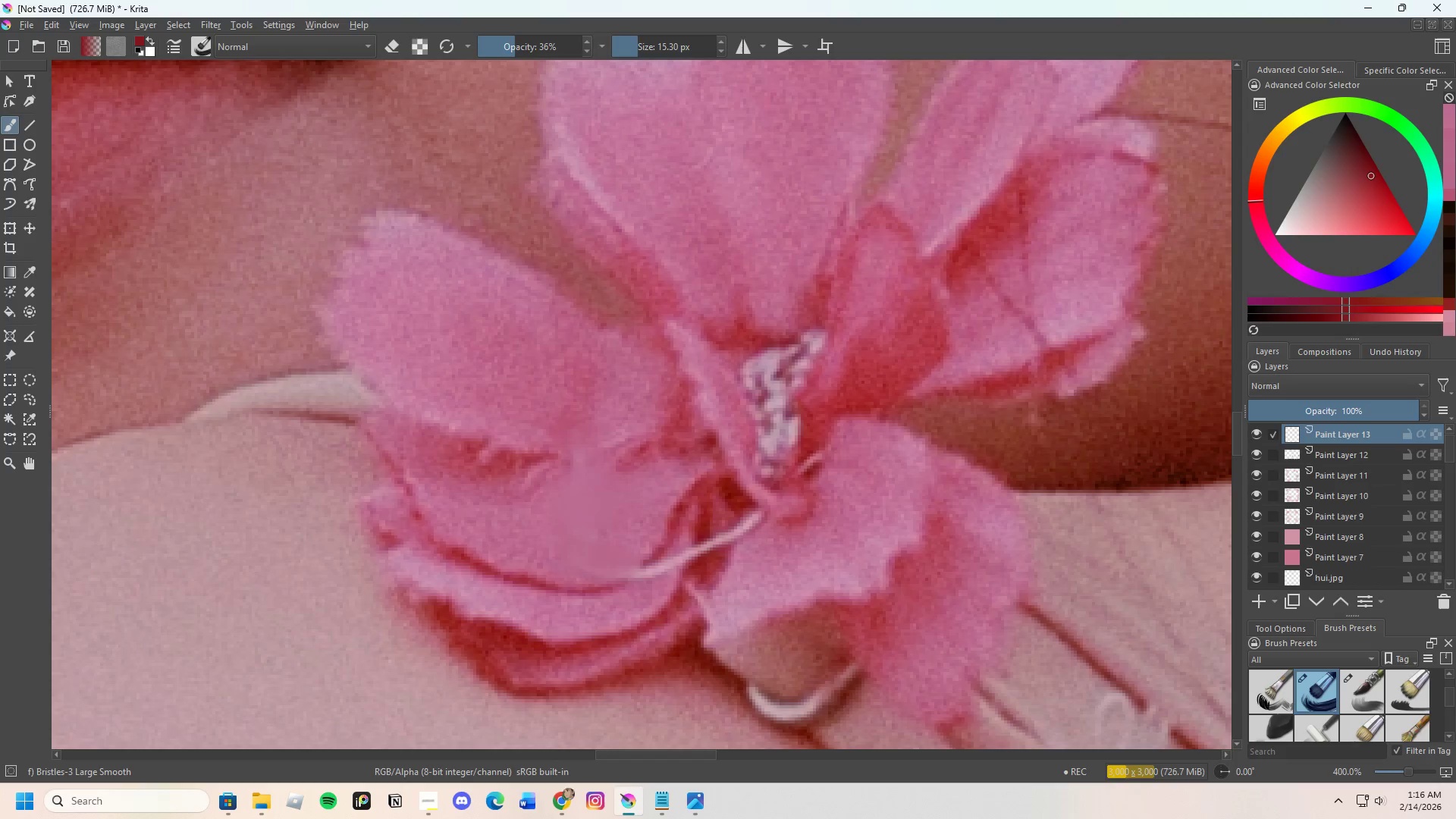 
hold_key(key=ControlLeft, duration=23.14)
scroll: coordinate [601, 439], scroll_direction: up, amount: 2.0
 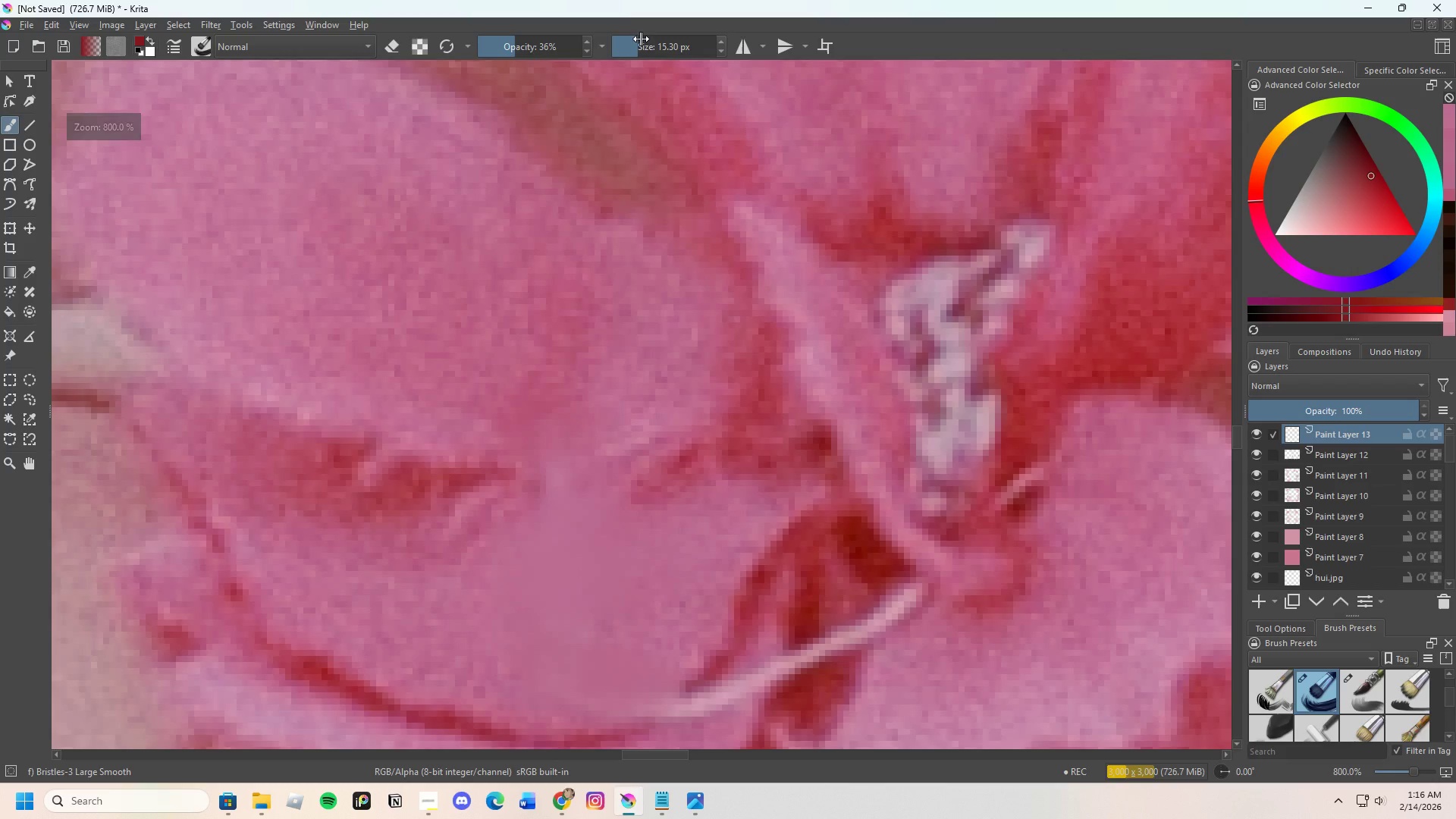 
left_click_drag(start_coordinate=[635, 41], to_coordinate=[627, 58])
 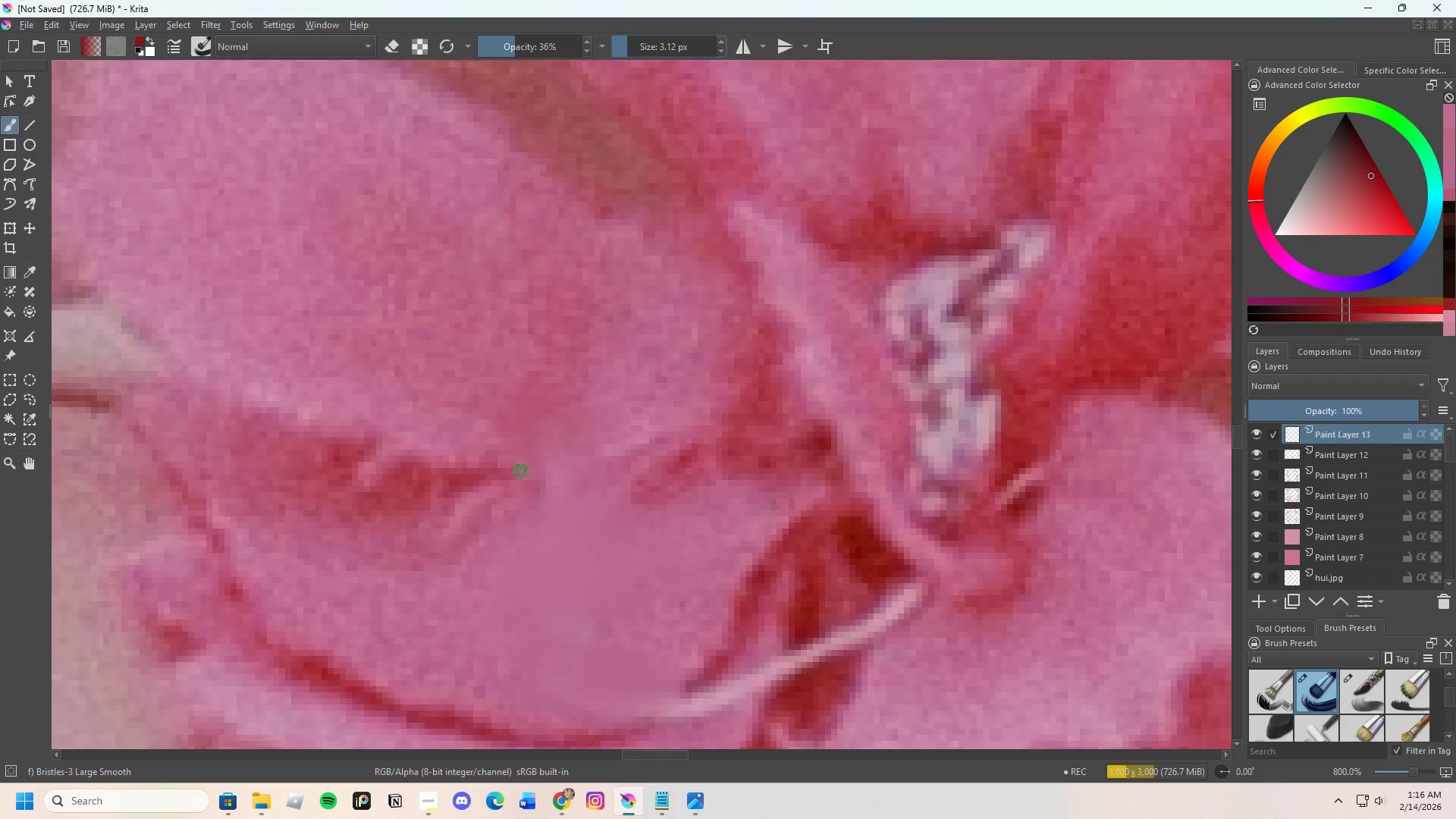 
left_click_drag(start_coordinate=[521, 475], to_coordinate=[639, 452])
 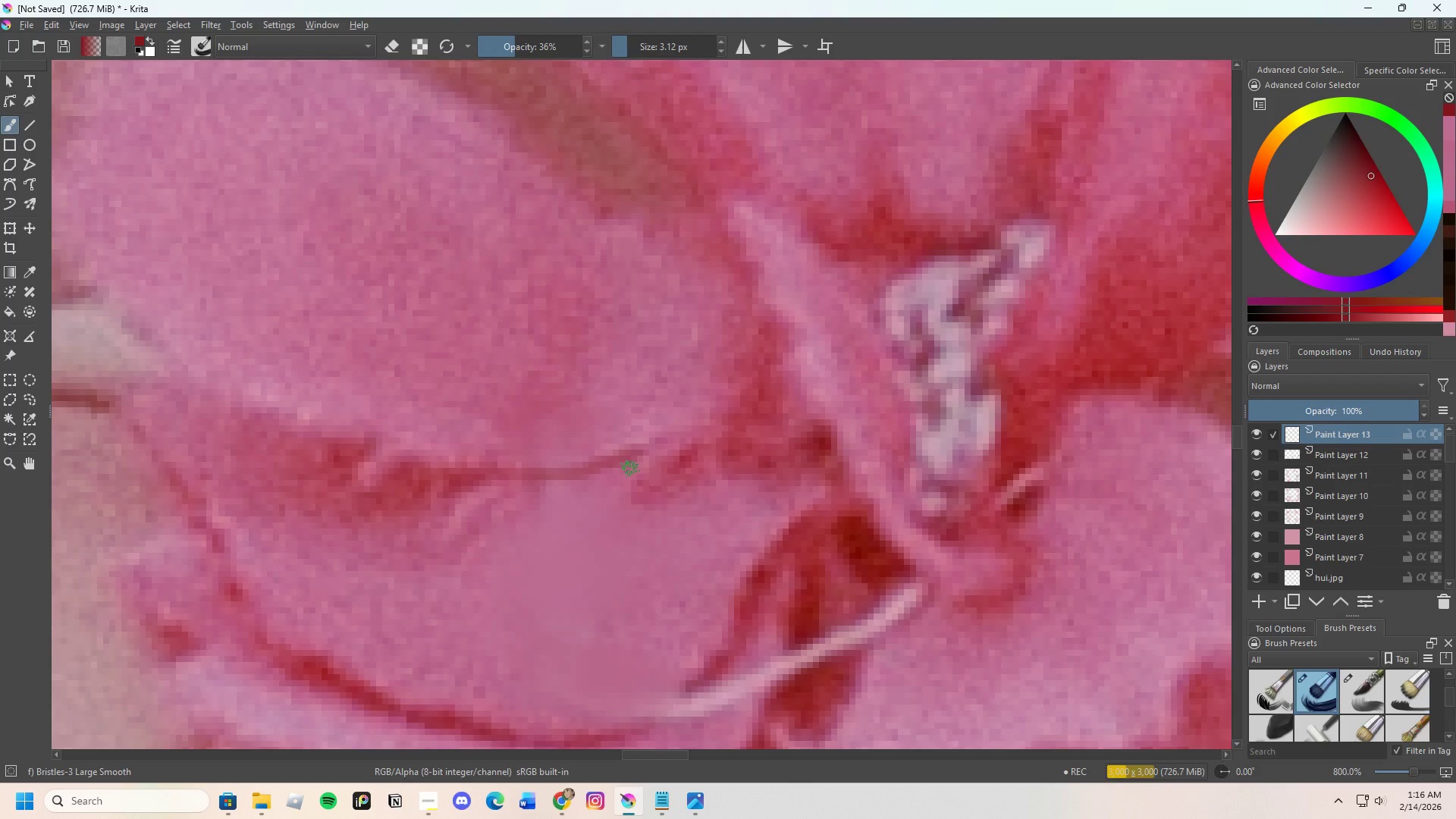 
scroll: coordinate [584, 474], scroll_direction: down, amount: 2.0
 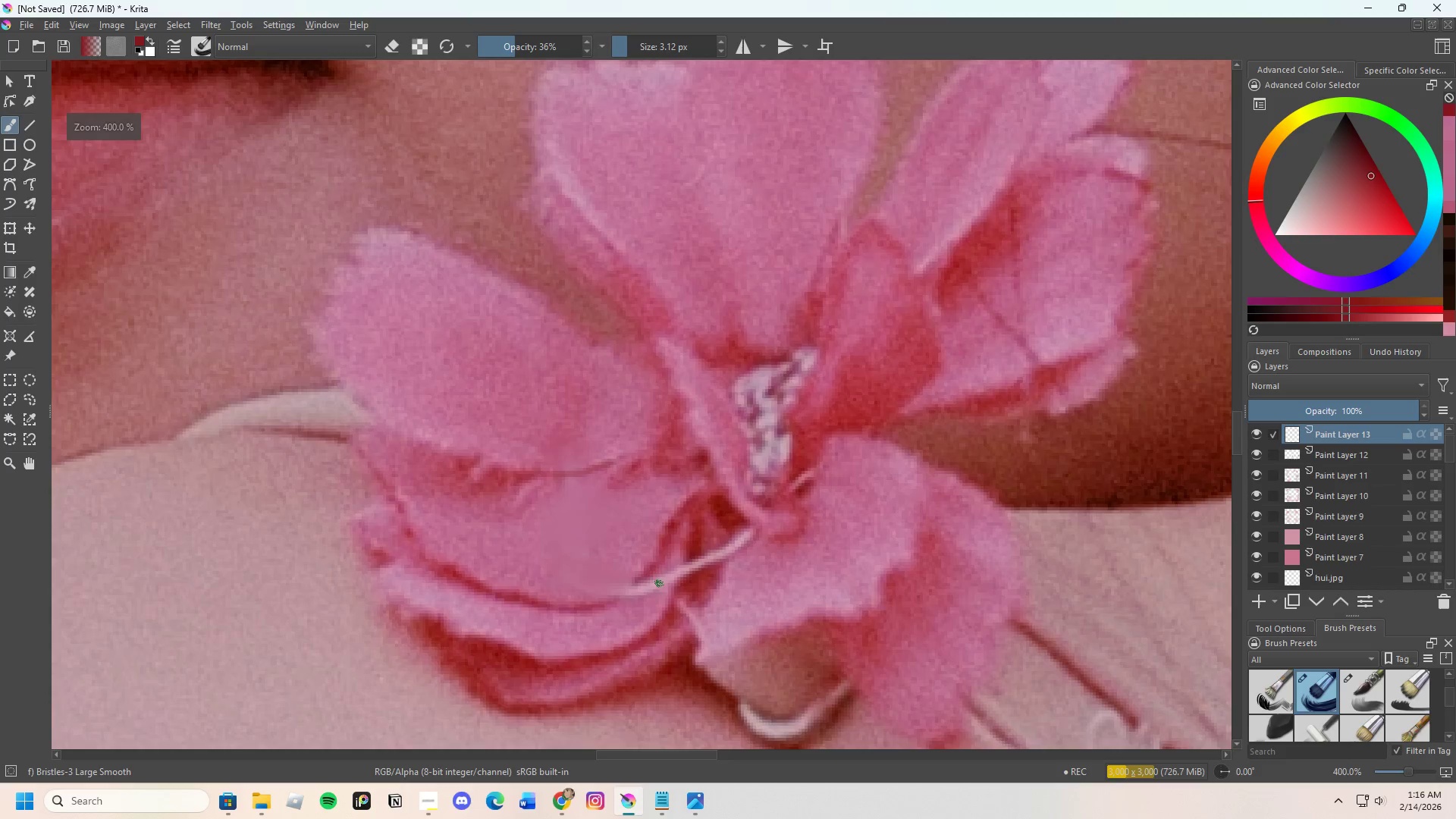 
scroll: coordinate [664, 594], scroll_direction: up, amount: 2.0
 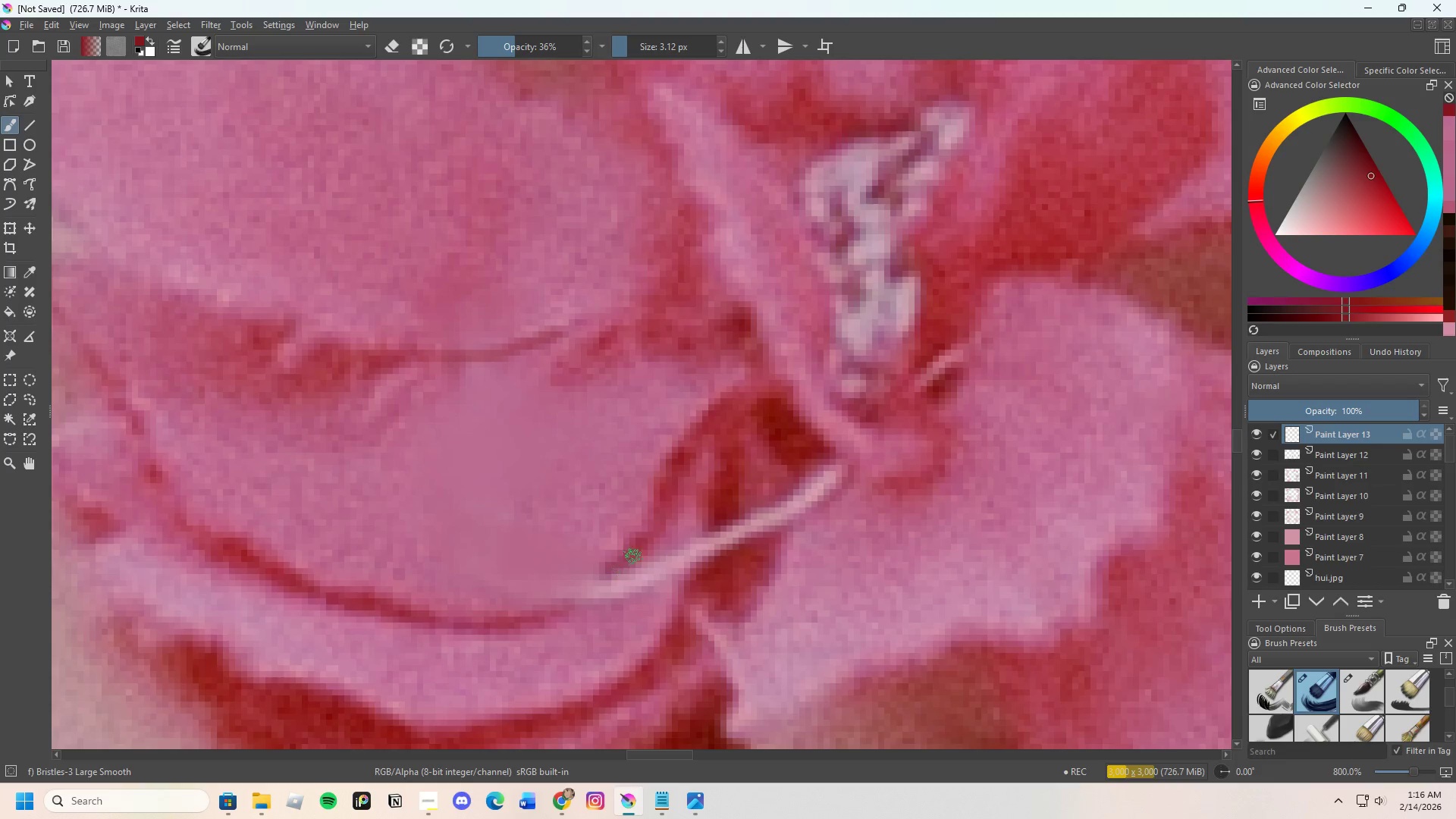 
left_click_drag(start_coordinate=[631, 557], to_coordinate=[566, 586])
 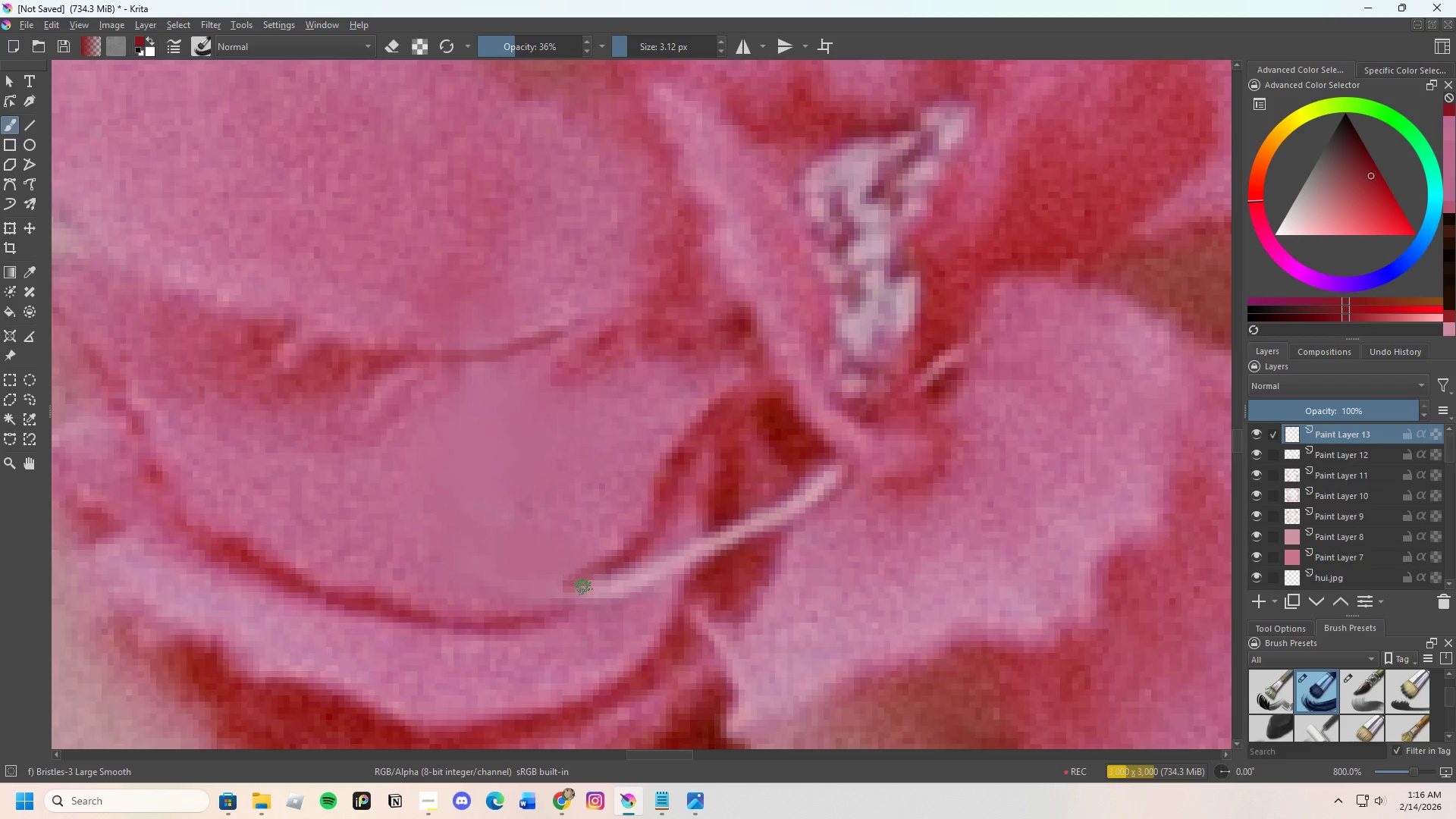 
key(Control+Z)
 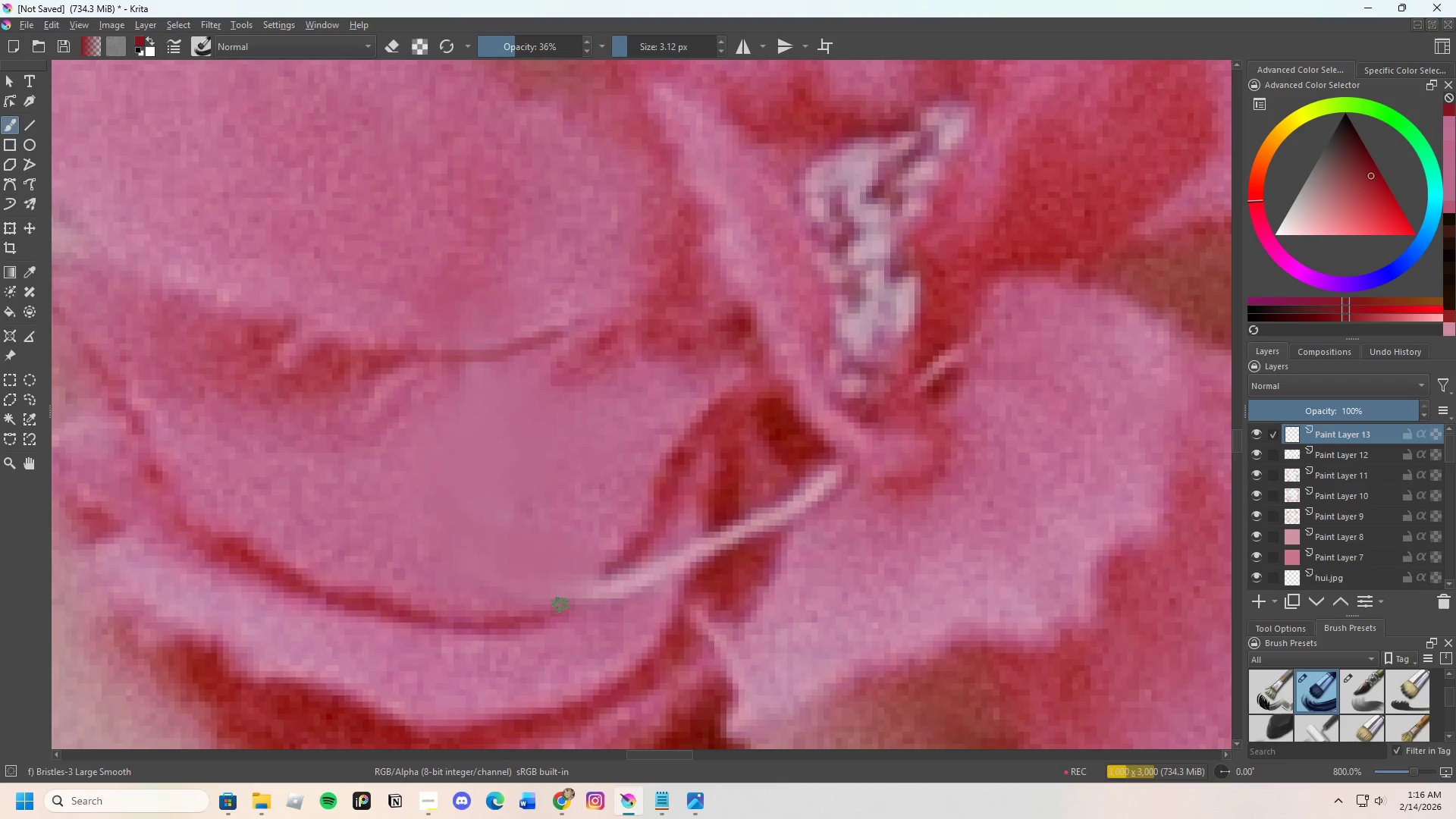 
left_click_drag(start_coordinate=[567, 607], to_coordinate=[629, 572])
 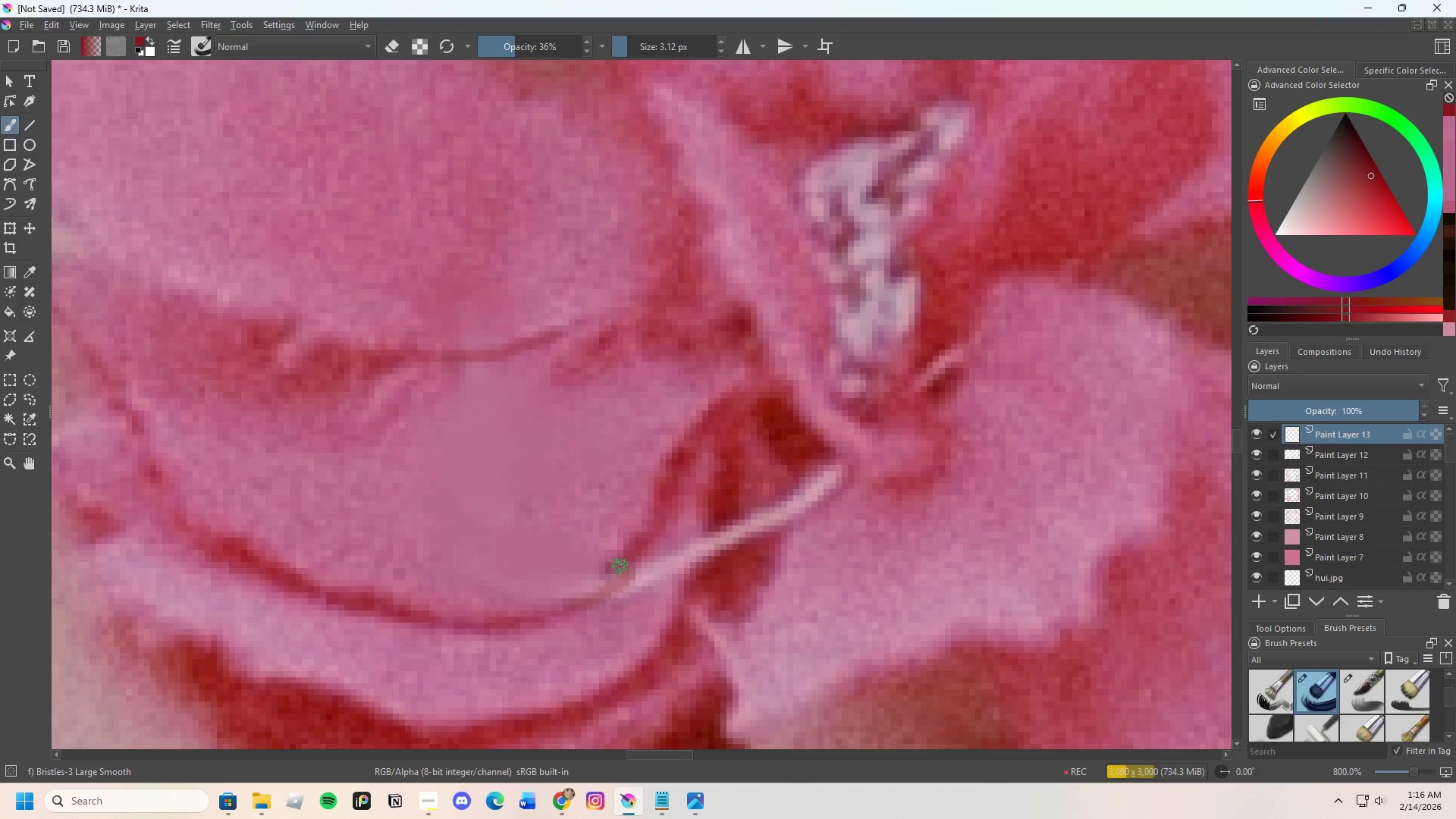 
left_click_drag(start_coordinate=[614, 570], to_coordinate=[571, 599])
 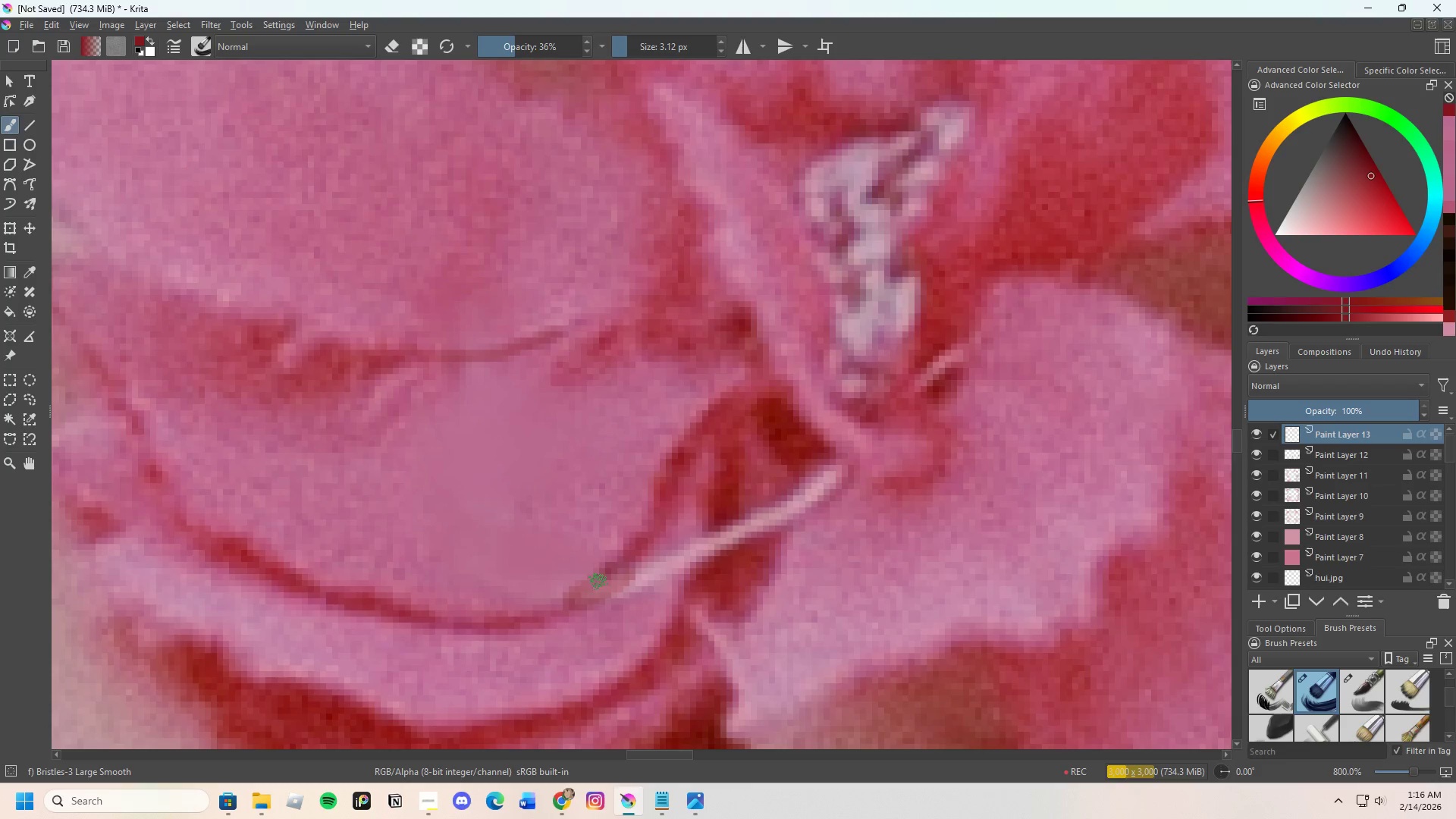 
left_click_drag(start_coordinate=[594, 586], to_coordinate=[565, 601])
 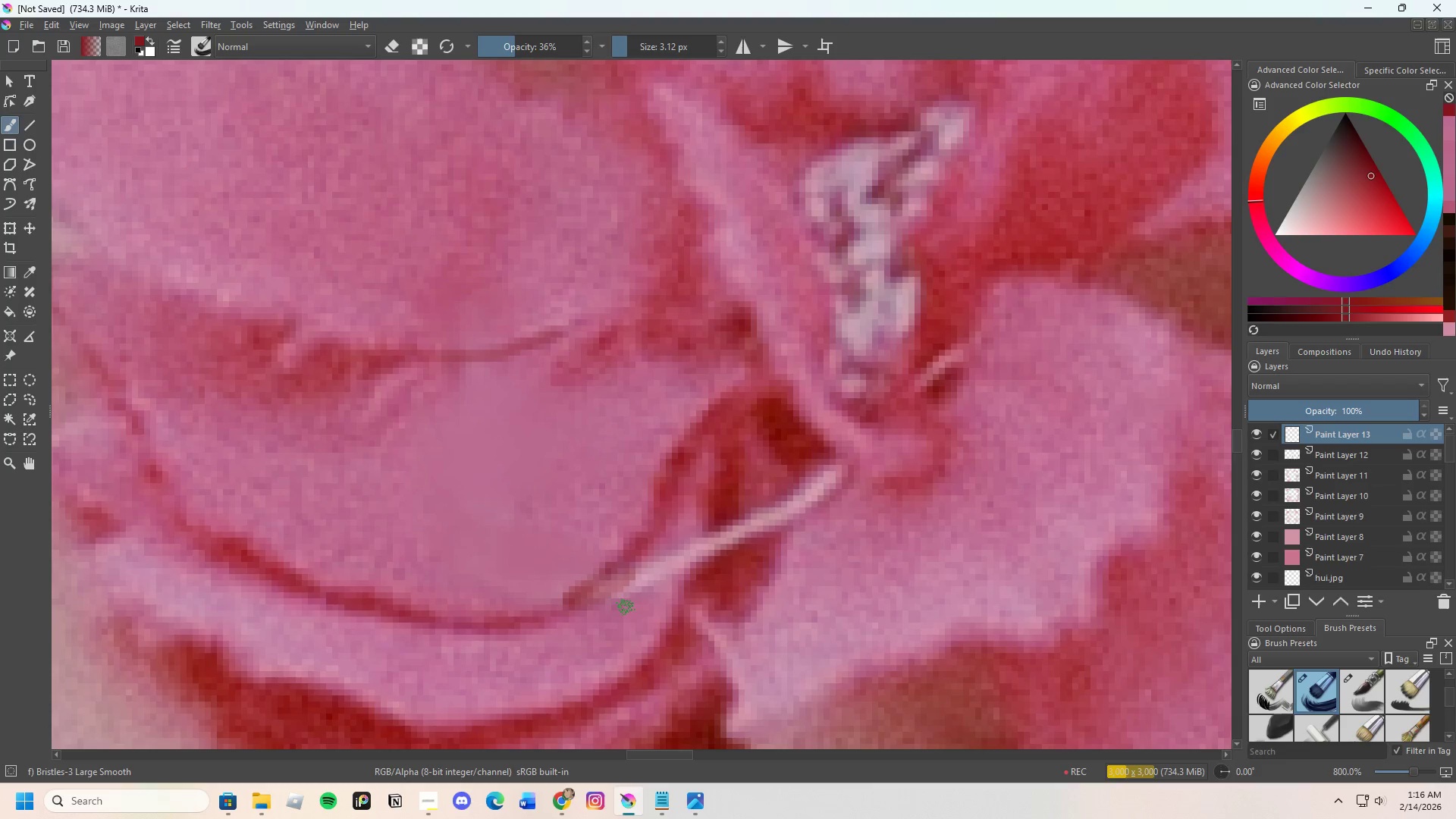 
hold_key(key=ControlLeft, duration=0.38)
left_click([626, 607])
 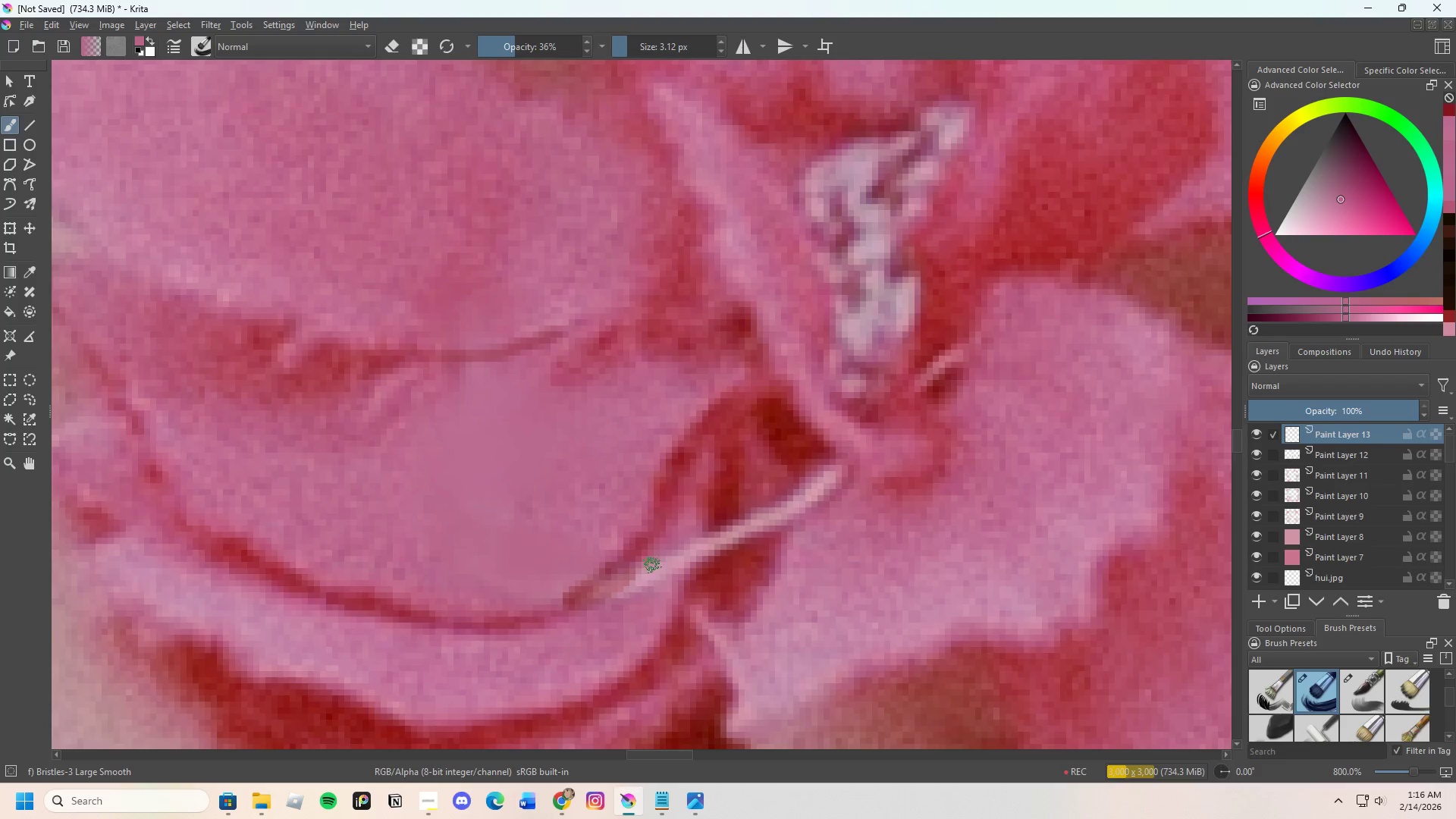 
left_click_drag(start_coordinate=[652, 562], to_coordinate=[616, 592])
 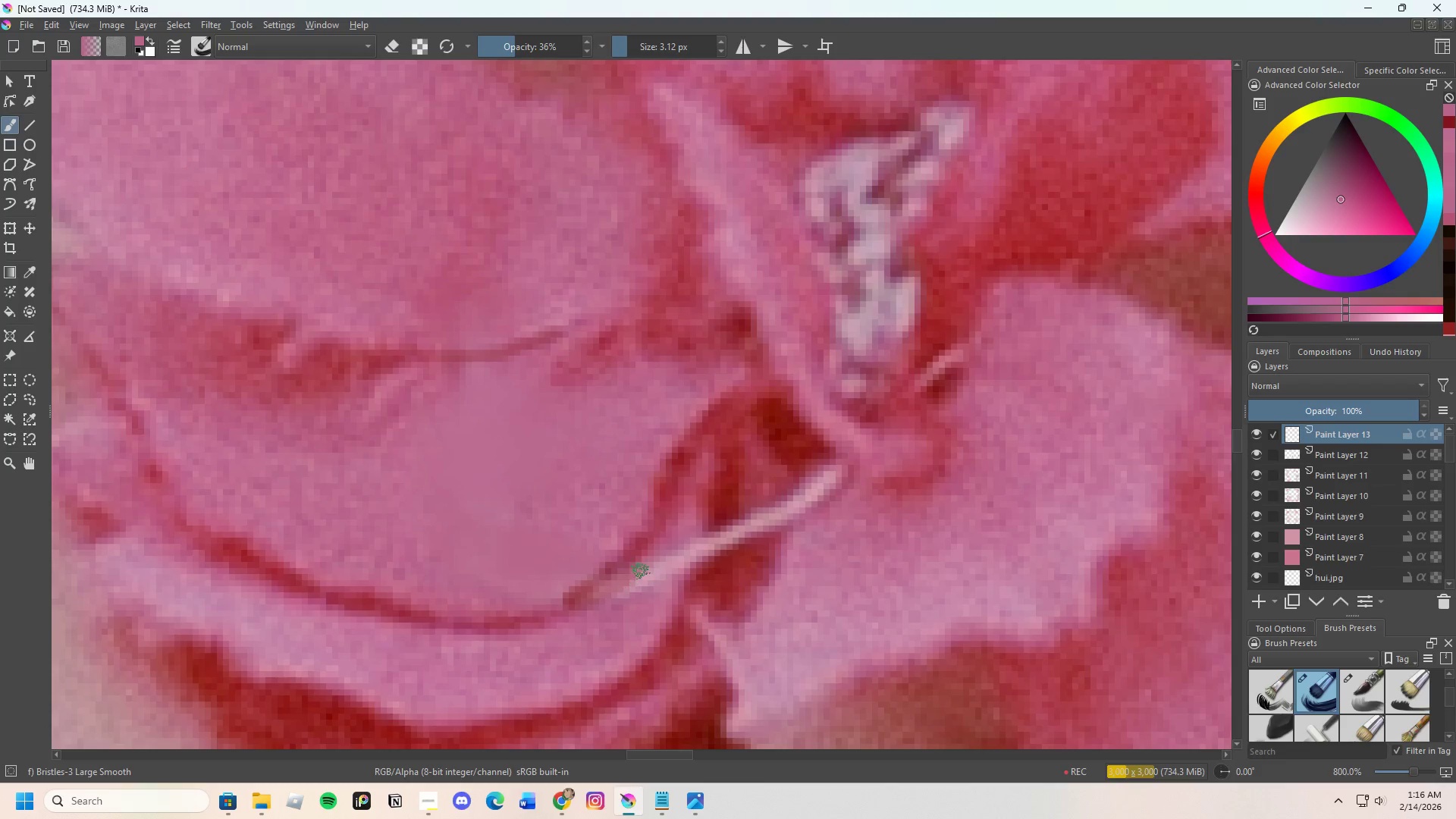 
left_click_drag(start_coordinate=[641, 571], to_coordinate=[644, 582])
 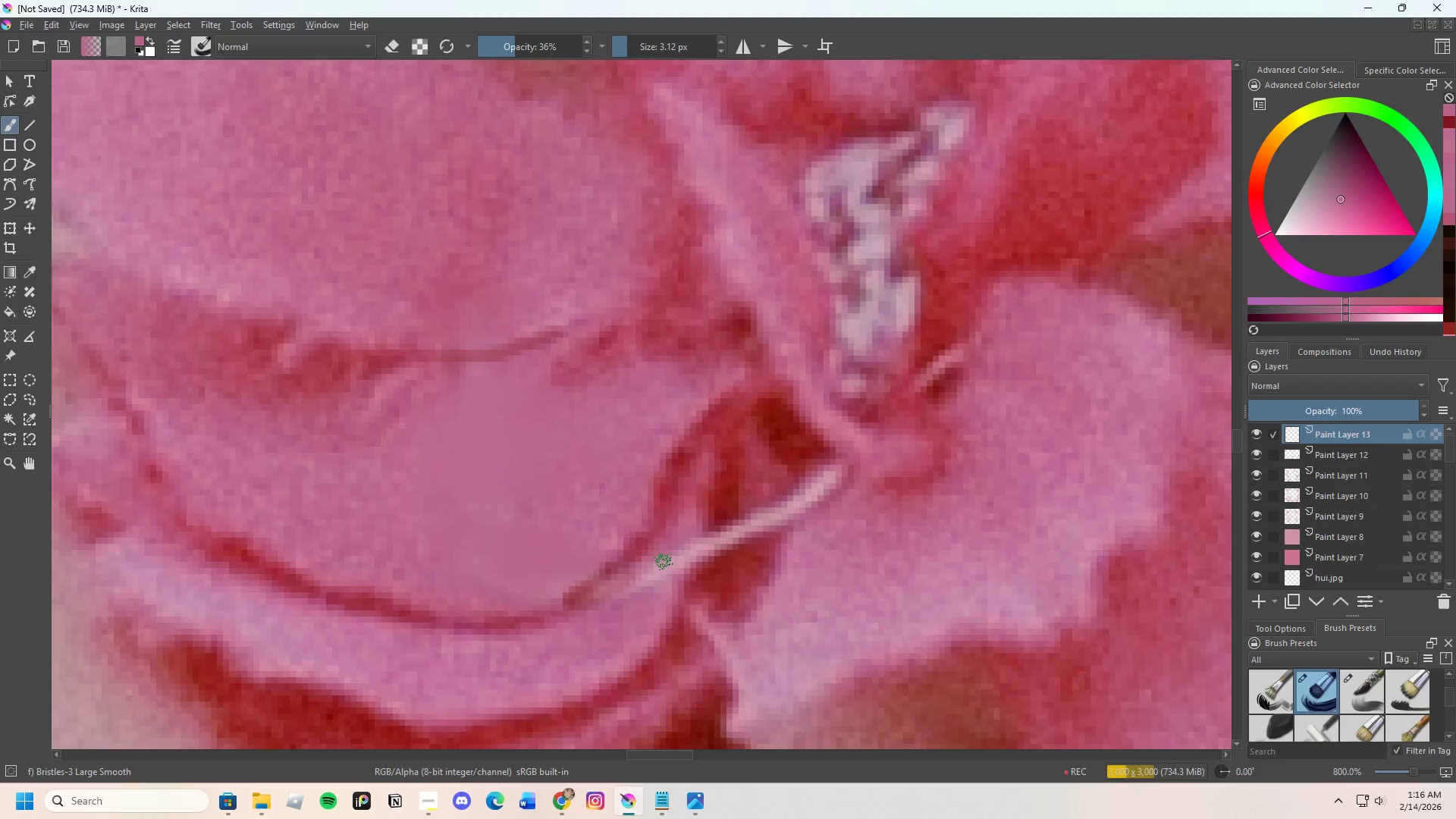 
left_click_drag(start_coordinate=[655, 570], to_coordinate=[640, 571])
 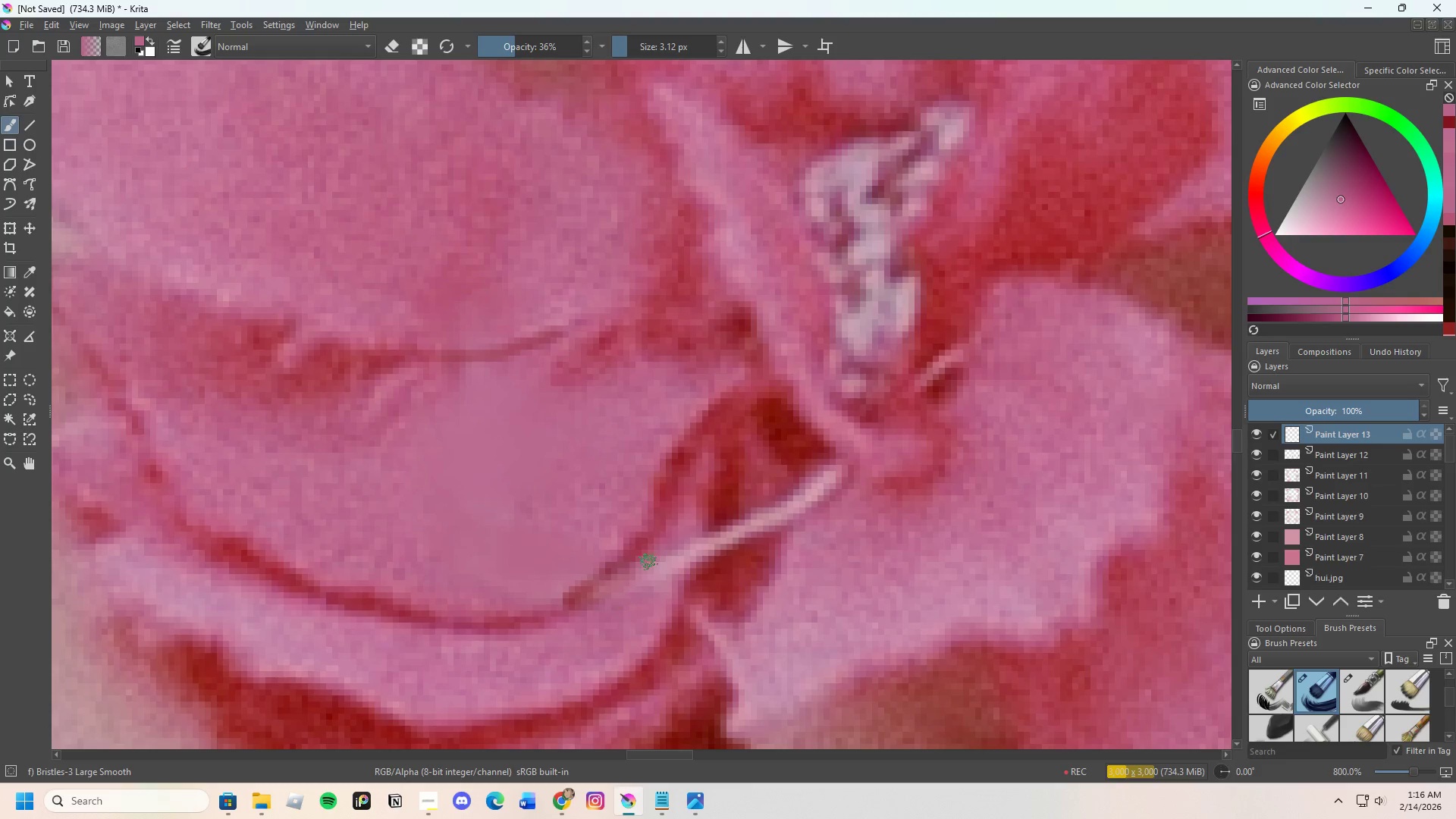 
left_click_drag(start_coordinate=[657, 570], to_coordinate=[689, 544])
 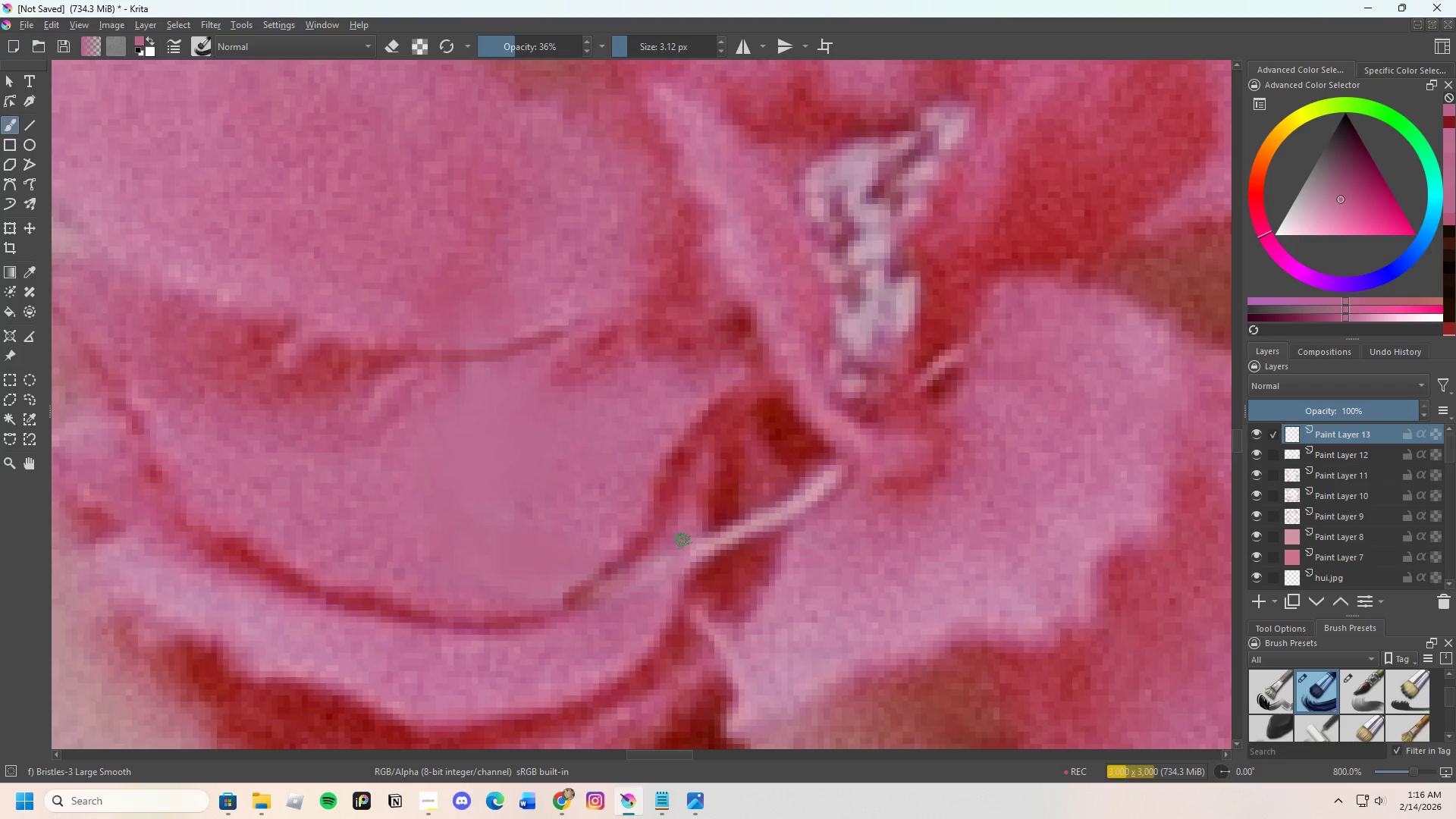 
left_click_drag(start_coordinate=[676, 558], to_coordinate=[672, 570])
 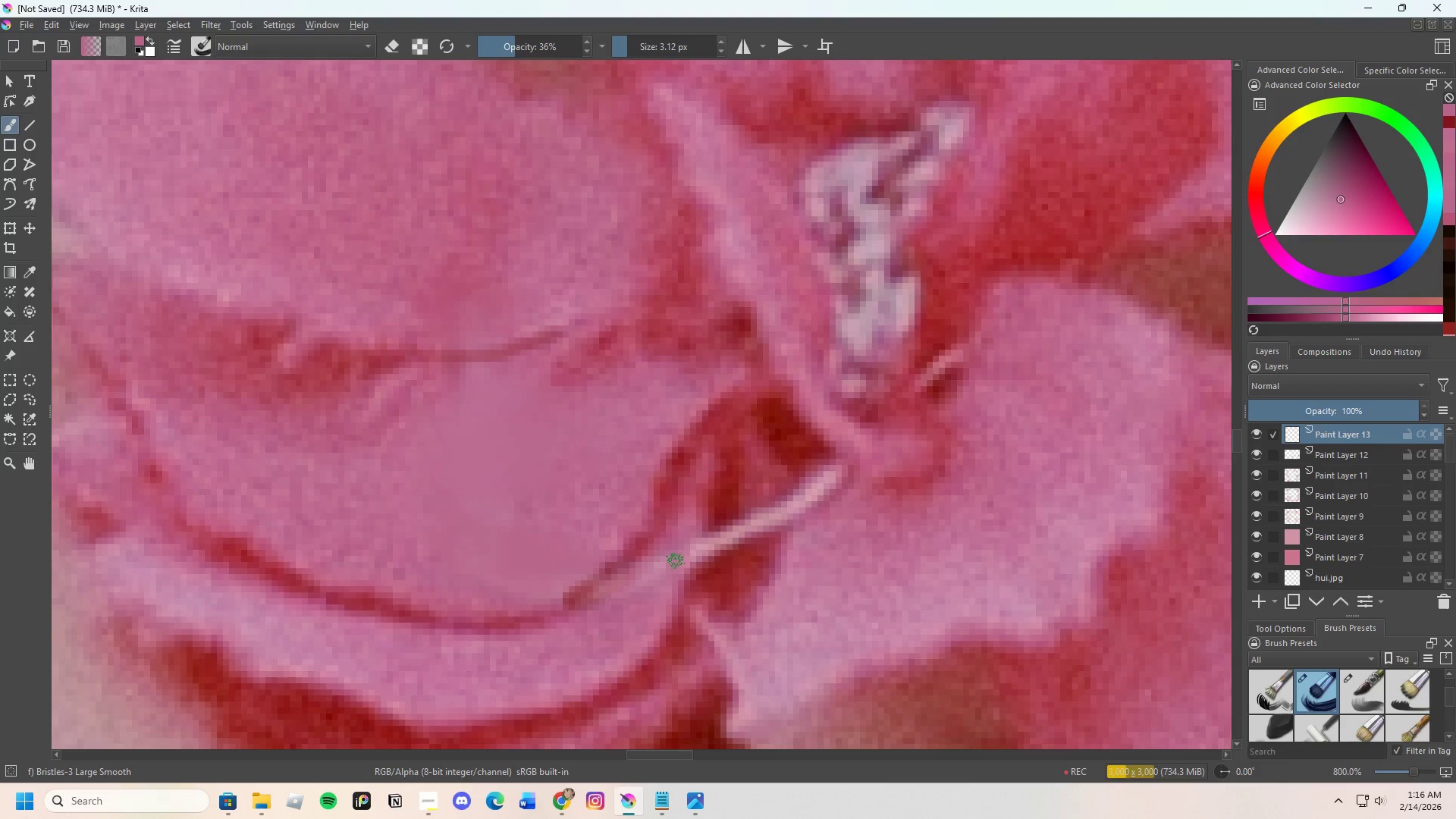 
left_click_drag(start_coordinate=[673, 569], to_coordinate=[648, 579])
 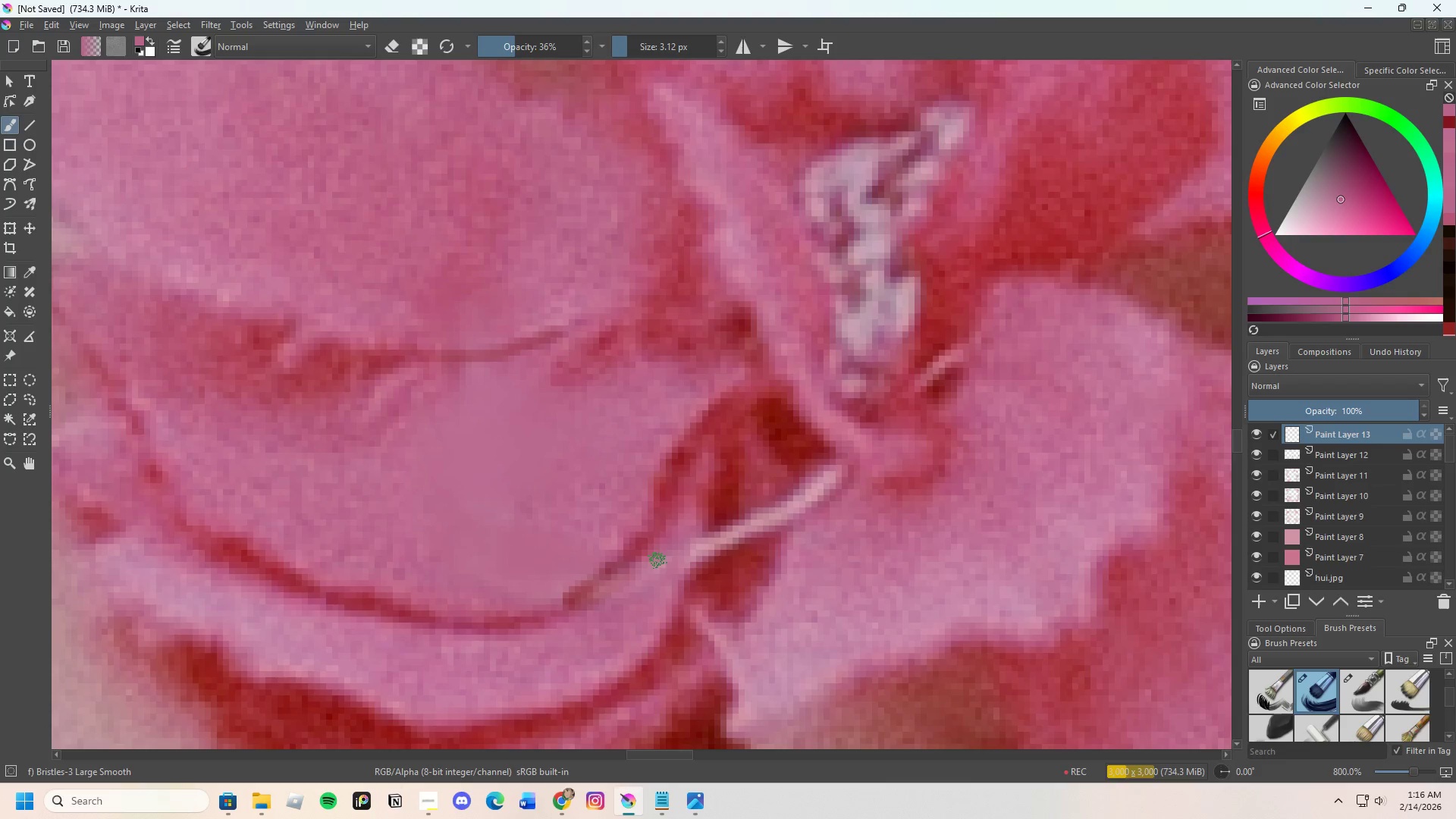 
left_click_drag(start_coordinate=[655, 564], to_coordinate=[601, 598])
 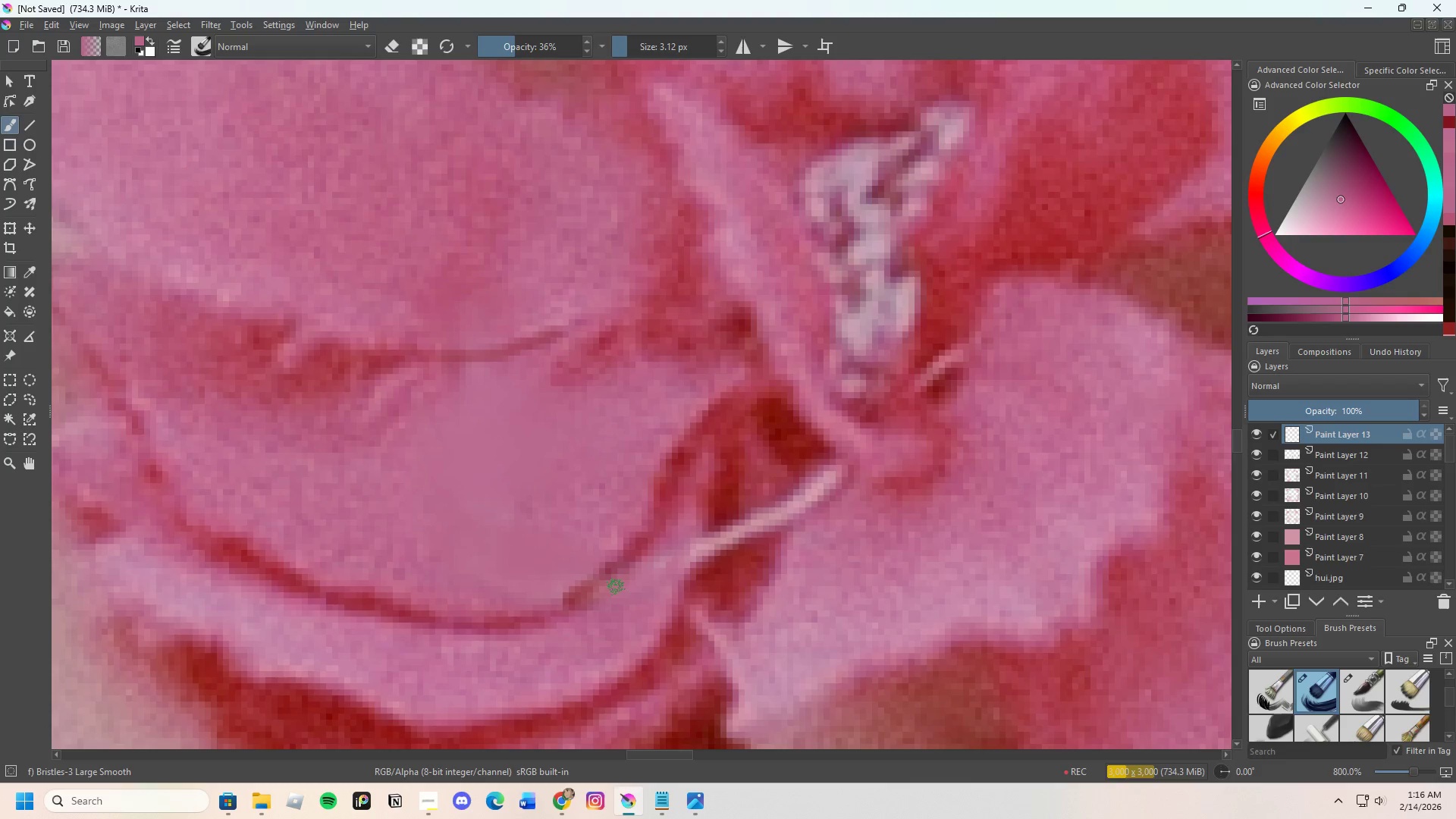 
left_click_drag(start_coordinate=[613, 591], to_coordinate=[532, 623])
 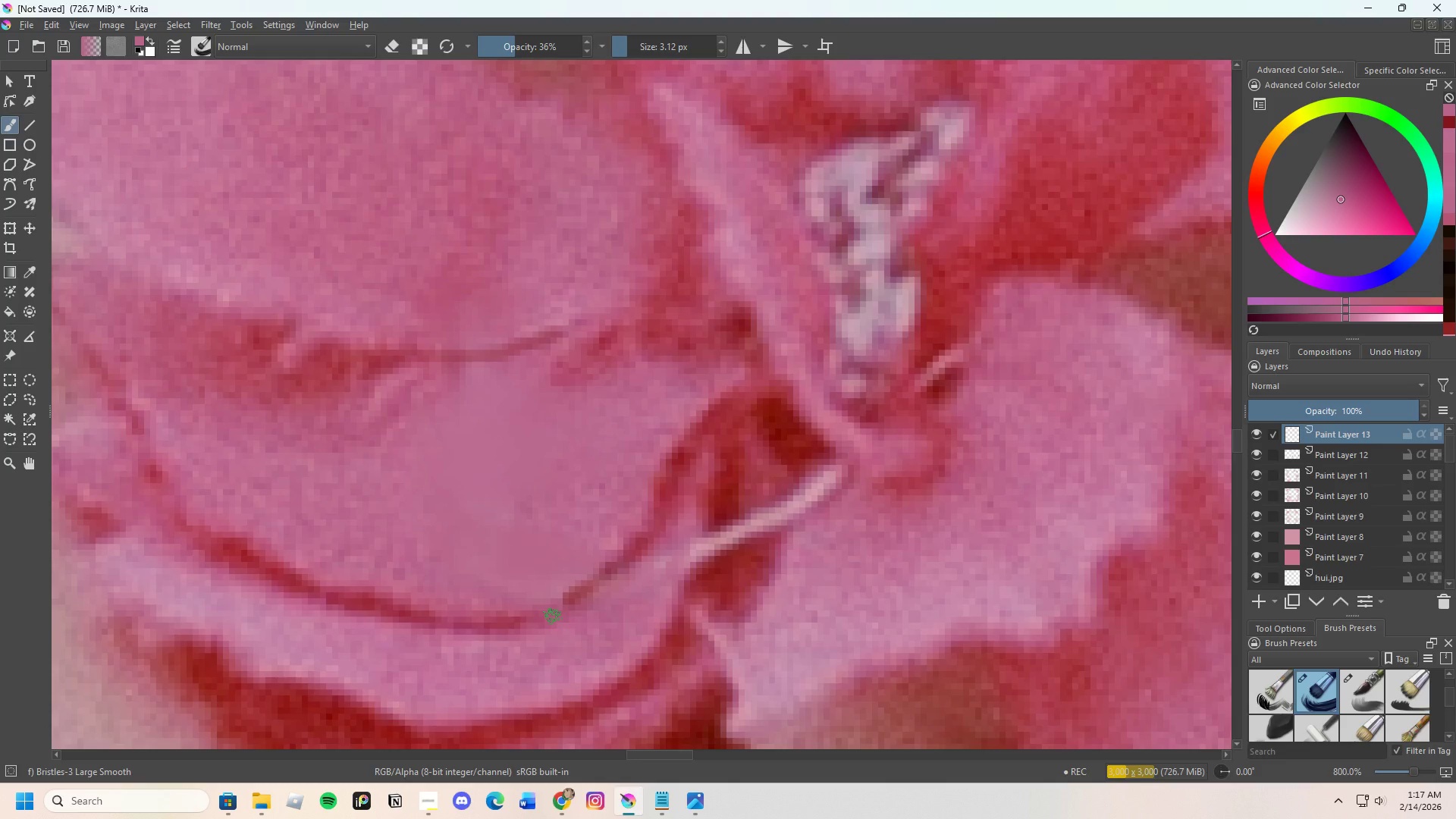 
wait(50.98)
 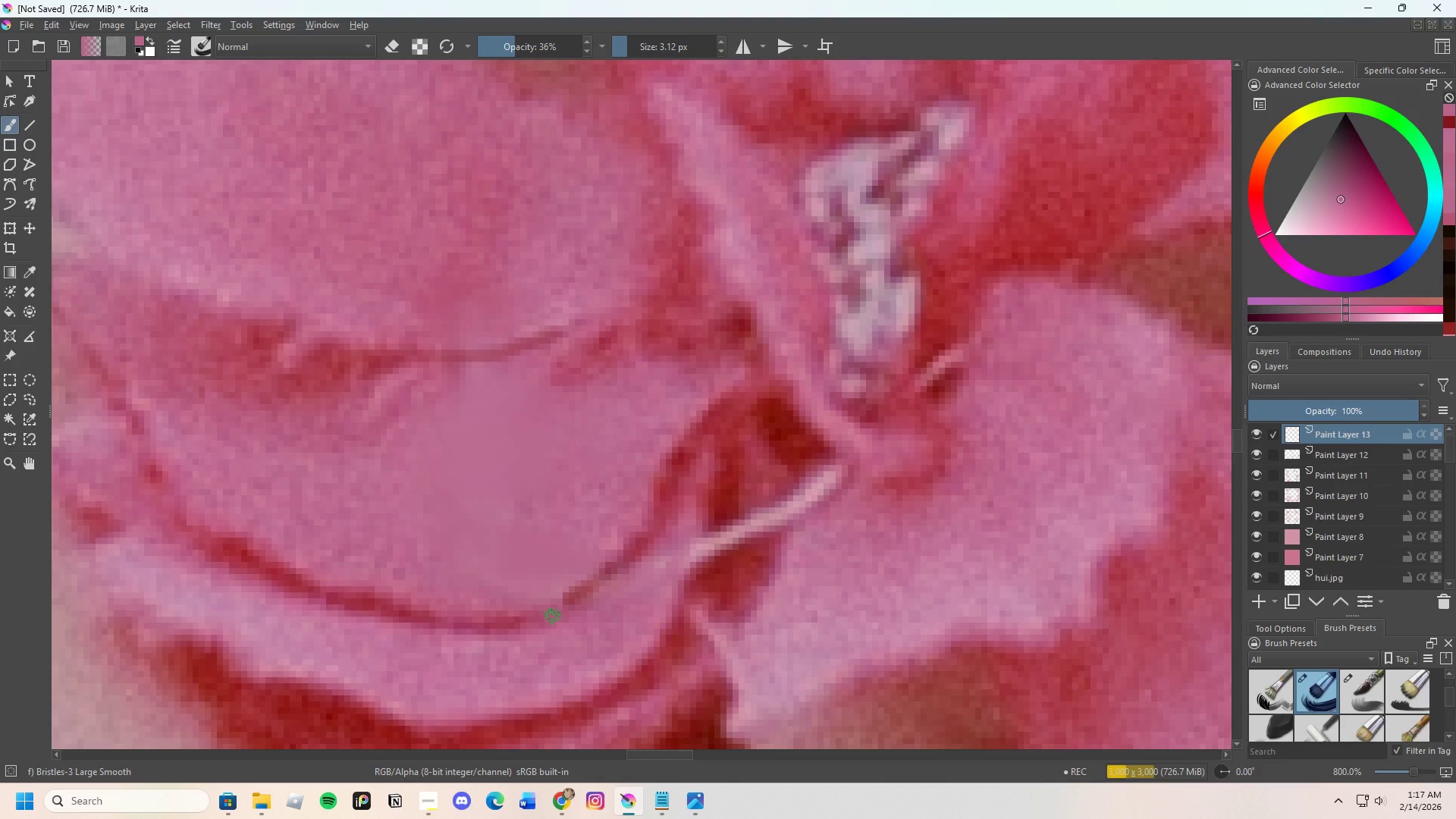 
scroll: coordinate [697, 510], scroll_direction: down, amount: 2.0
 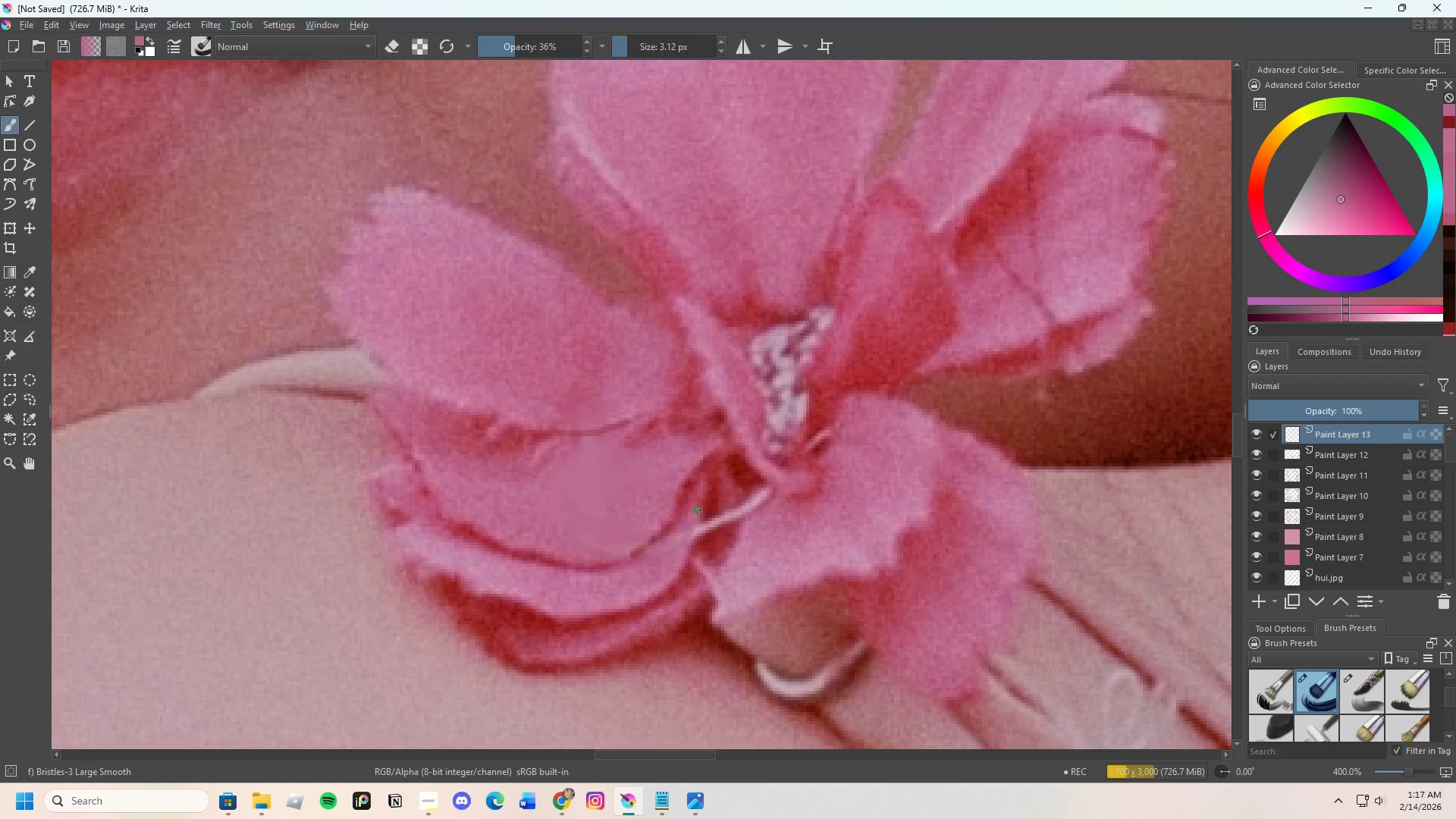 
wait(6.08)
 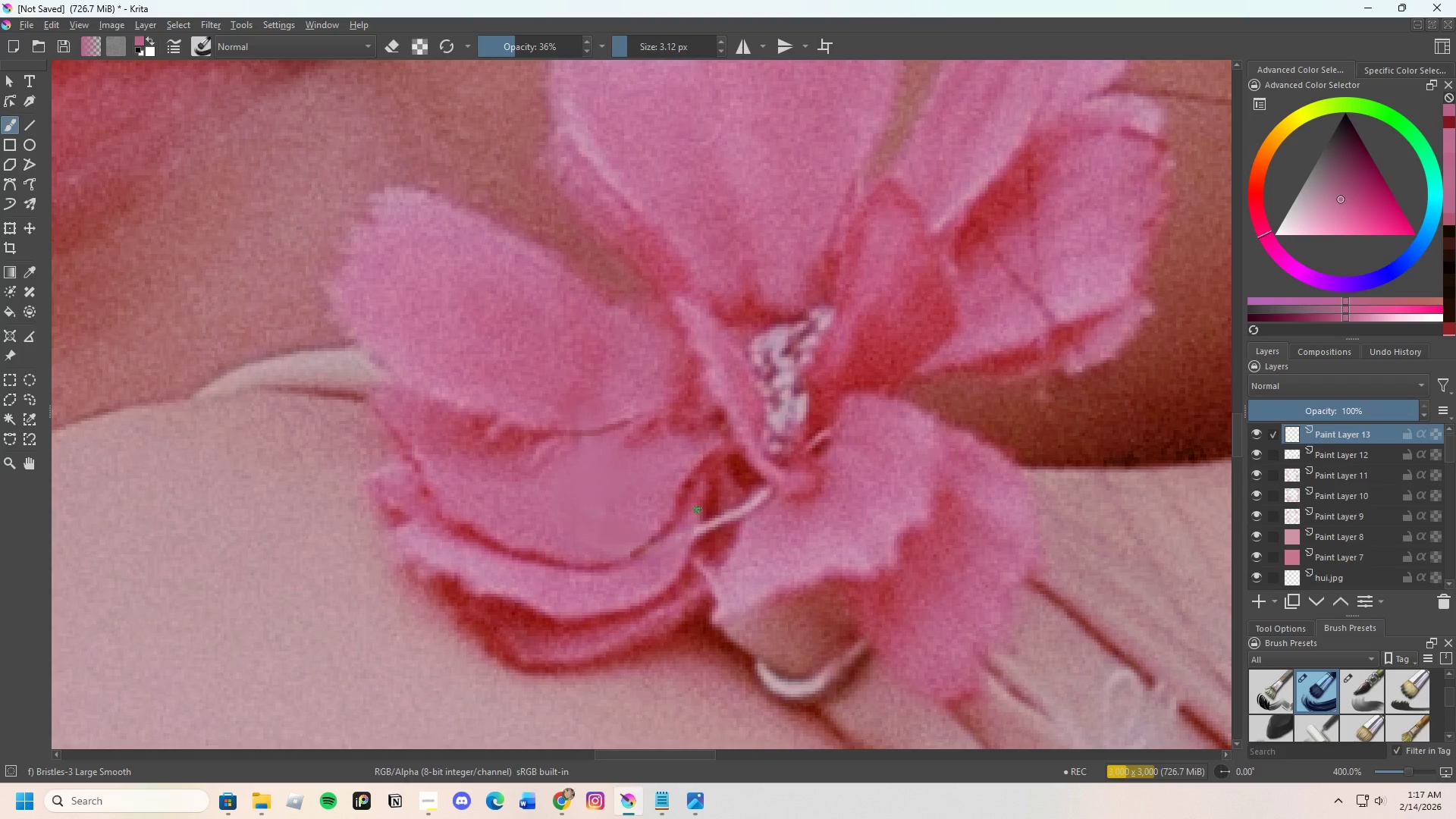 
scroll: coordinate [729, 556], scroll_direction: up, amount: 1.0
 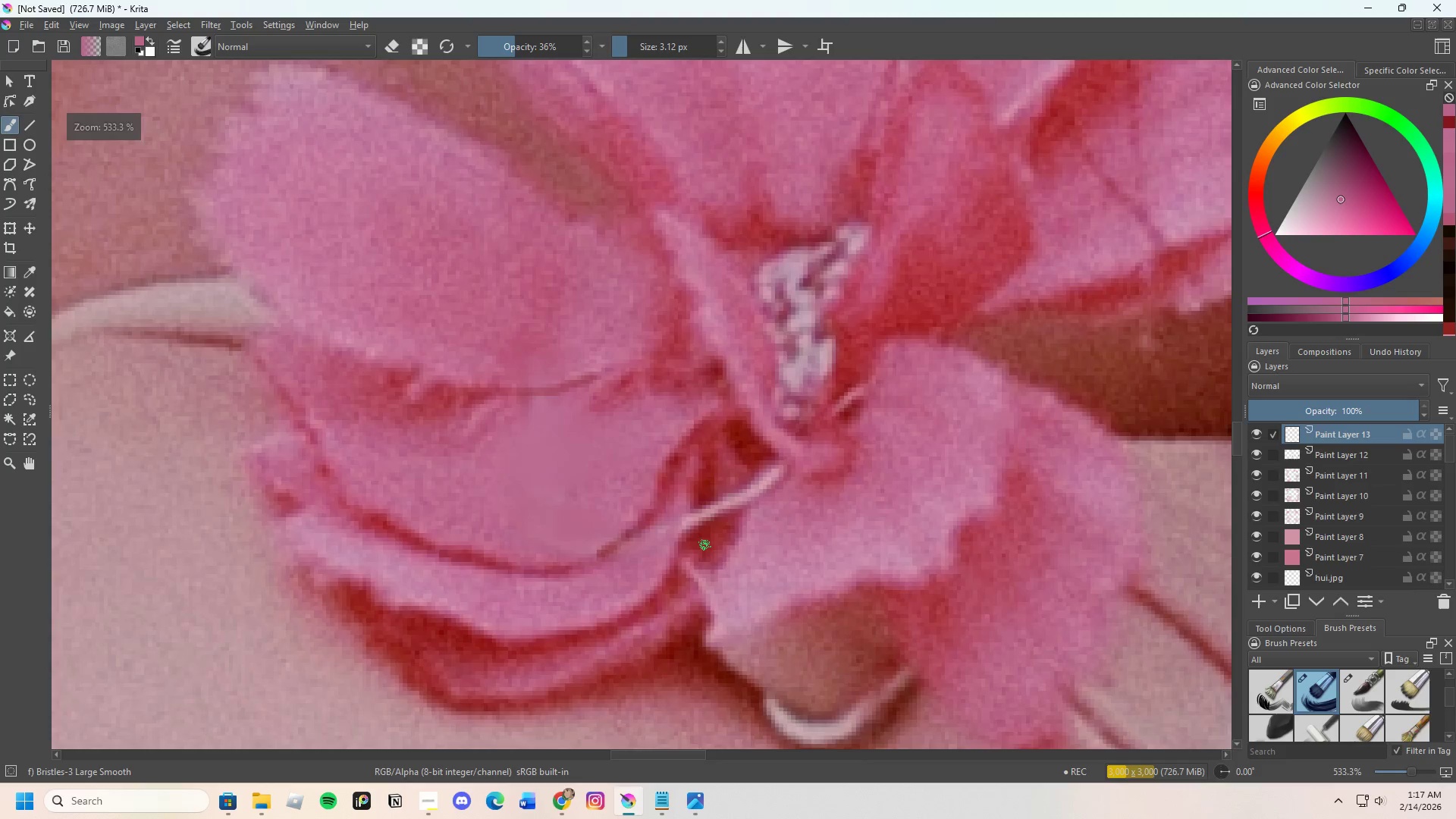 
hold_key(key=ControlLeft, duration=0.42)
 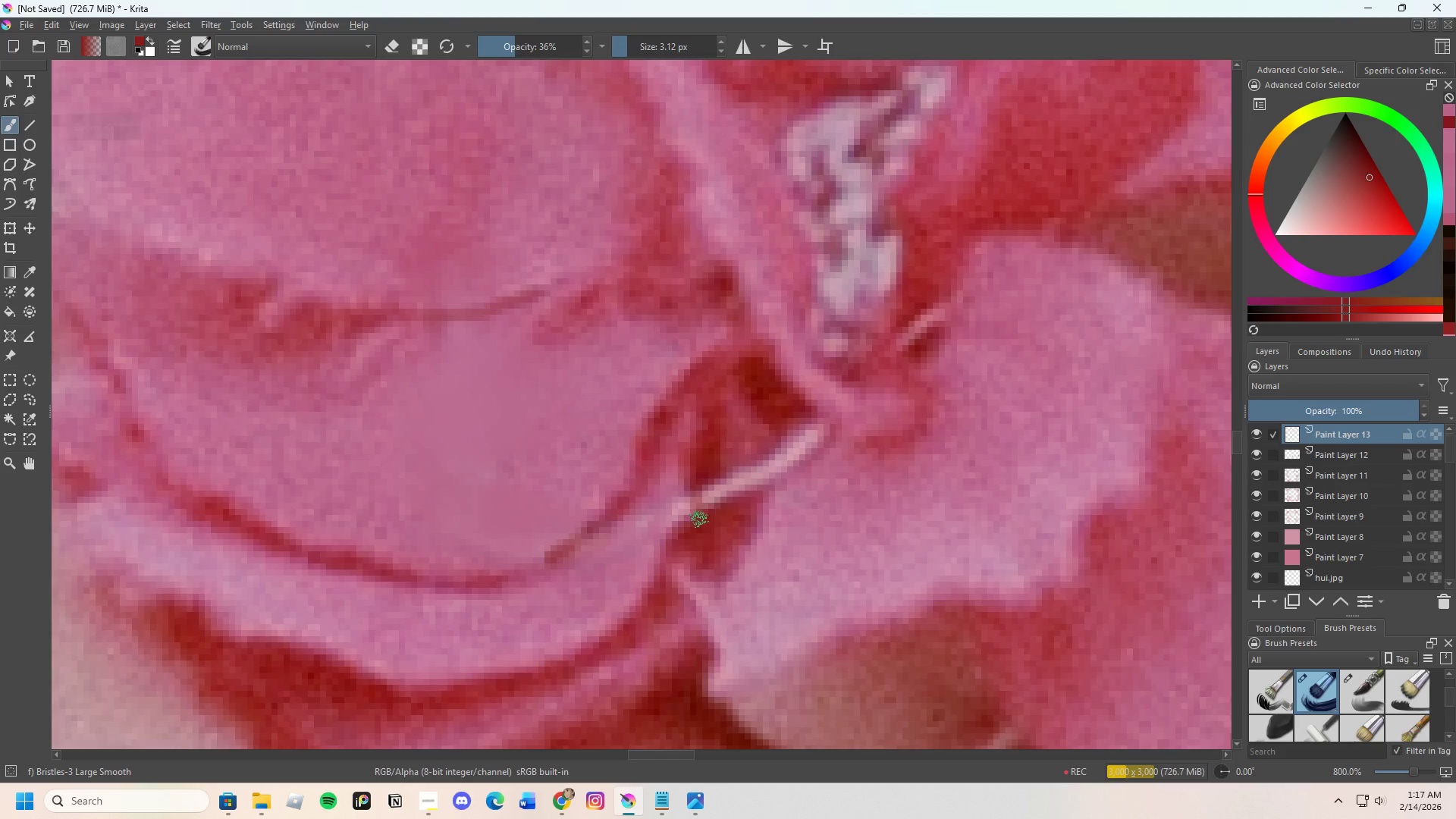 
scroll: coordinate [706, 543], scroll_direction: up, amount: 1.0
 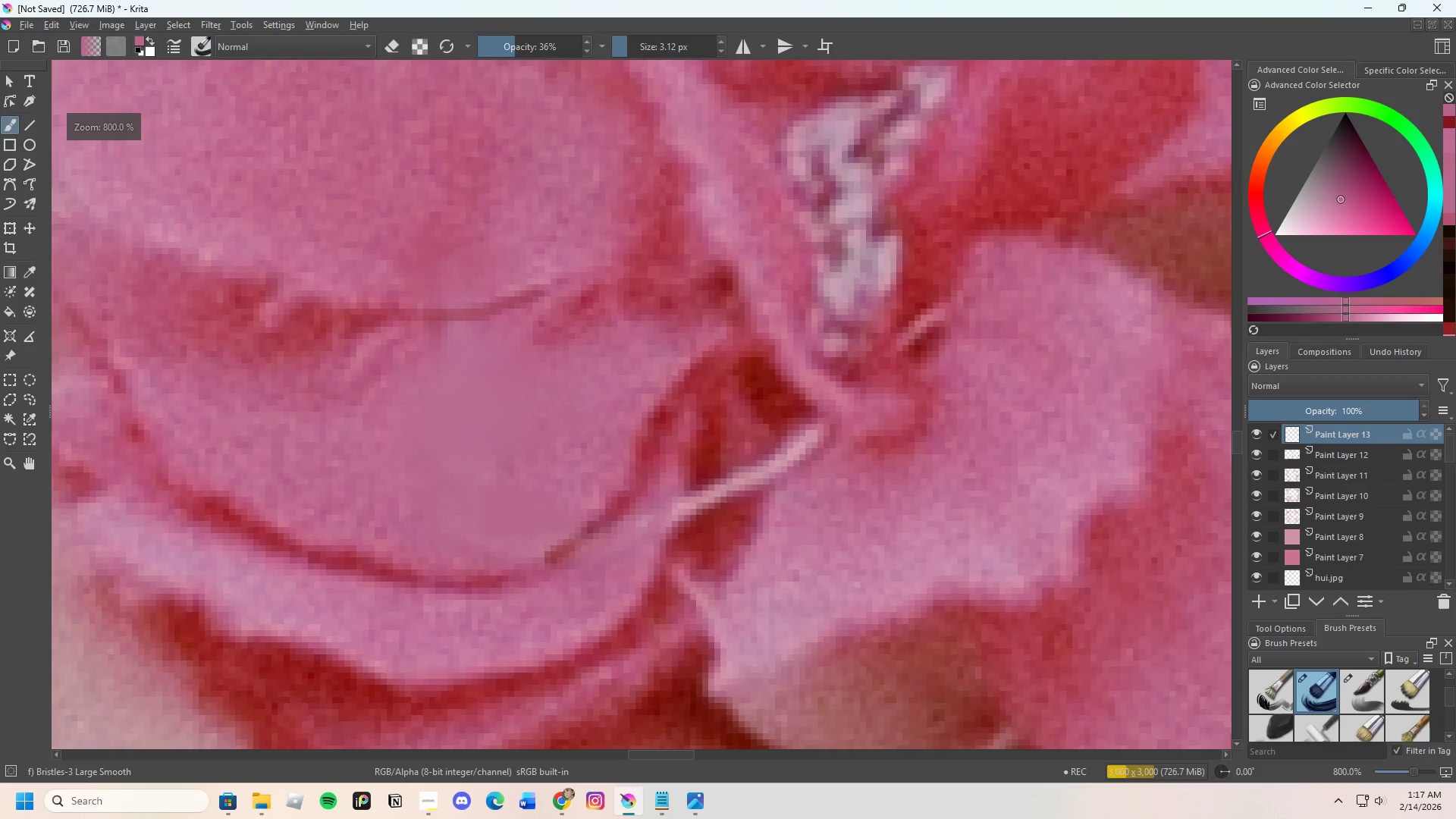 
left_click([705, 529])
 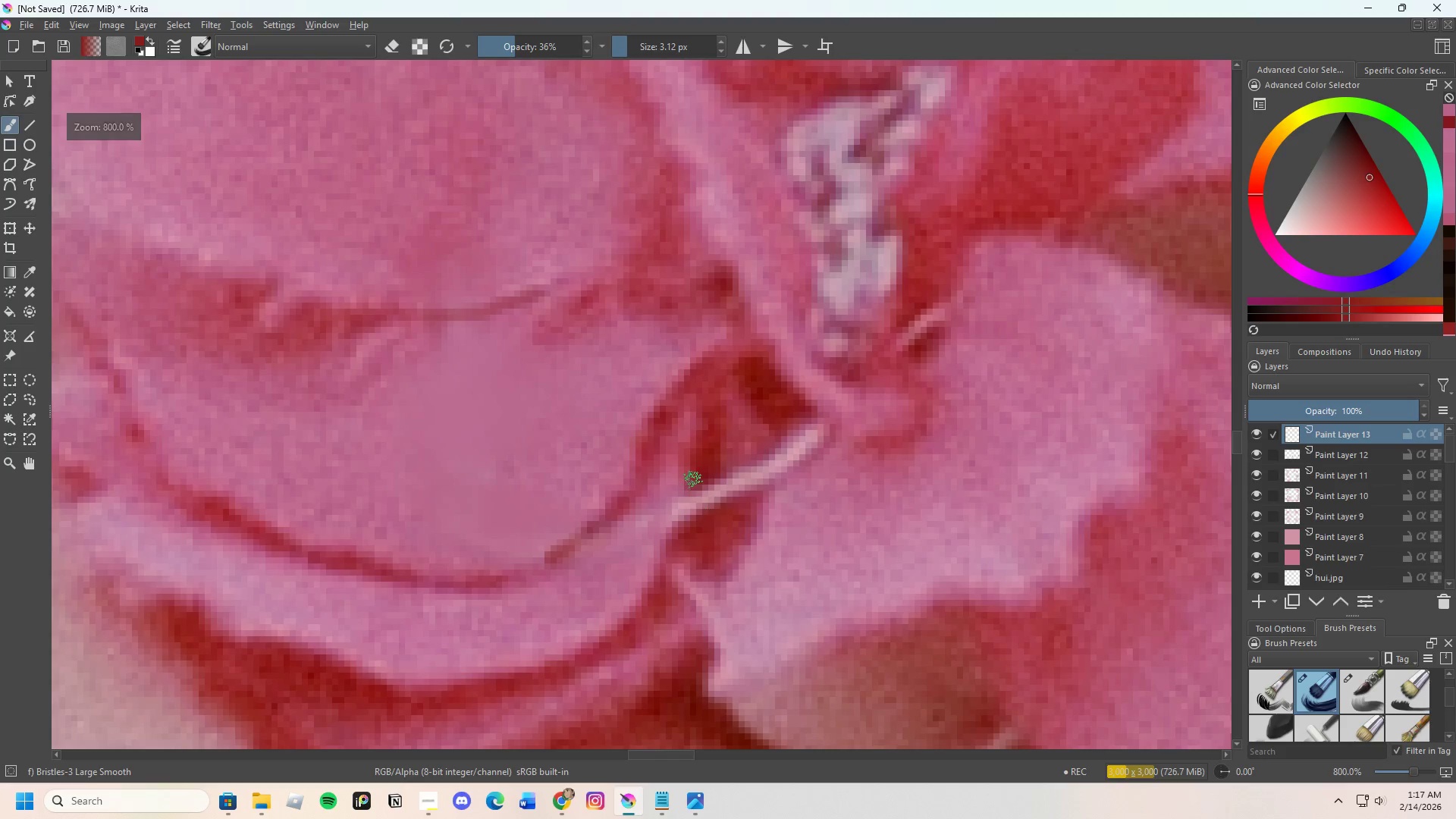 
left_click_drag(start_coordinate=[693, 479], to_coordinate=[705, 508])
 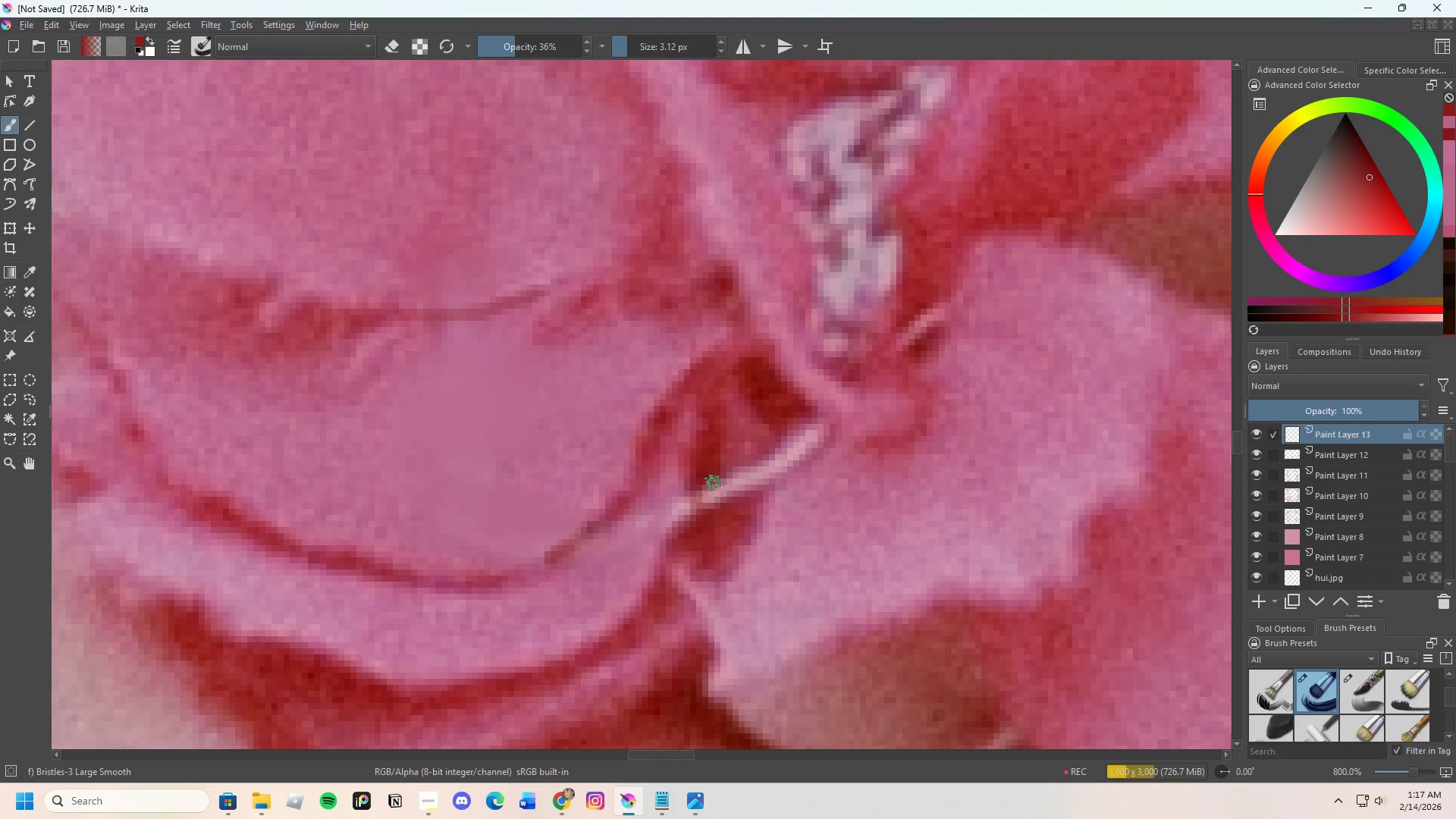 
left_click_drag(start_coordinate=[714, 483], to_coordinate=[712, 491])
 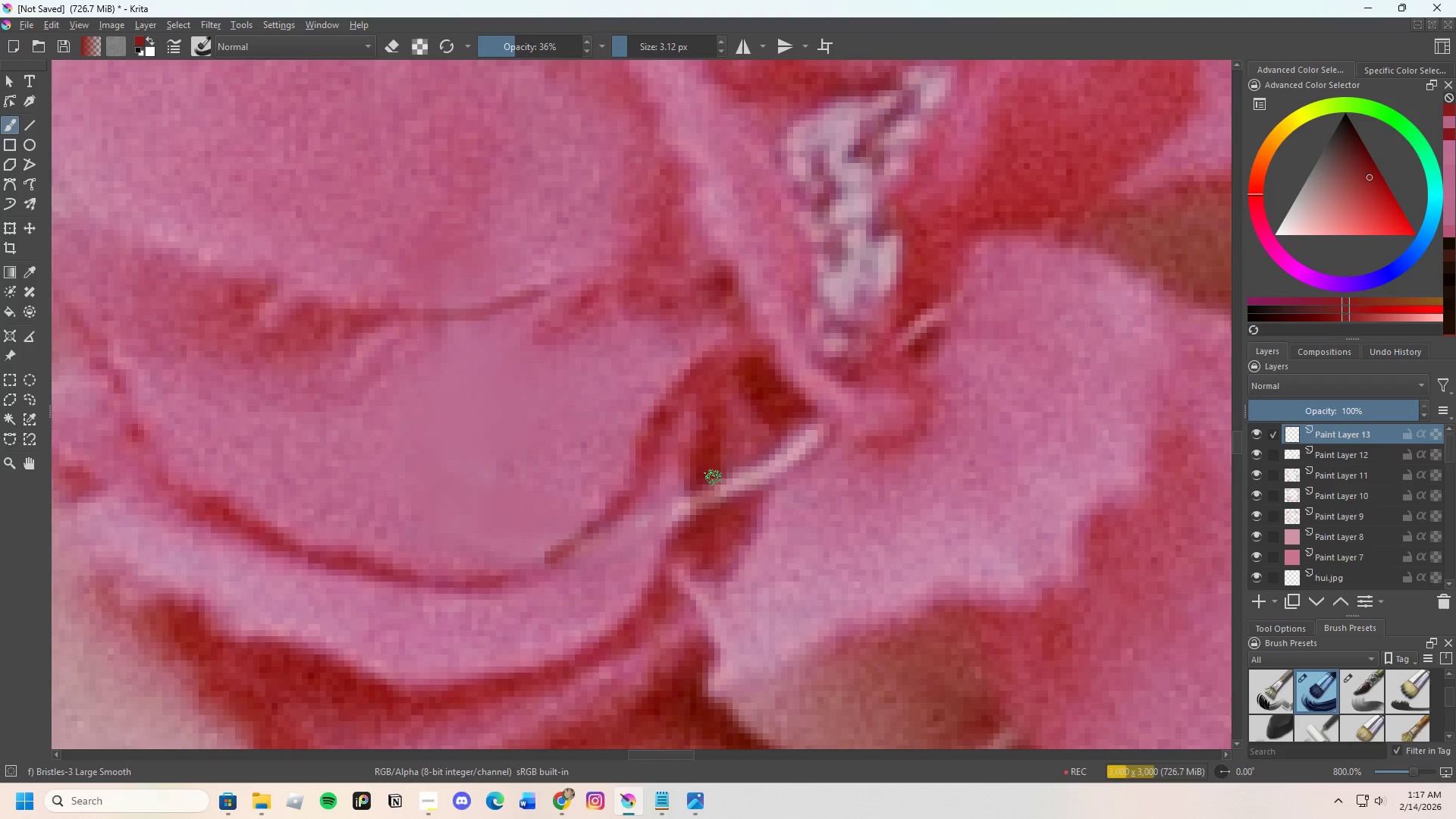 
left_click_drag(start_coordinate=[714, 478], to_coordinate=[713, 494])
 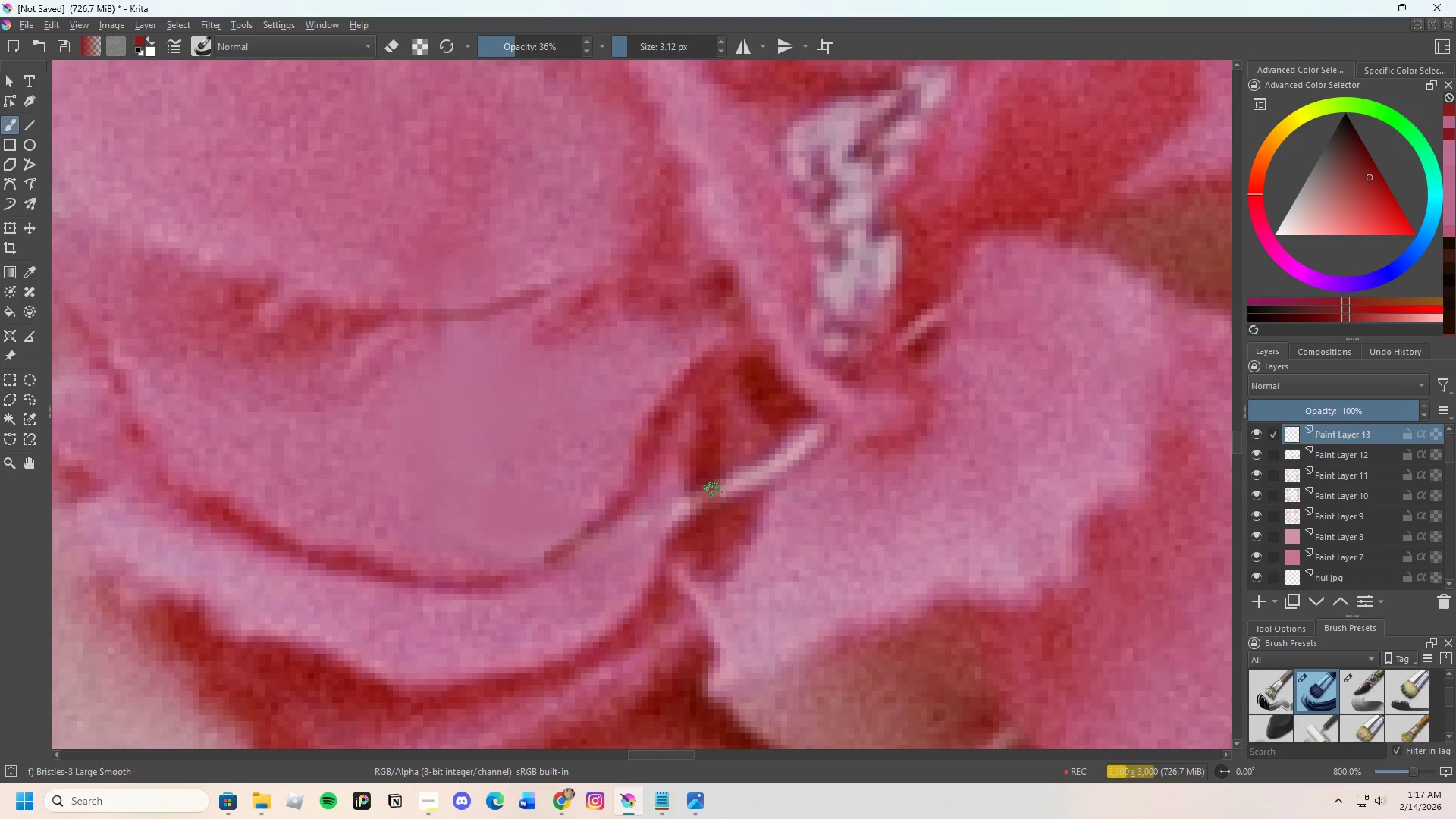 
left_click_drag(start_coordinate=[713, 490], to_coordinate=[709, 500])
 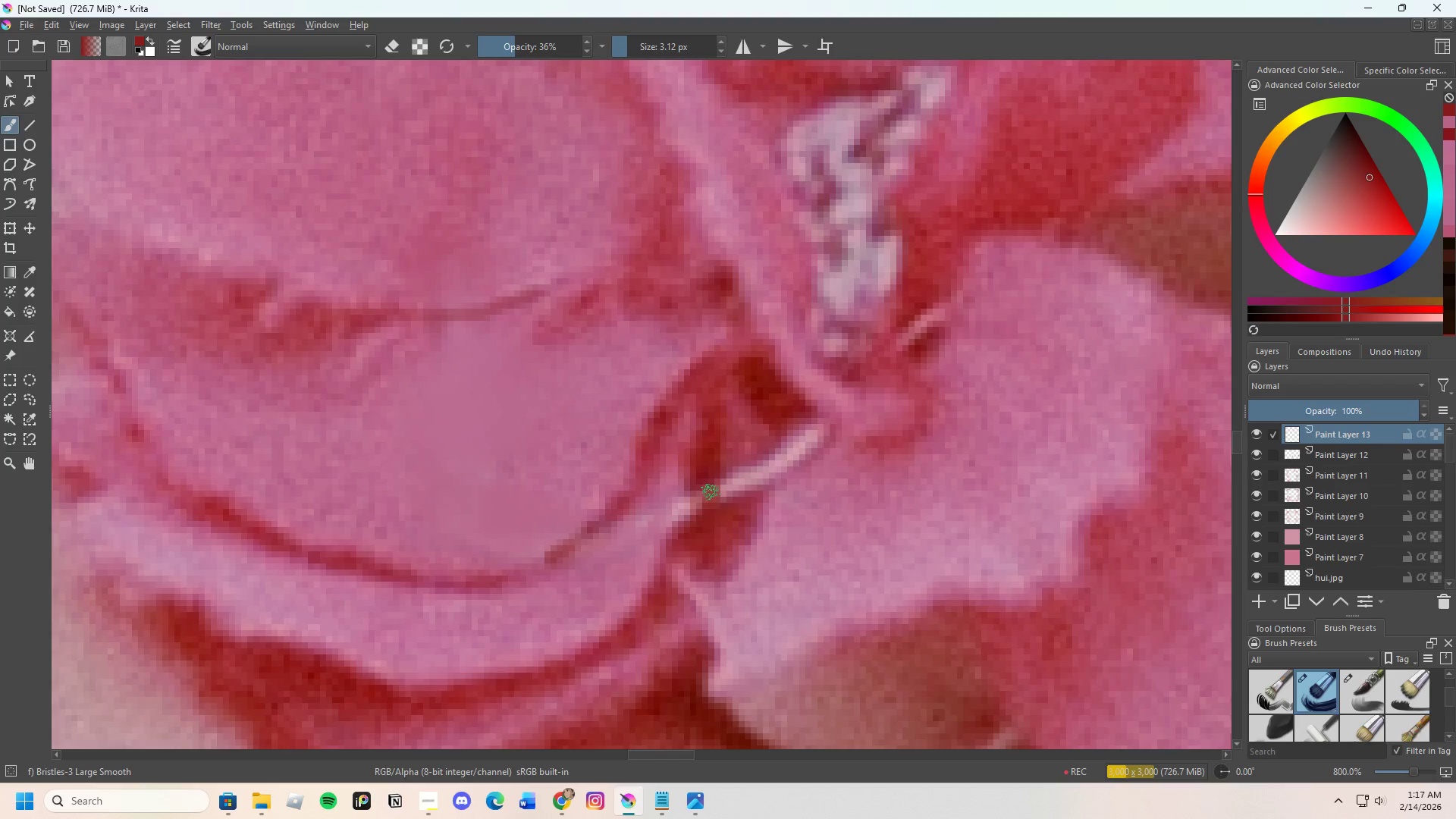 
left_click_drag(start_coordinate=[711, 492], to_coordinate=[710, 501])
 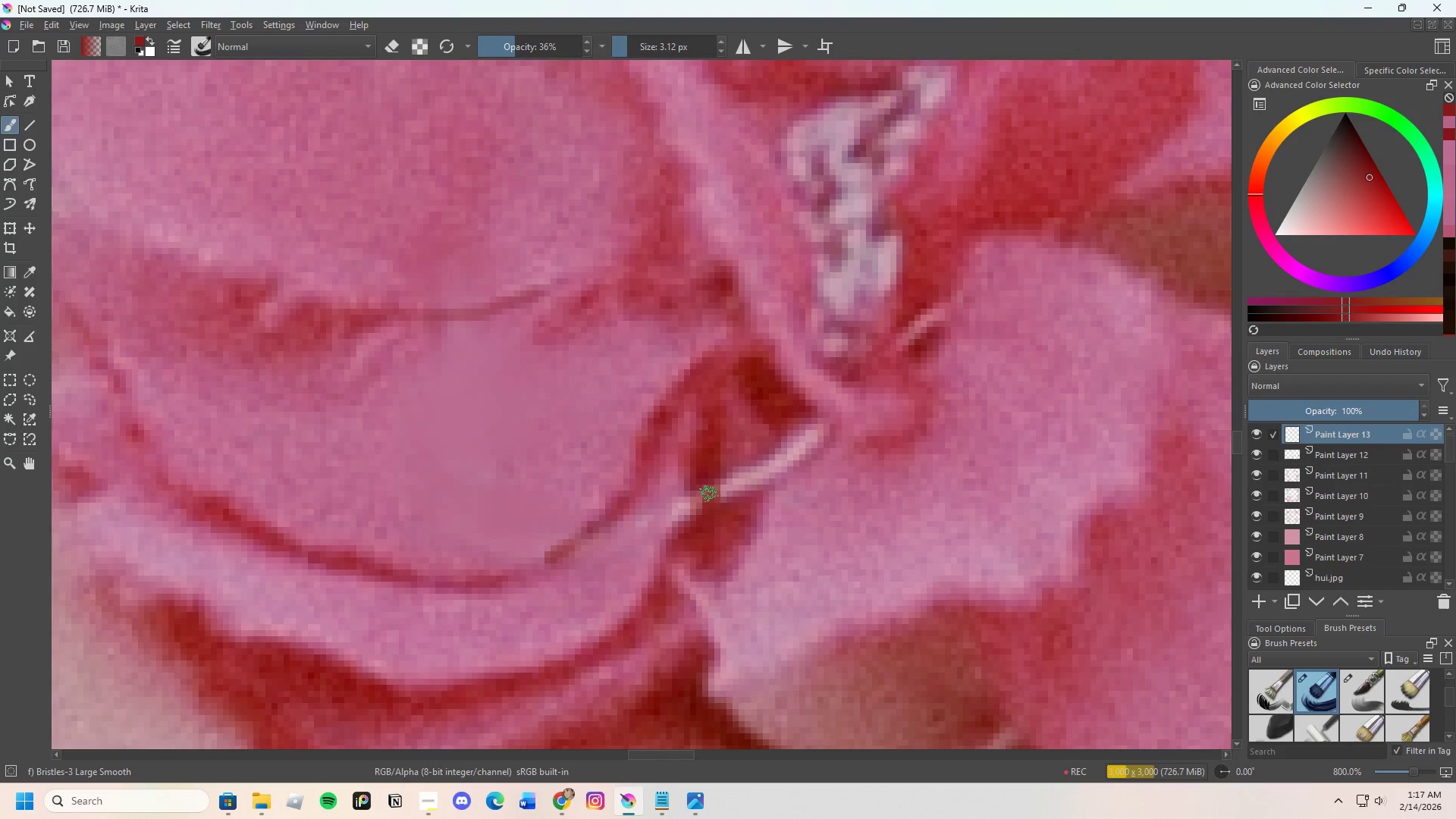 
left_click_drag(start_coordinate=[708, 497], to_coordinate=[705, 519])
 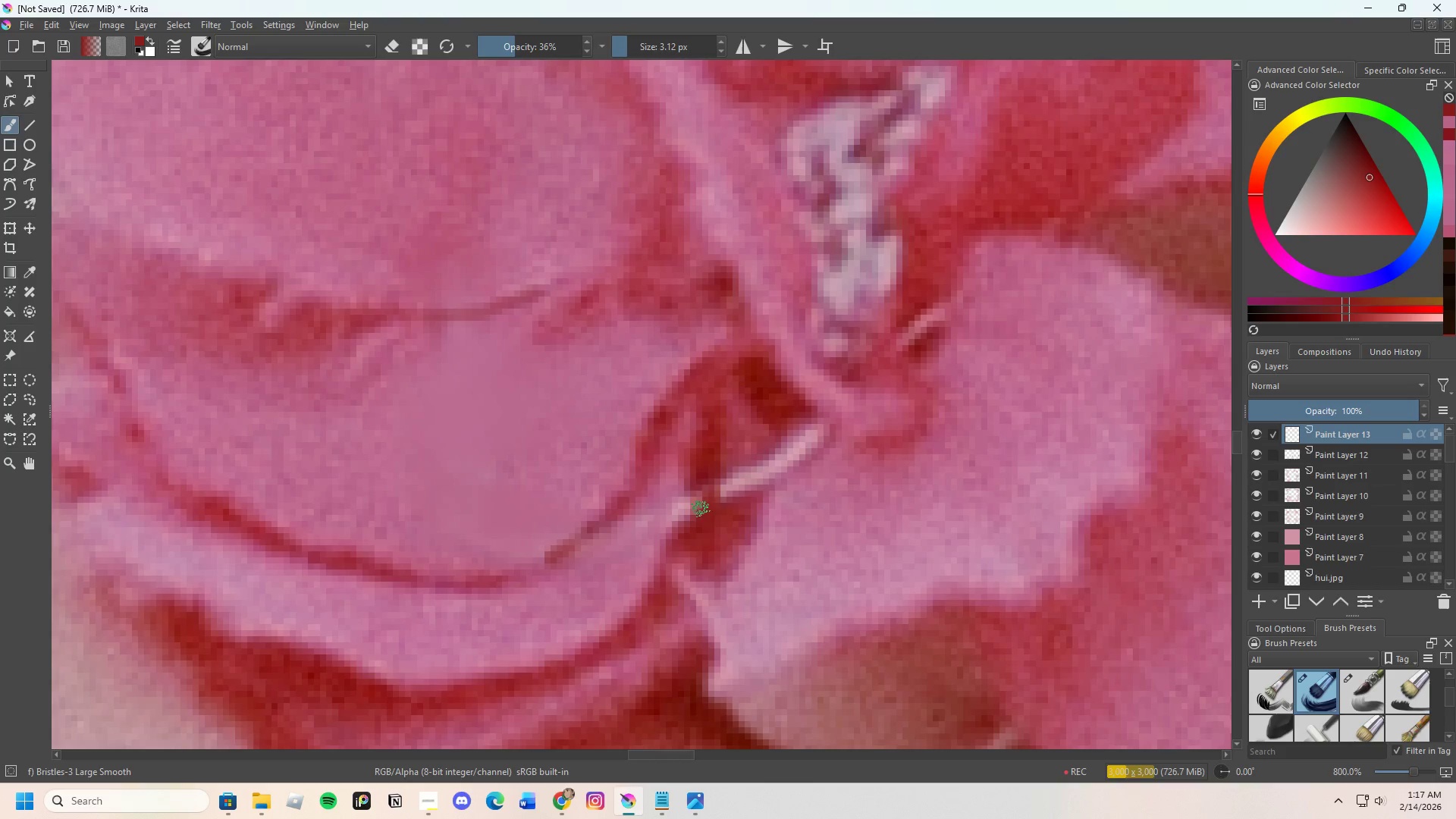 
left_click_drag(start_coordinate=[701, 489], to_coordinate=[699, 534])
 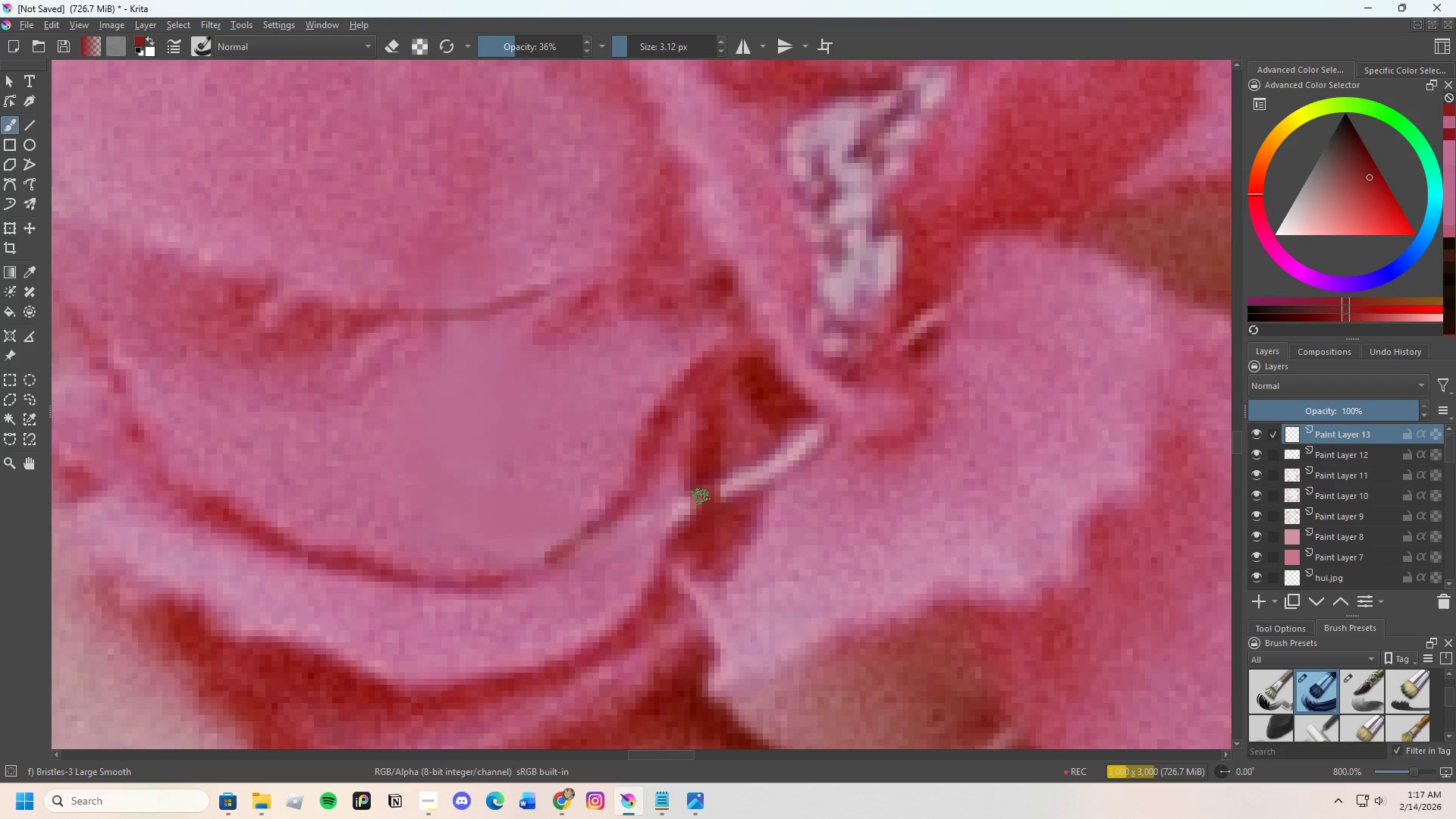 
left_click_drag(start_coordinate=[700, 496], to_coordinate=[688, 518])
 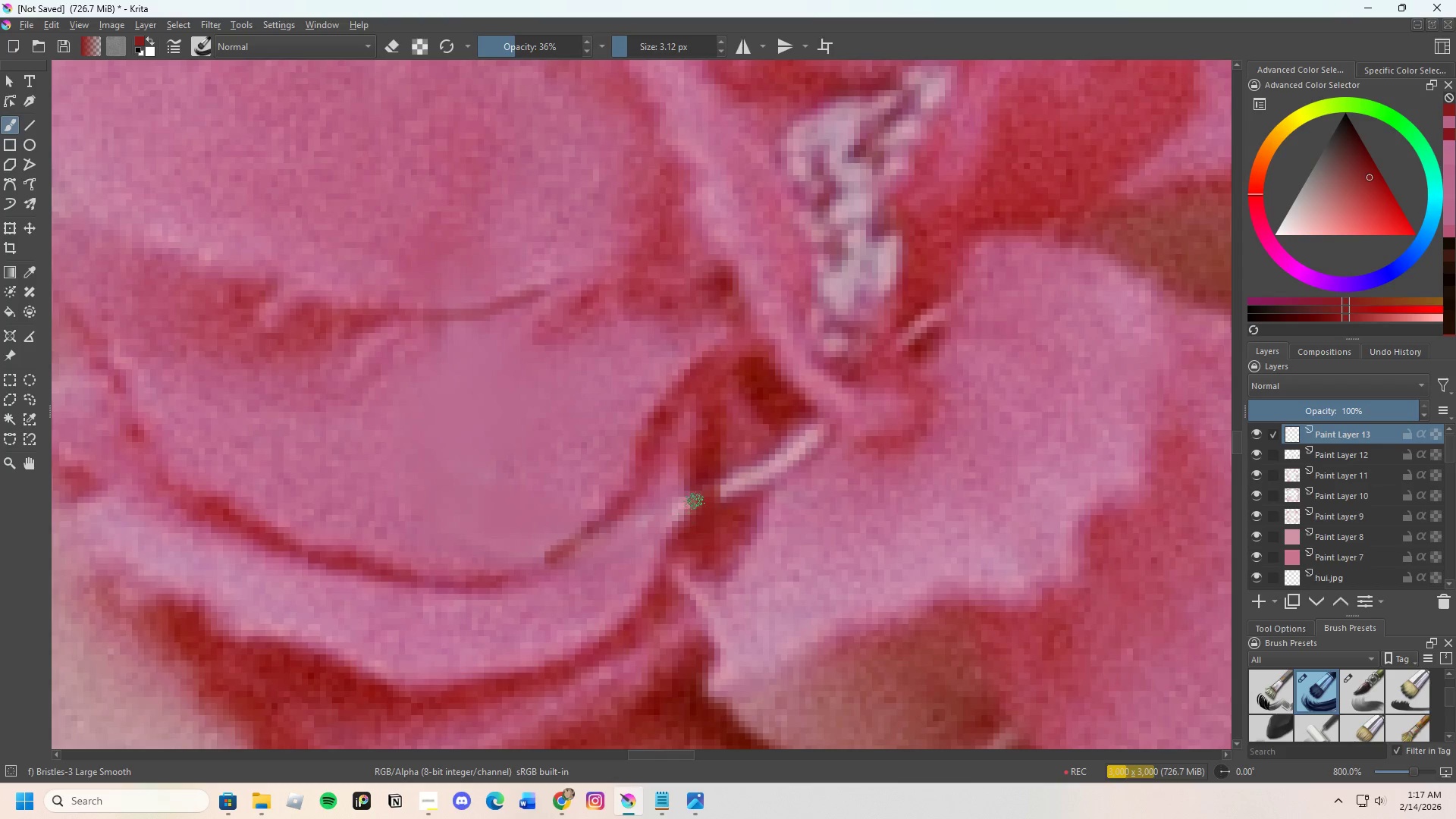 
left_click_drag(start_coordinate=[695, 501], to_coordinate=[694, 521])
 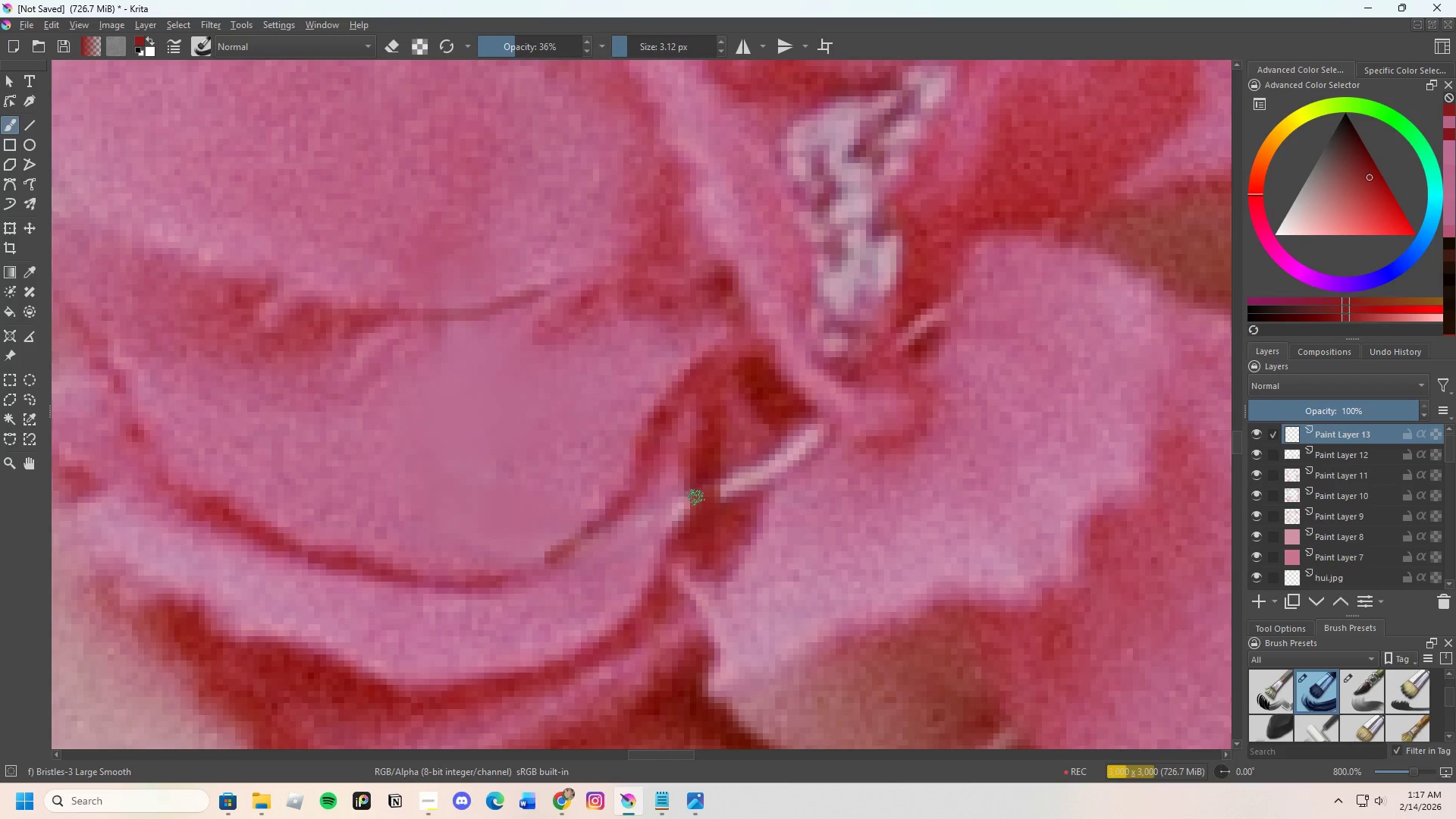 
left_click_drag(start_coordinate=[695, 497], to_coordinate=[679, 520])
 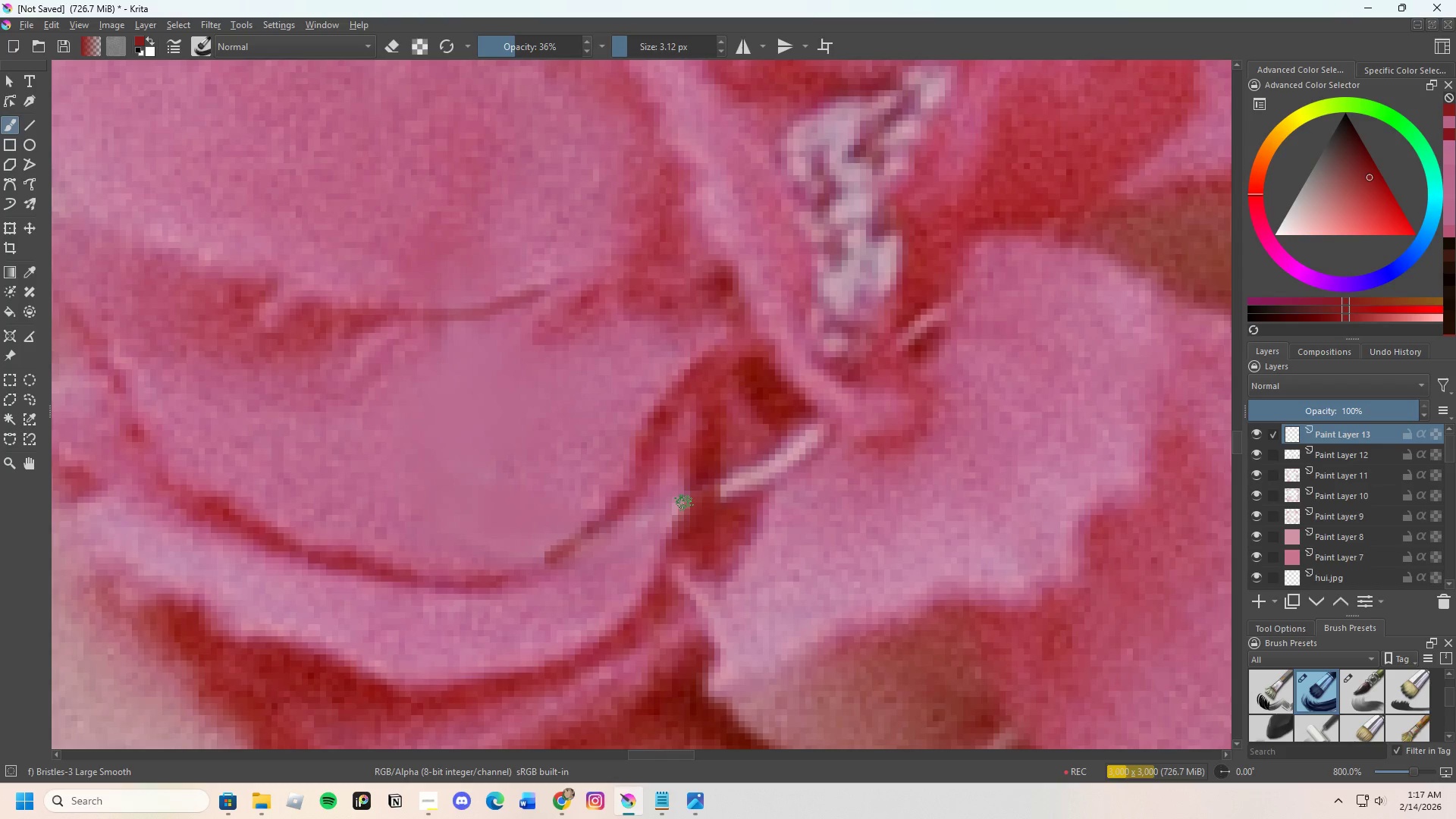 
left_click_drag(start_coordinate=[684, 503], to_coordinate=[680, 529])
 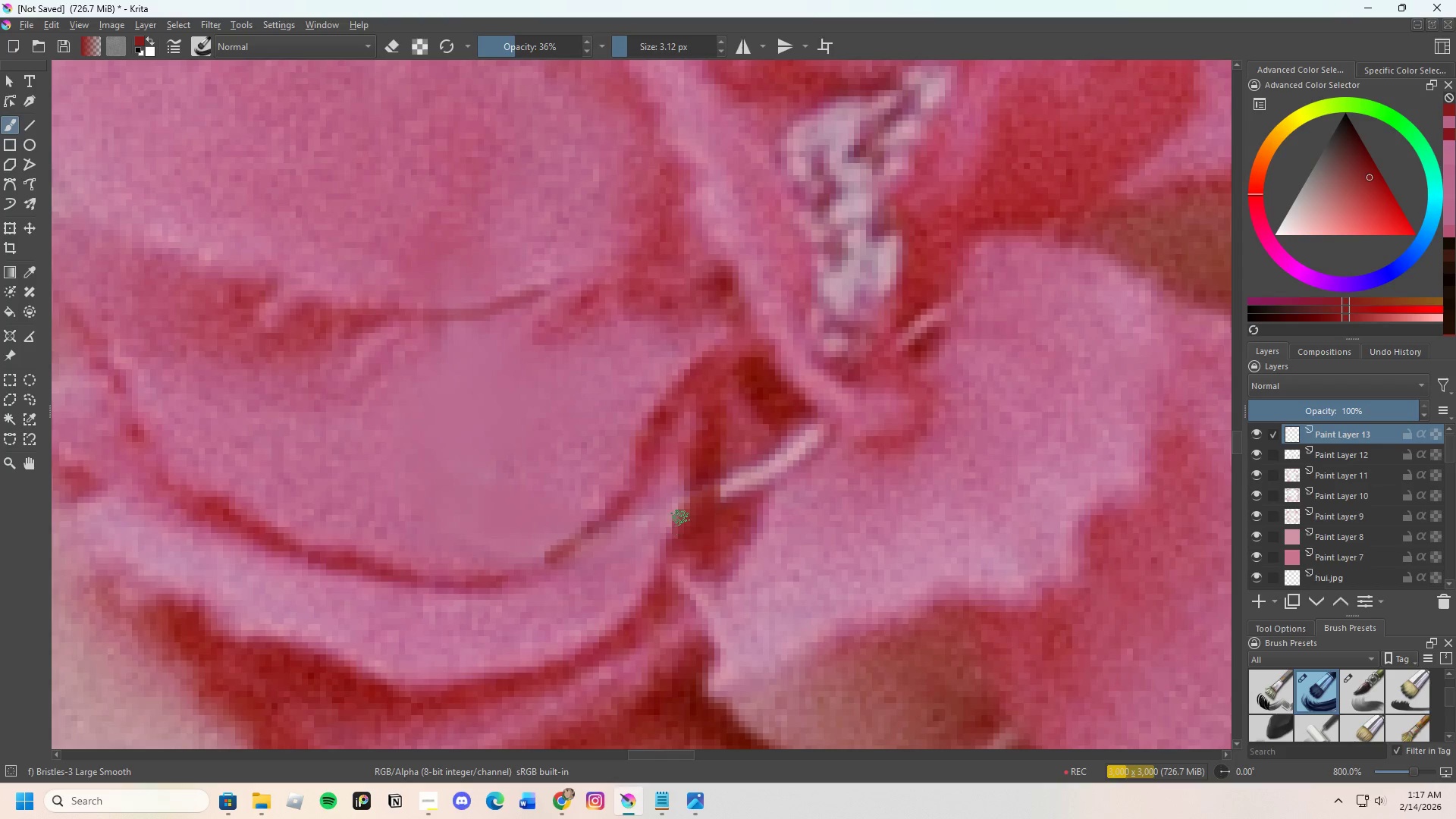 
hold_key(key=ControlLeft, duration=0.31)
triple_click([677, 494])
 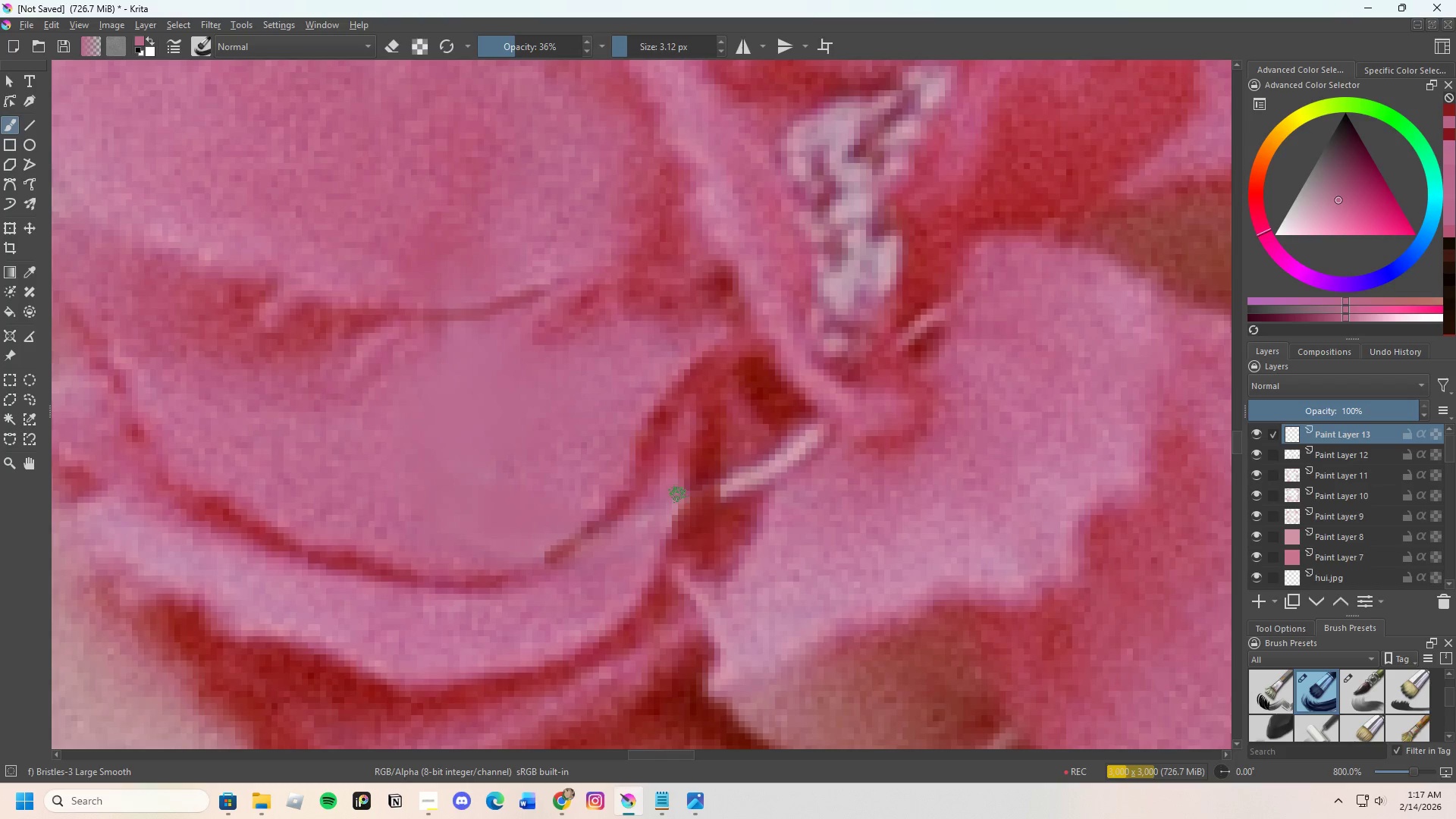 
left_click_drag(start_coordinate=[678, 494], to_coordinate=[667, 526])
 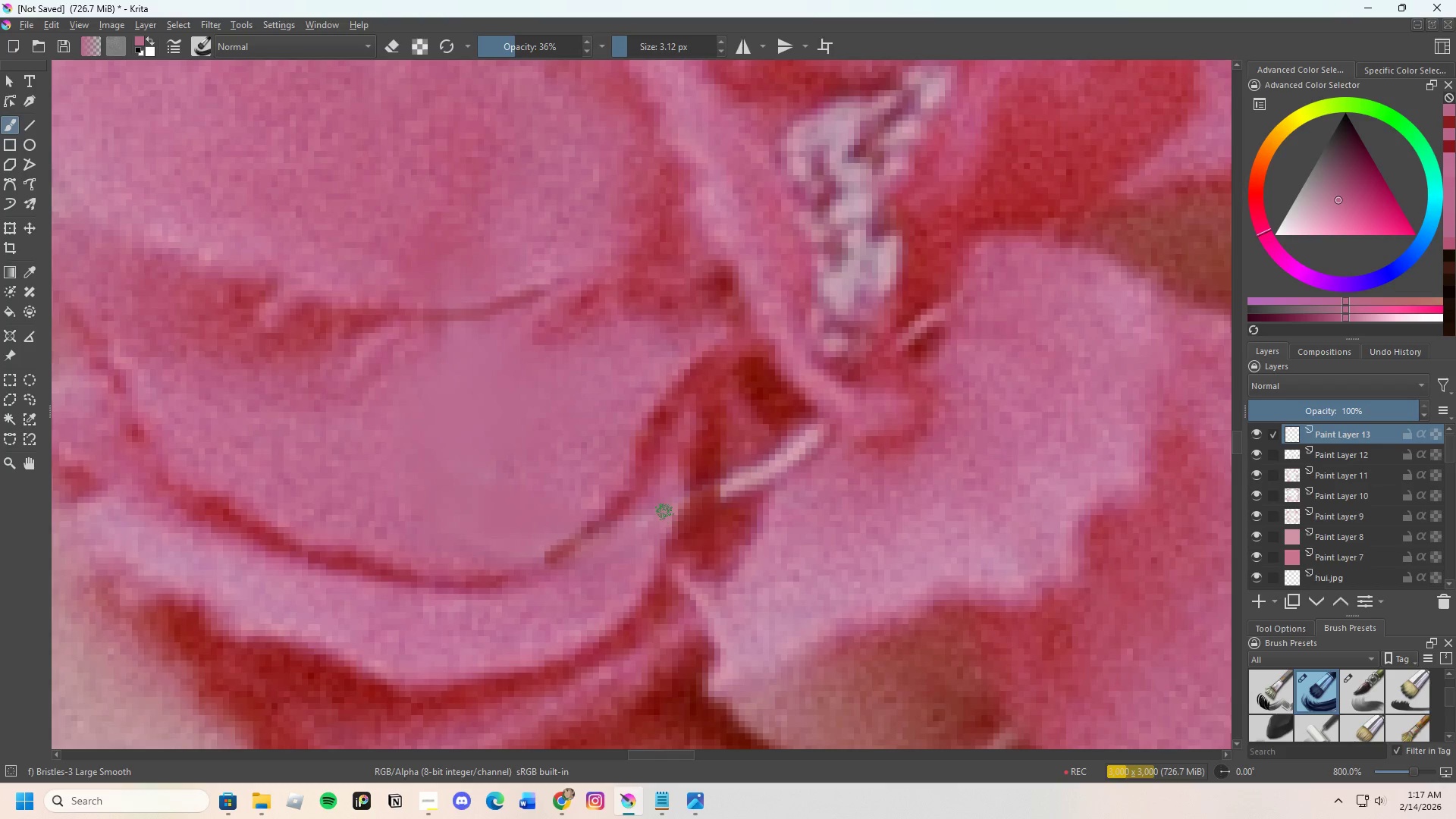 
key(Control+ControlLeft)
 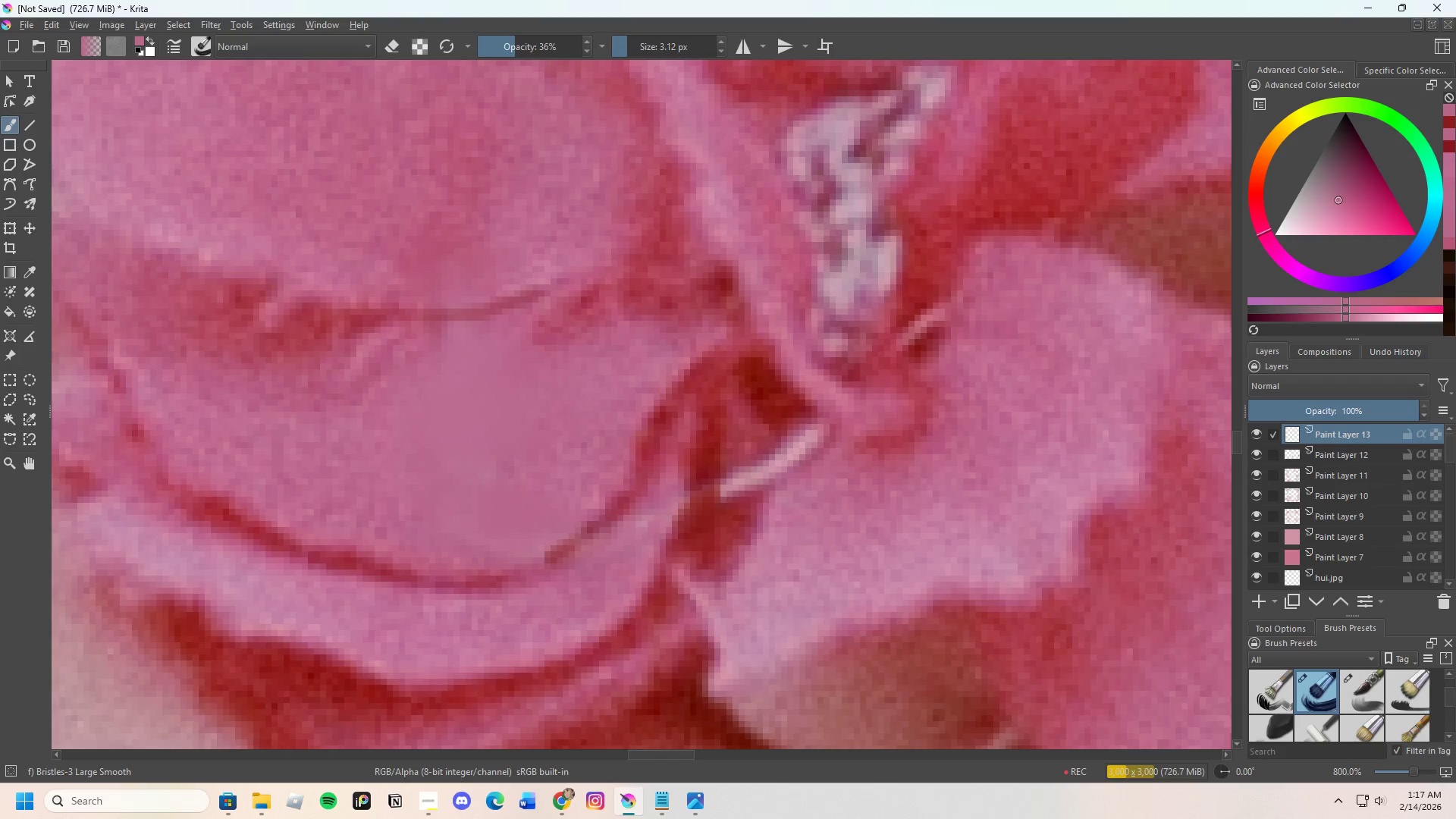 
left_click([663, 512])
 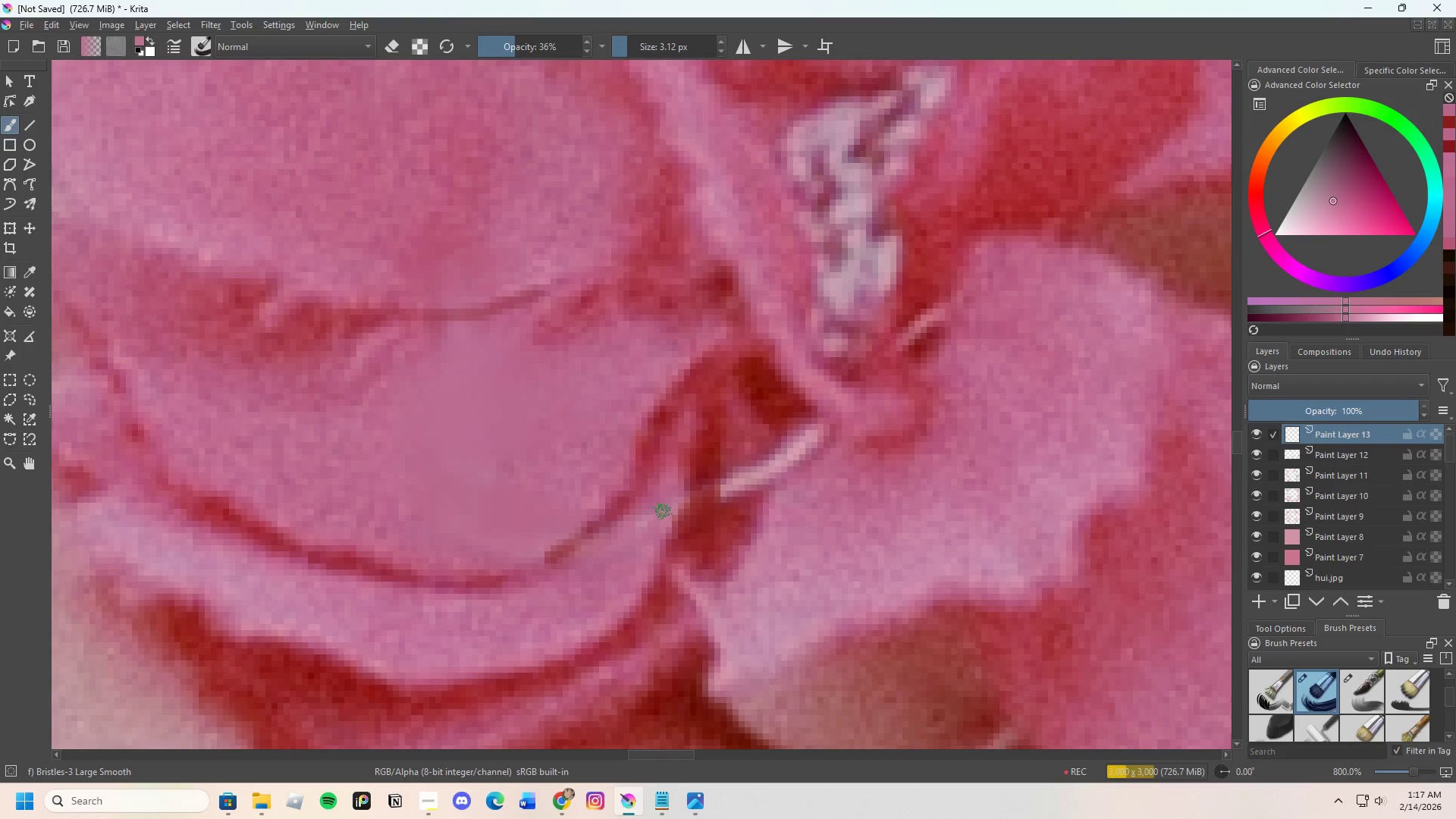 
left_click_drag(start_coordinate=[661, 512], to_coordinate=[646, 532])
 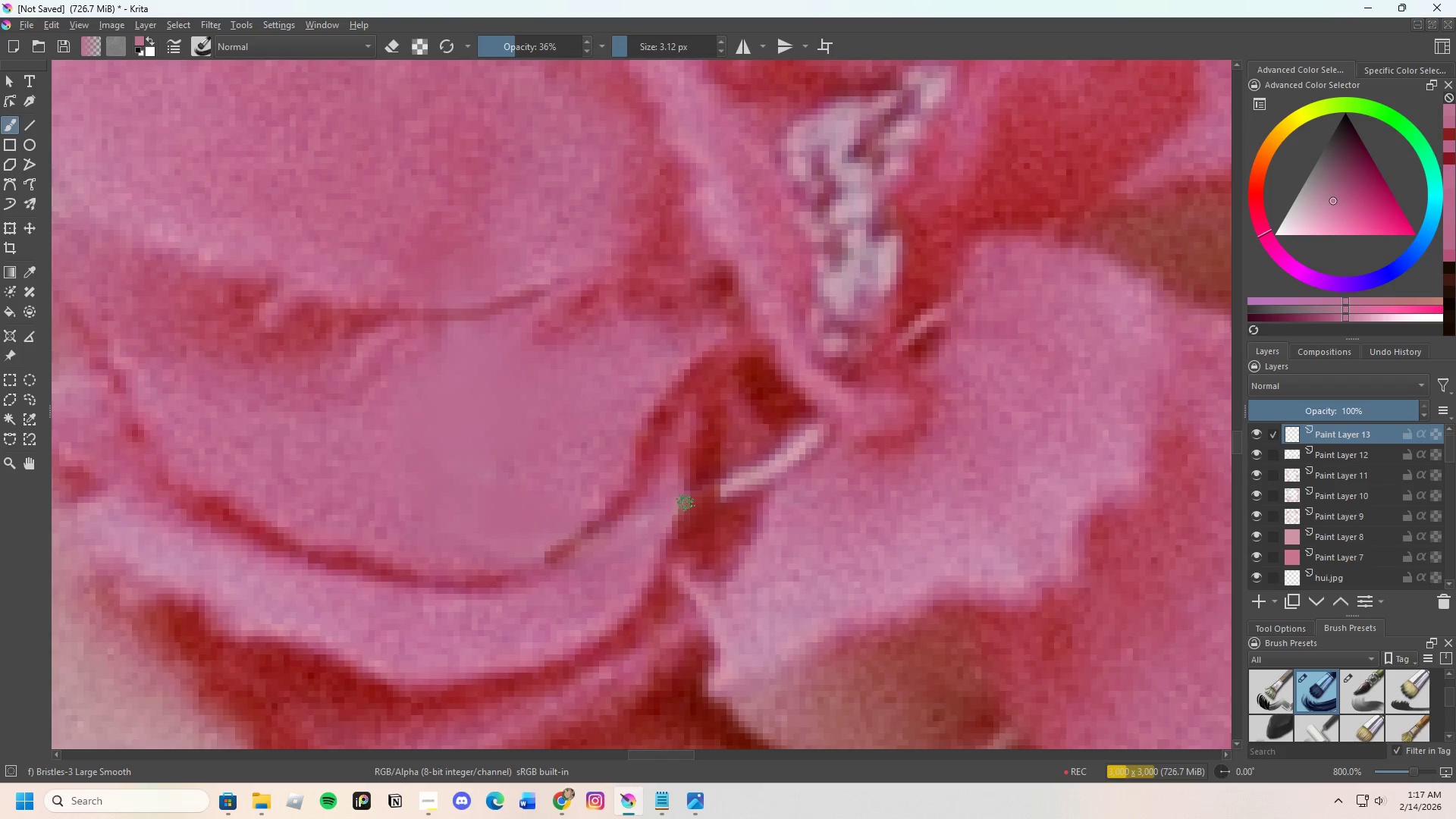 
hold_key(key=ControlLeft, duration=0.47)
left_click_drag(start_coordinate=[721, 526], to_coordinate=[721, 520])
 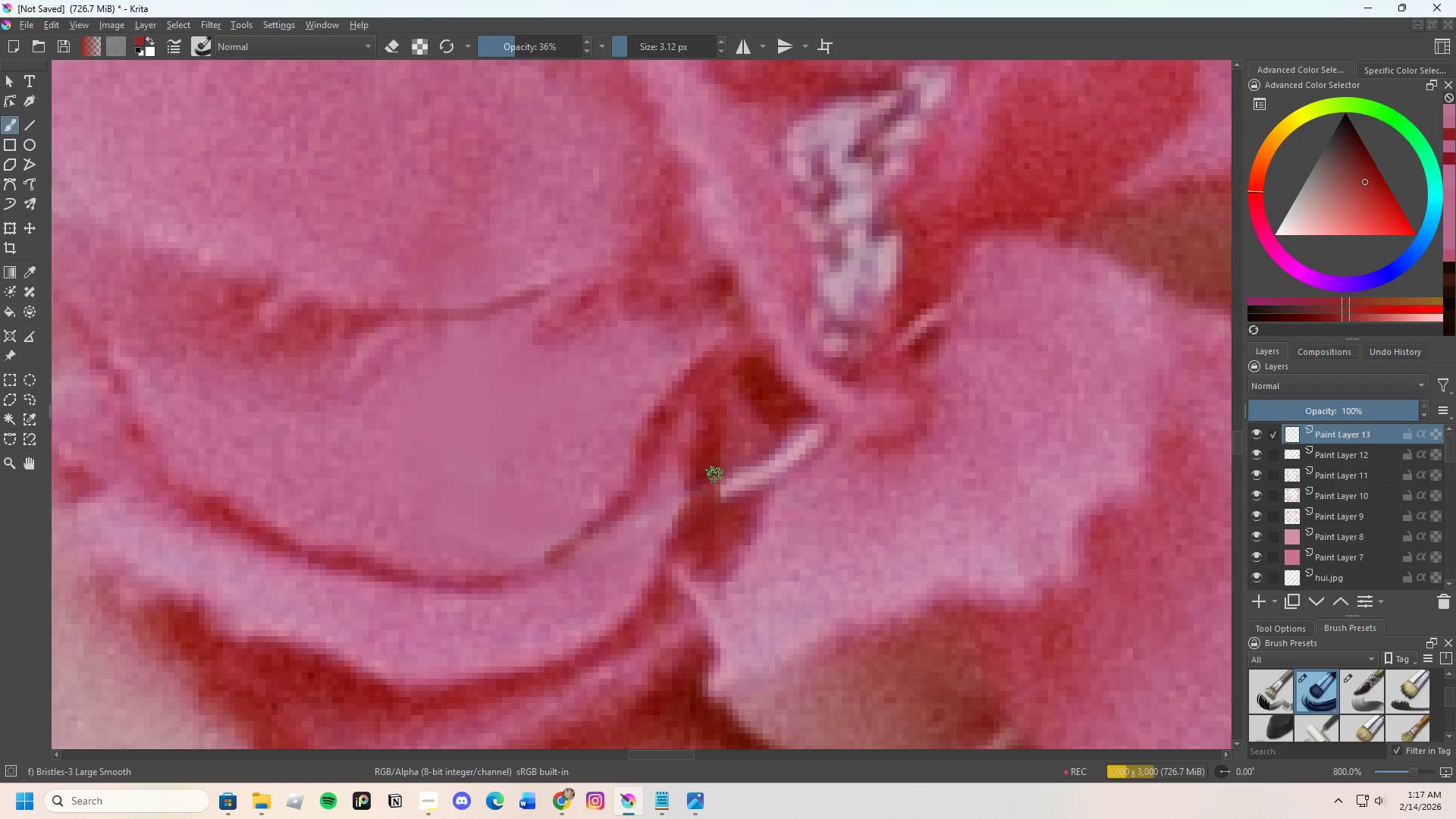 
left_click_drag(start_coordinate=[715, 475], to_coordinate=[717, 481])
 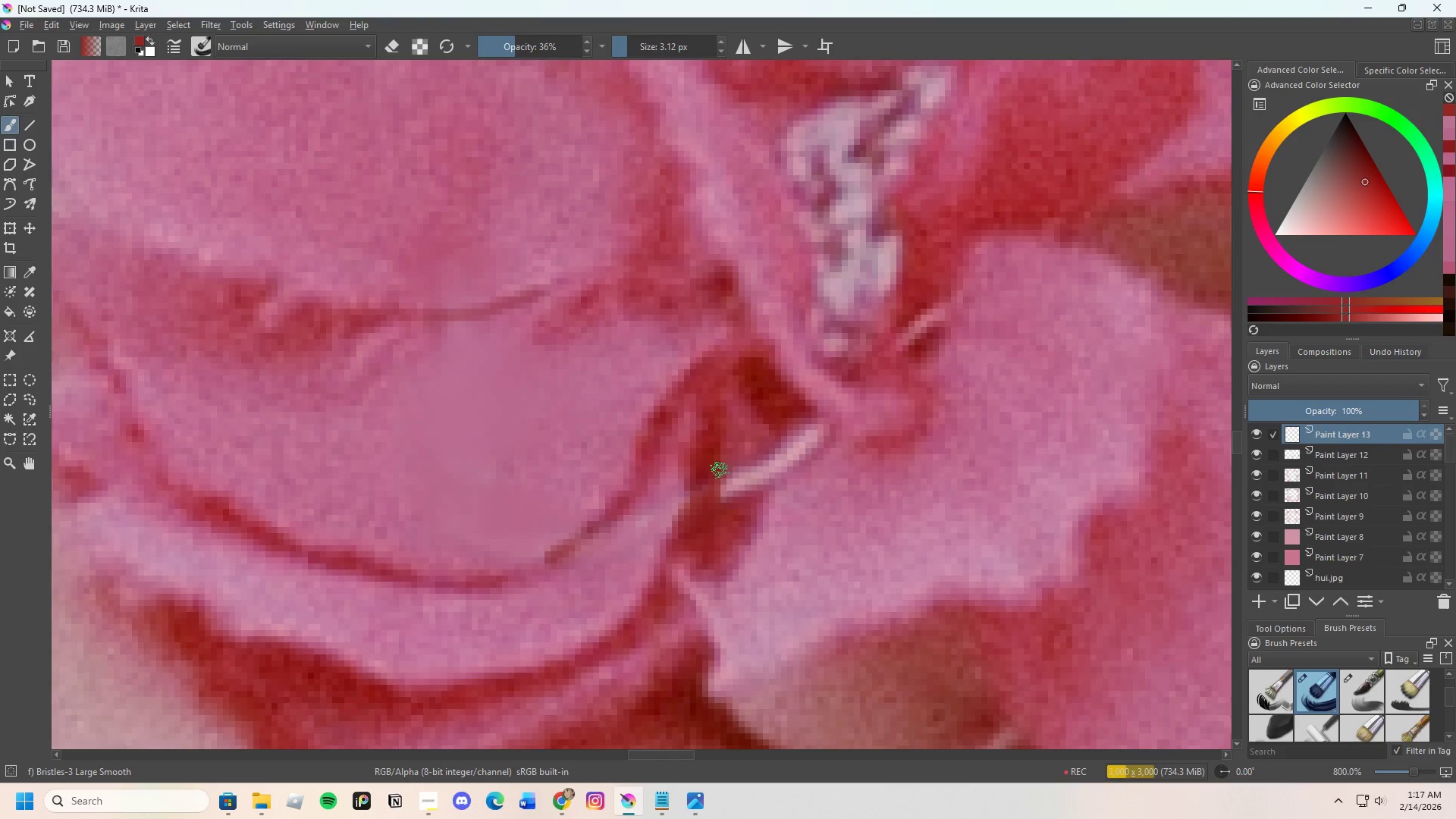 
left_click_drag(start_coordinate=[720, 470], to_coordinate=[722, 474])
 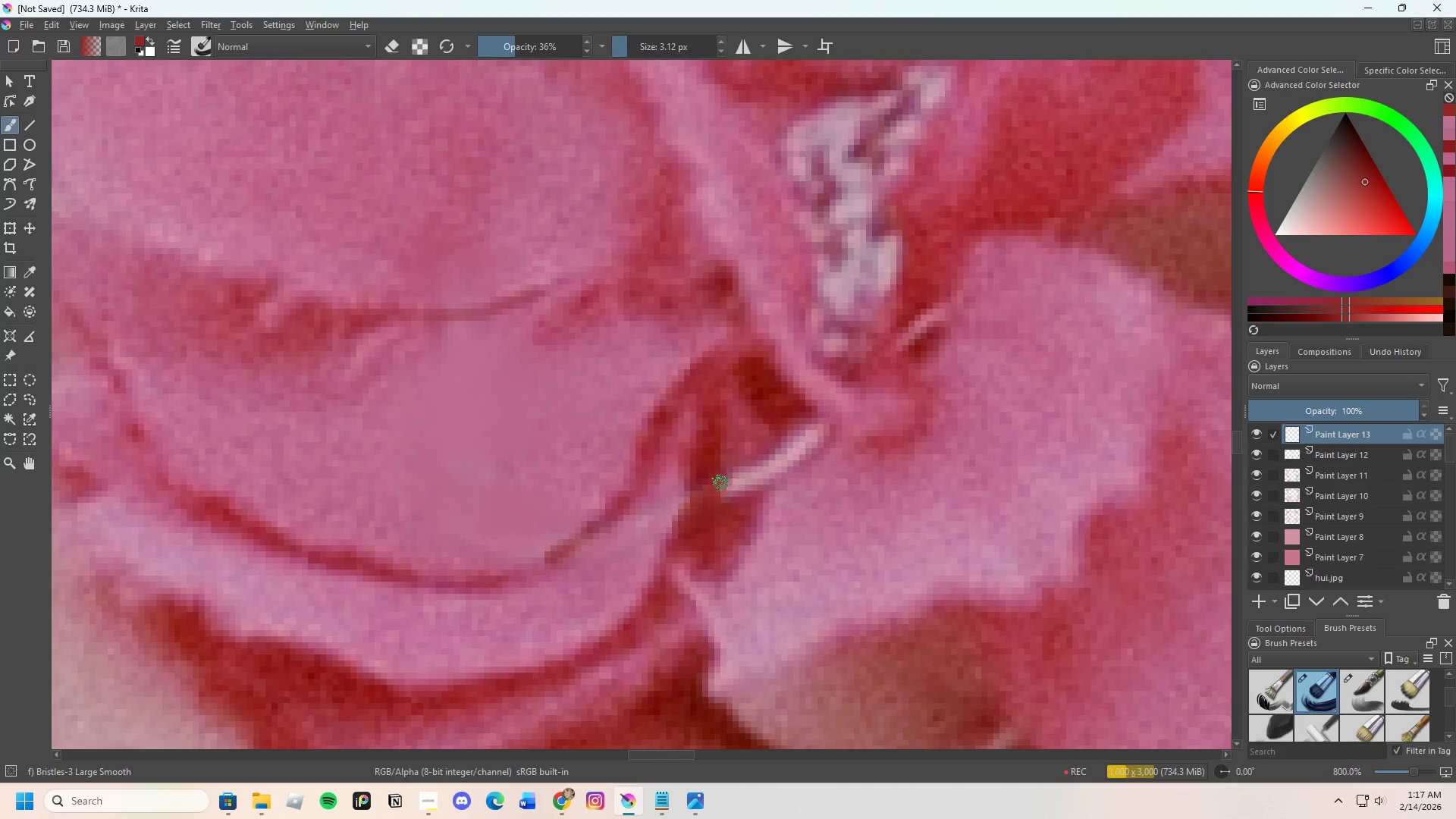 
left_click_drag(start_coordinate=[721, 483], to_coordinate=[734, 463])
 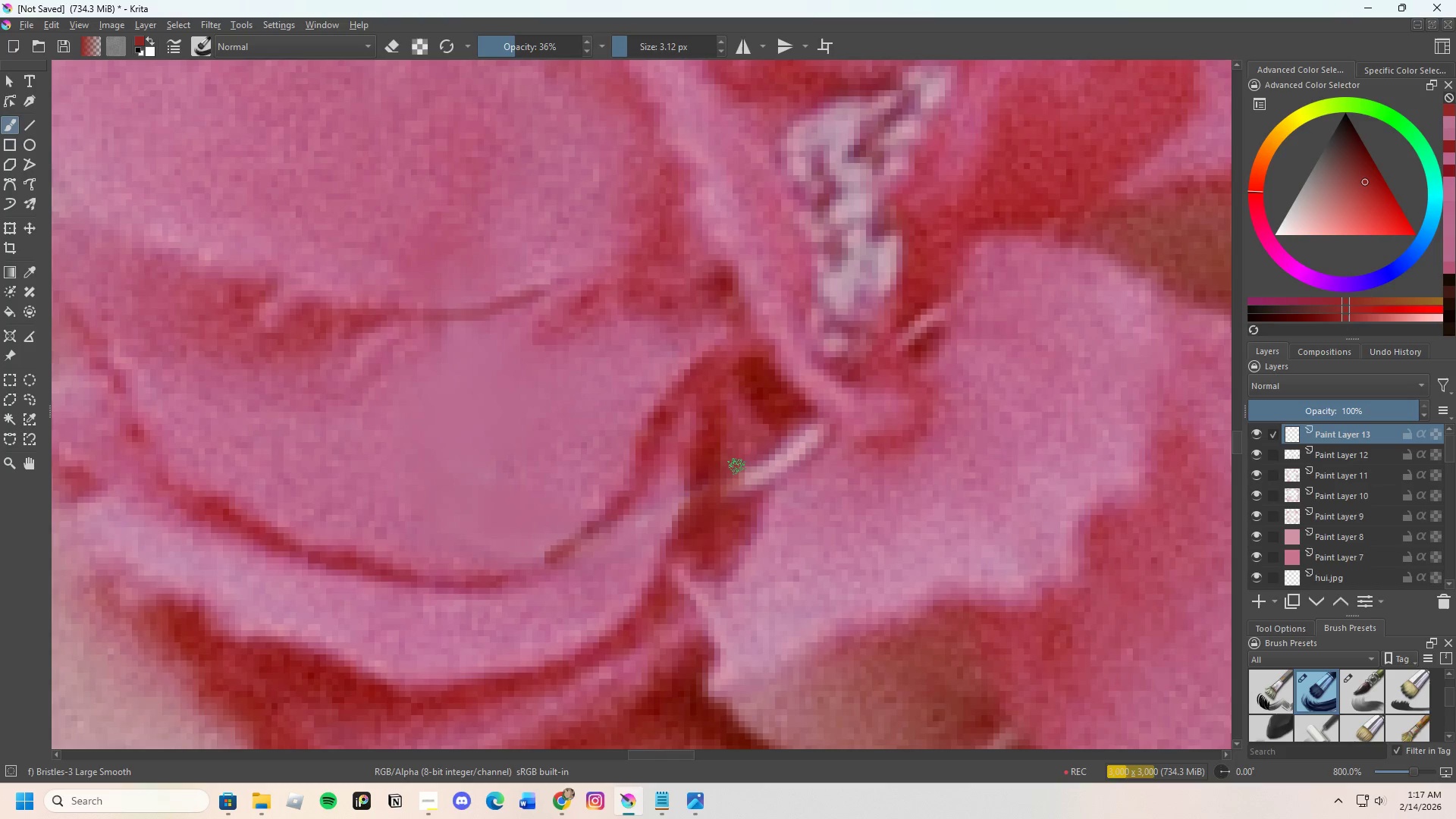 
left_click_drag(start_coordinate=[738, 461], to_coordinate=[738, 476])
 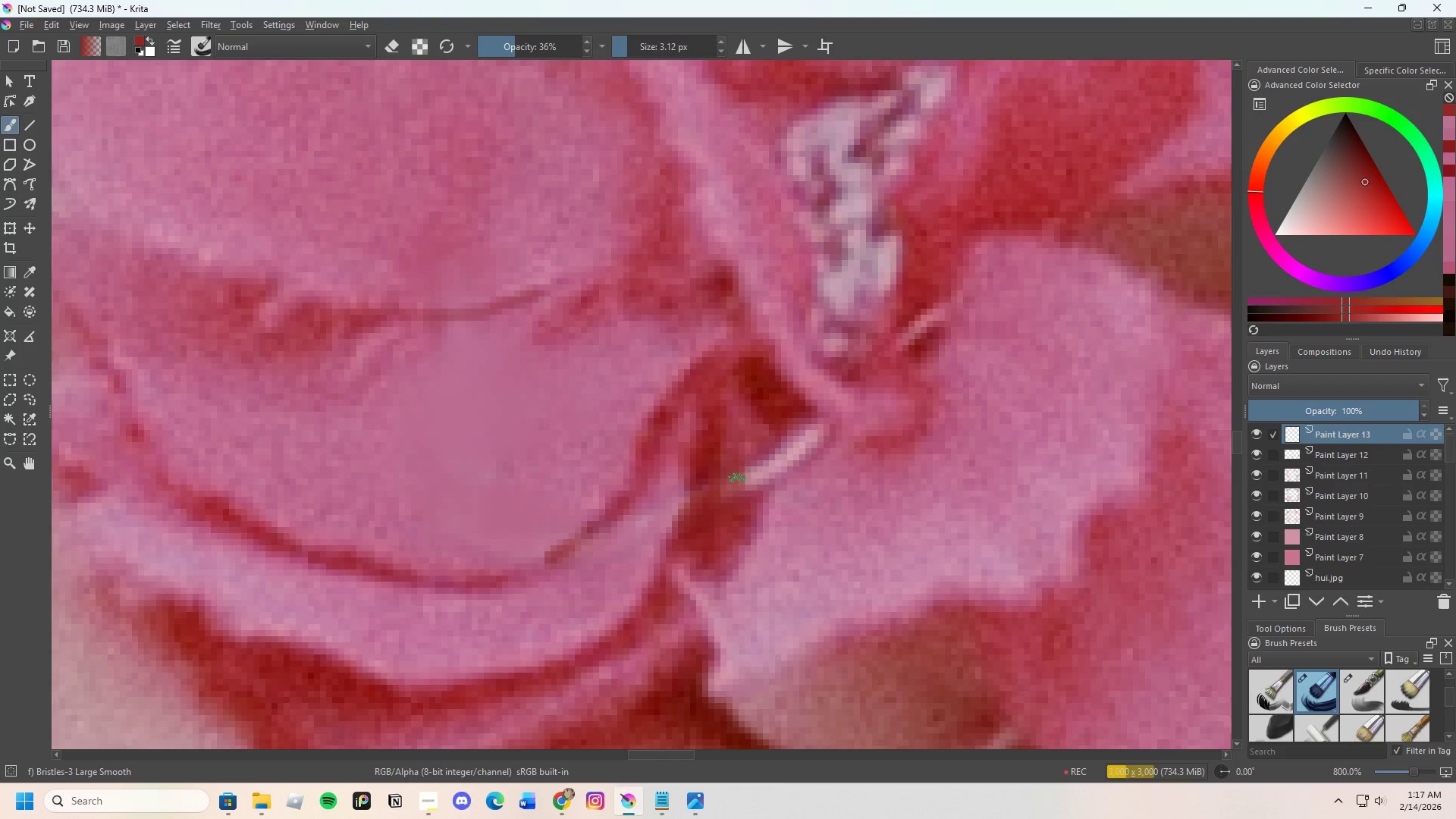 
left_click_drag(start_coordinate=[738, 486], to_coordinate=[744, 479])
 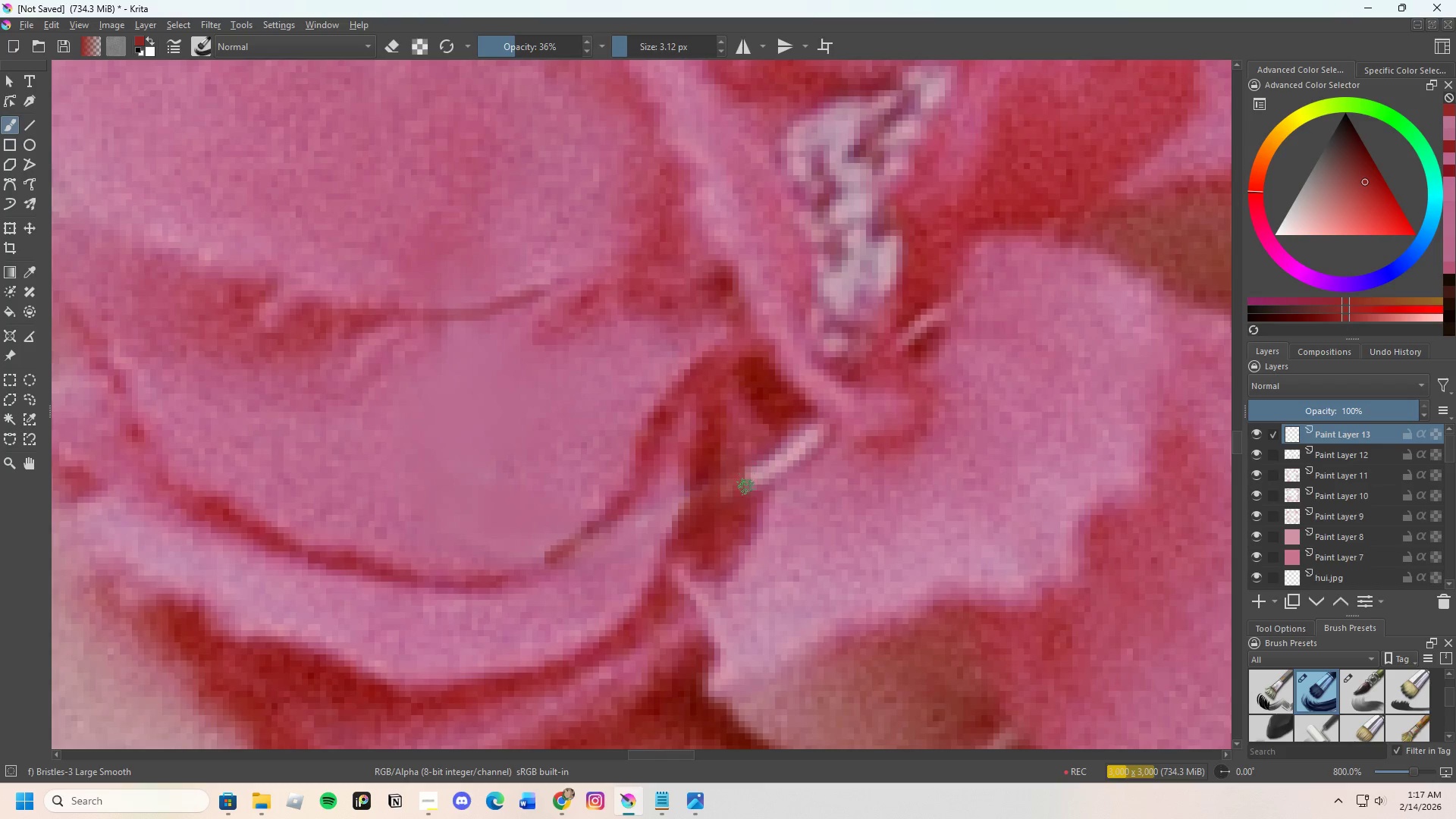 
left_click_drag(start_coordinate=[746, 487], to_coordinate=[748, 469])
 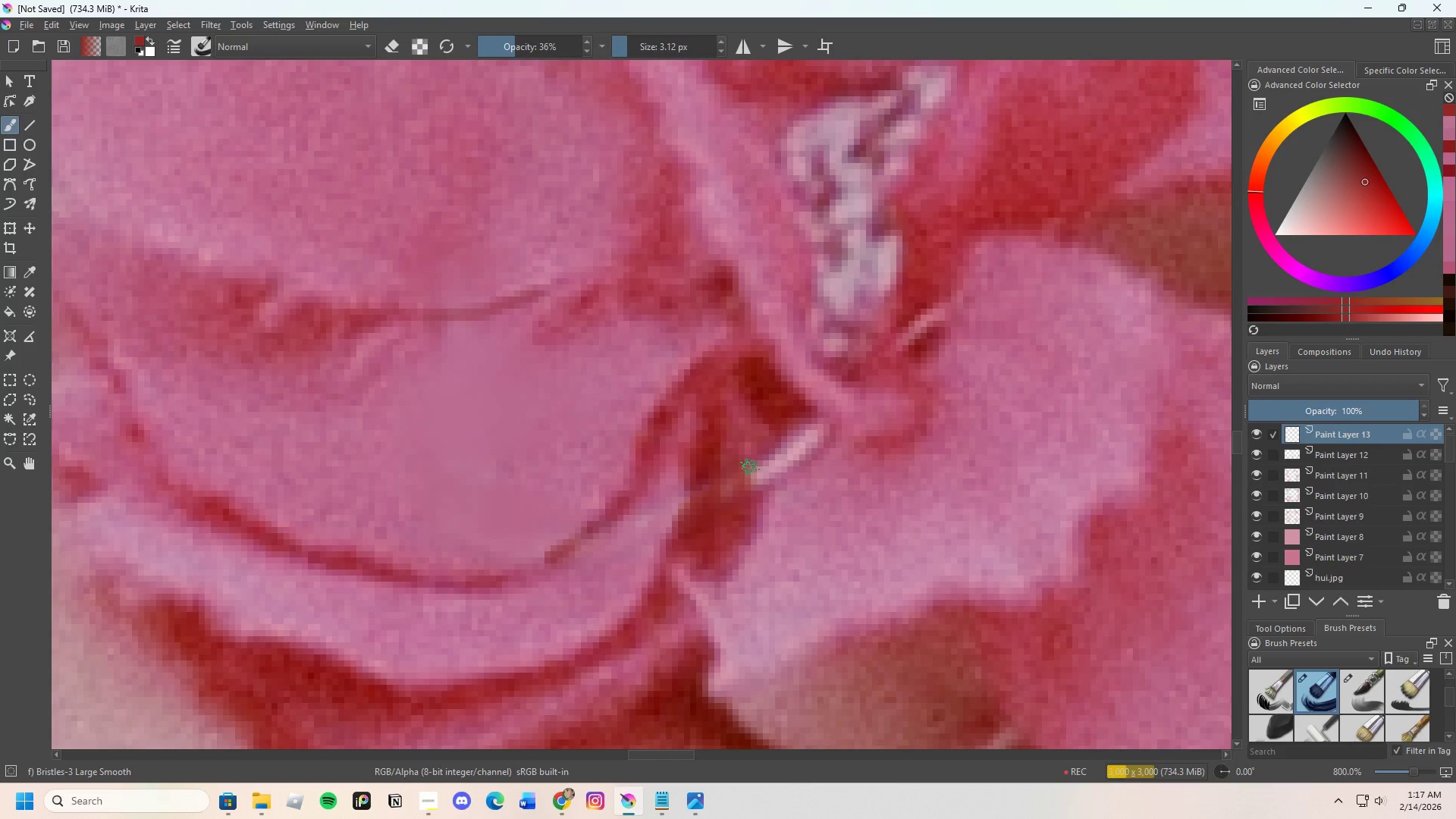 
key(Control+ControlLeft)
 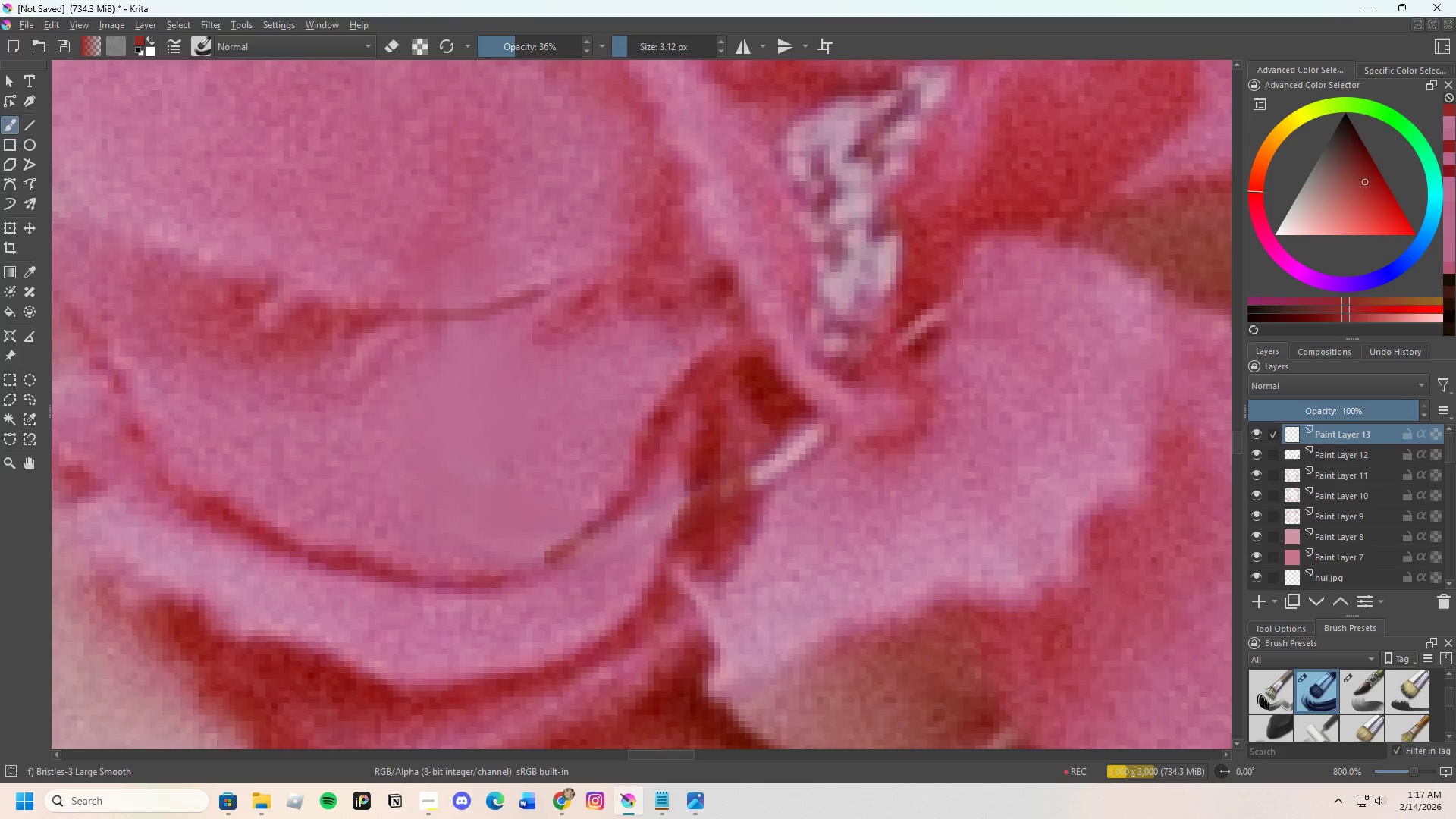 
left_click([754, 453])
 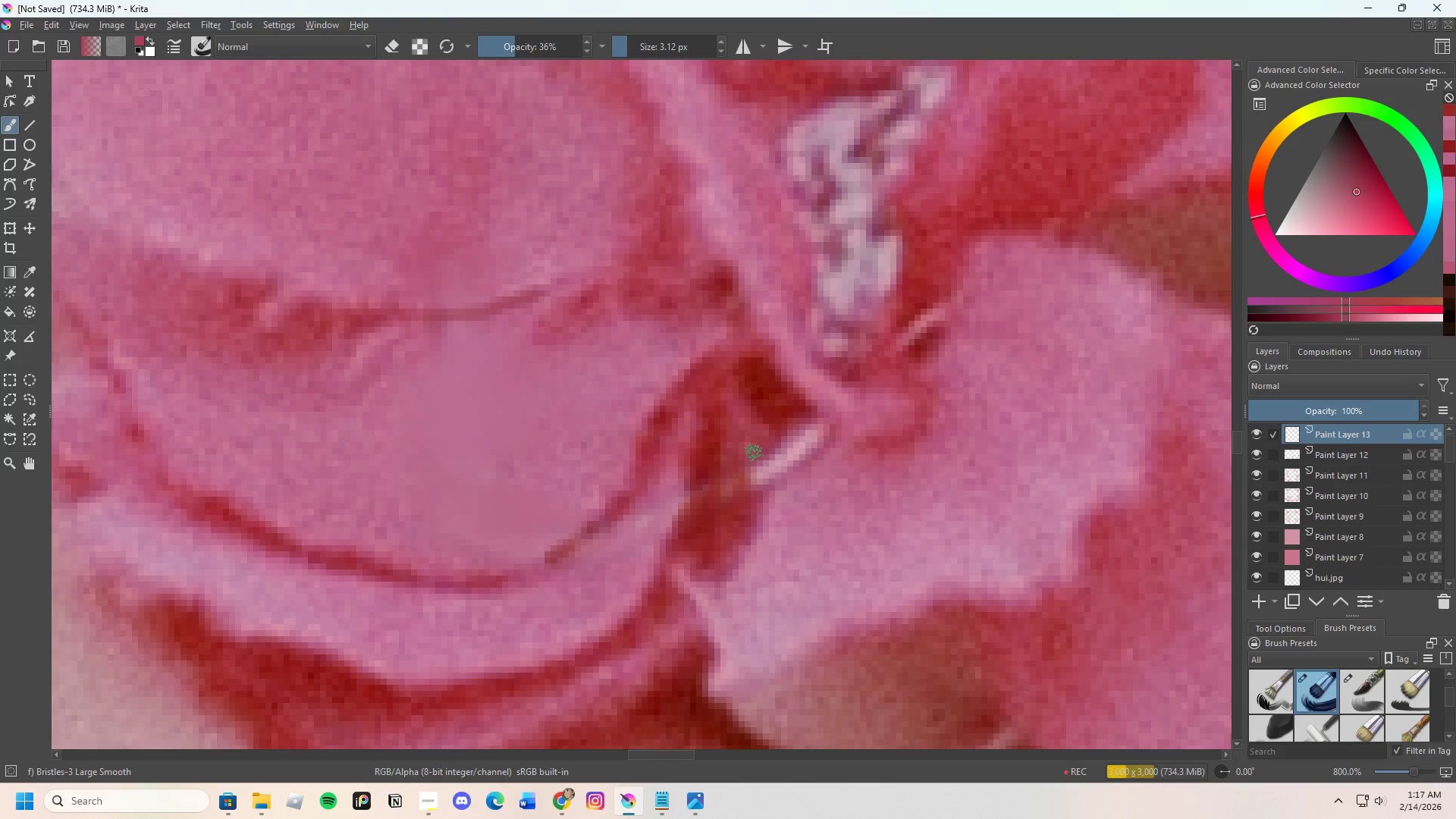 
left_click_drag(start_coordinate=[754, 461], to_coordinate=[762, 482])
 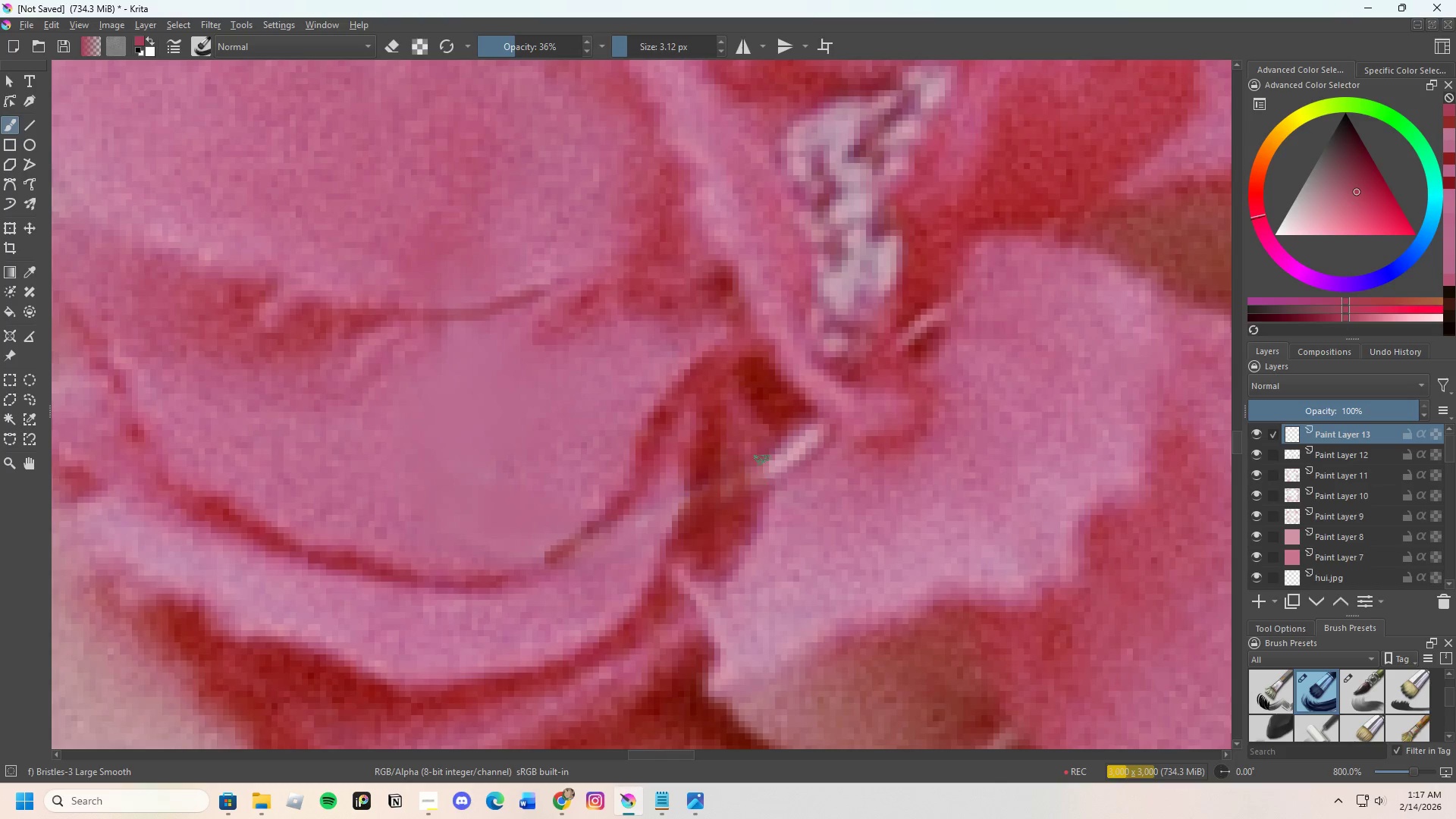 
left_click_drag(start_coordinate=[758, 453], to_coordinate=[761, 464])
 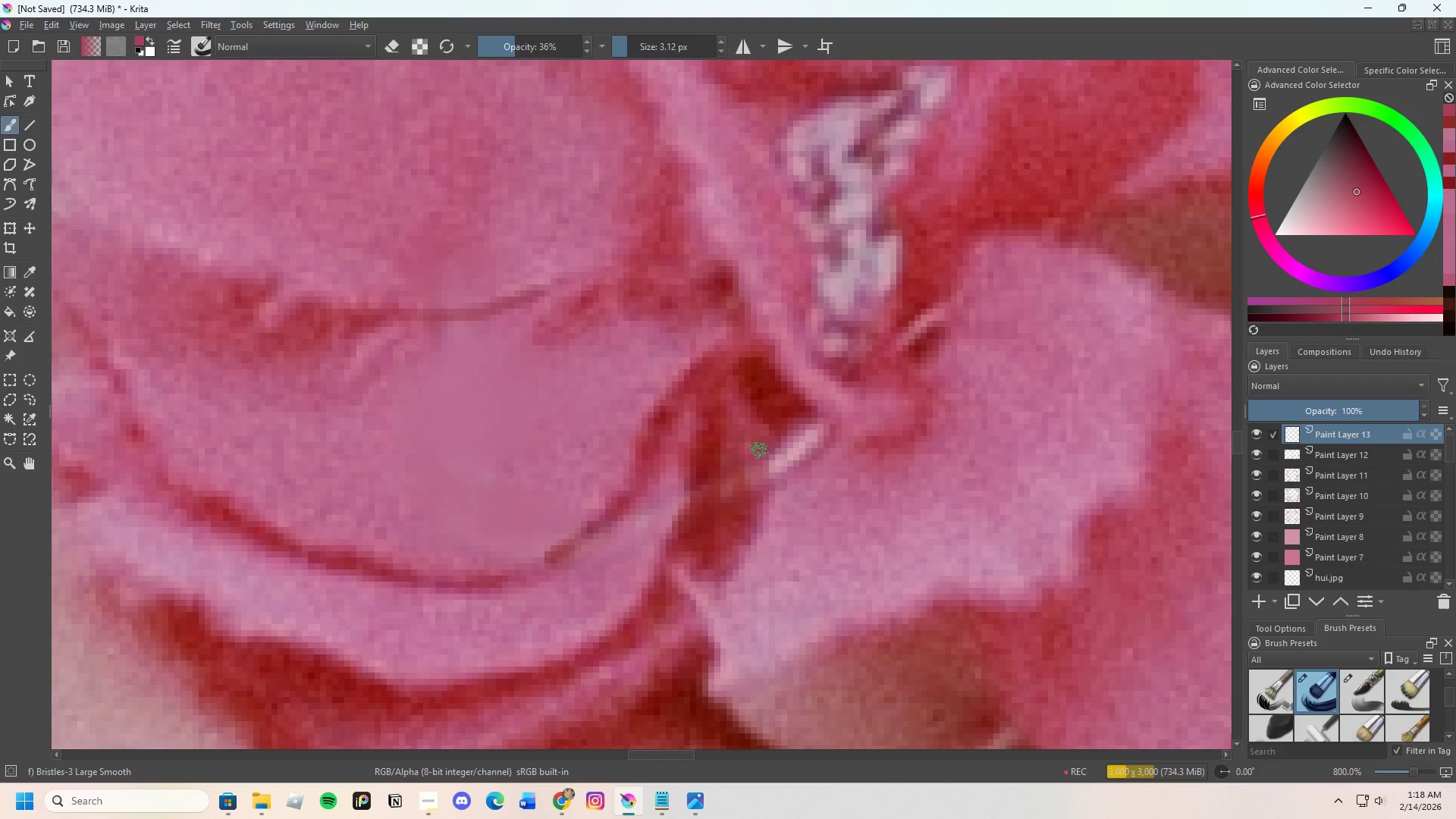 
left_click_drag(start_coordinate=[759, 451], to_coordinate=[770, 462])
 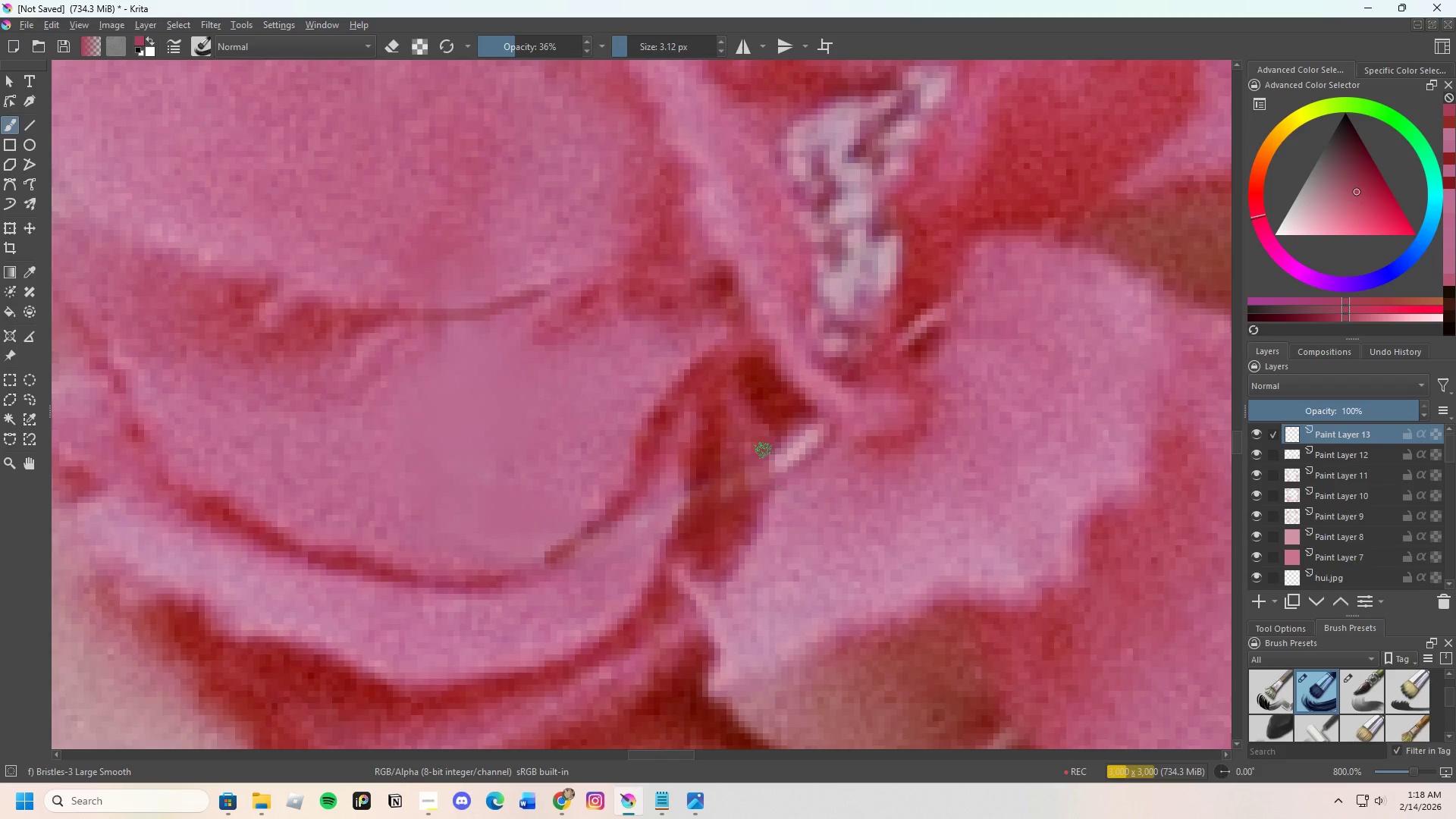 
left_click_drag(start_coordinate=[761, 450], to_coordinate=[778, 460])
 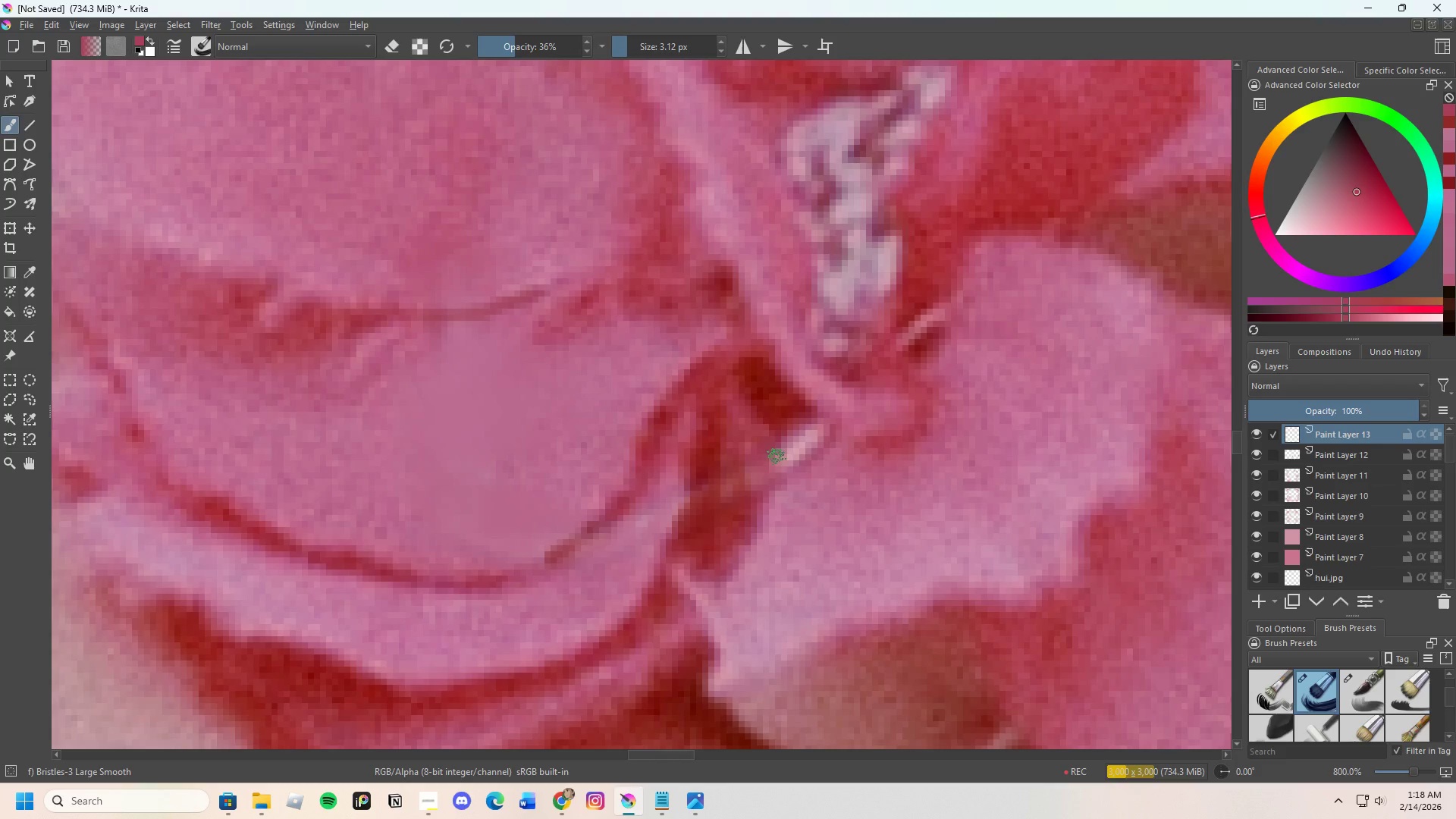 
left_click_drag(start_coordinate=[776, 448], to_coordinate=[789, 463])
 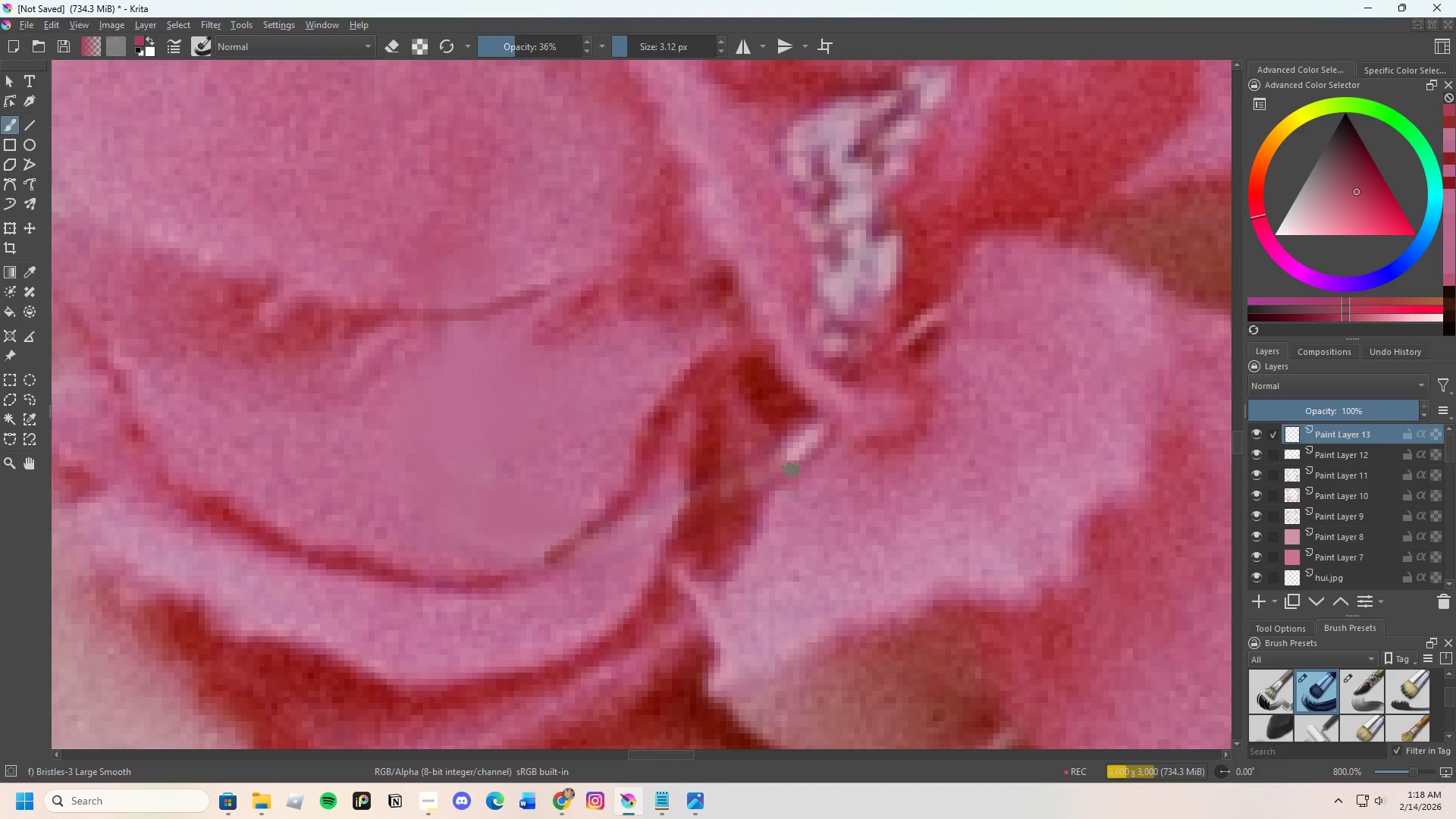 
left_click_drag(start_coordinate=[792, 471], to_coordinate=[798, 452])
 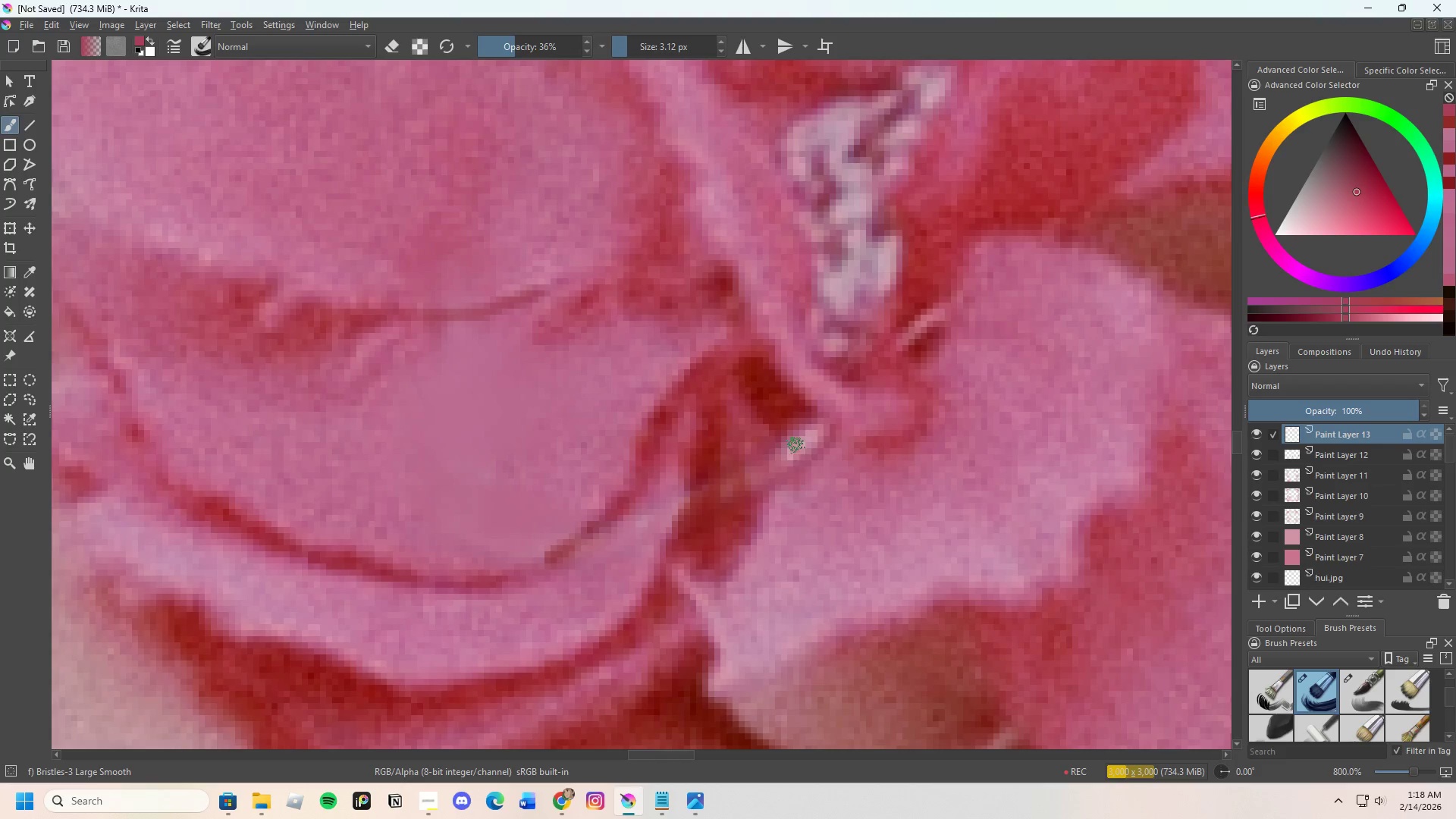 
left_click_drag(start_coordinate=[795, 448], to_coordinate=[799, 448])
 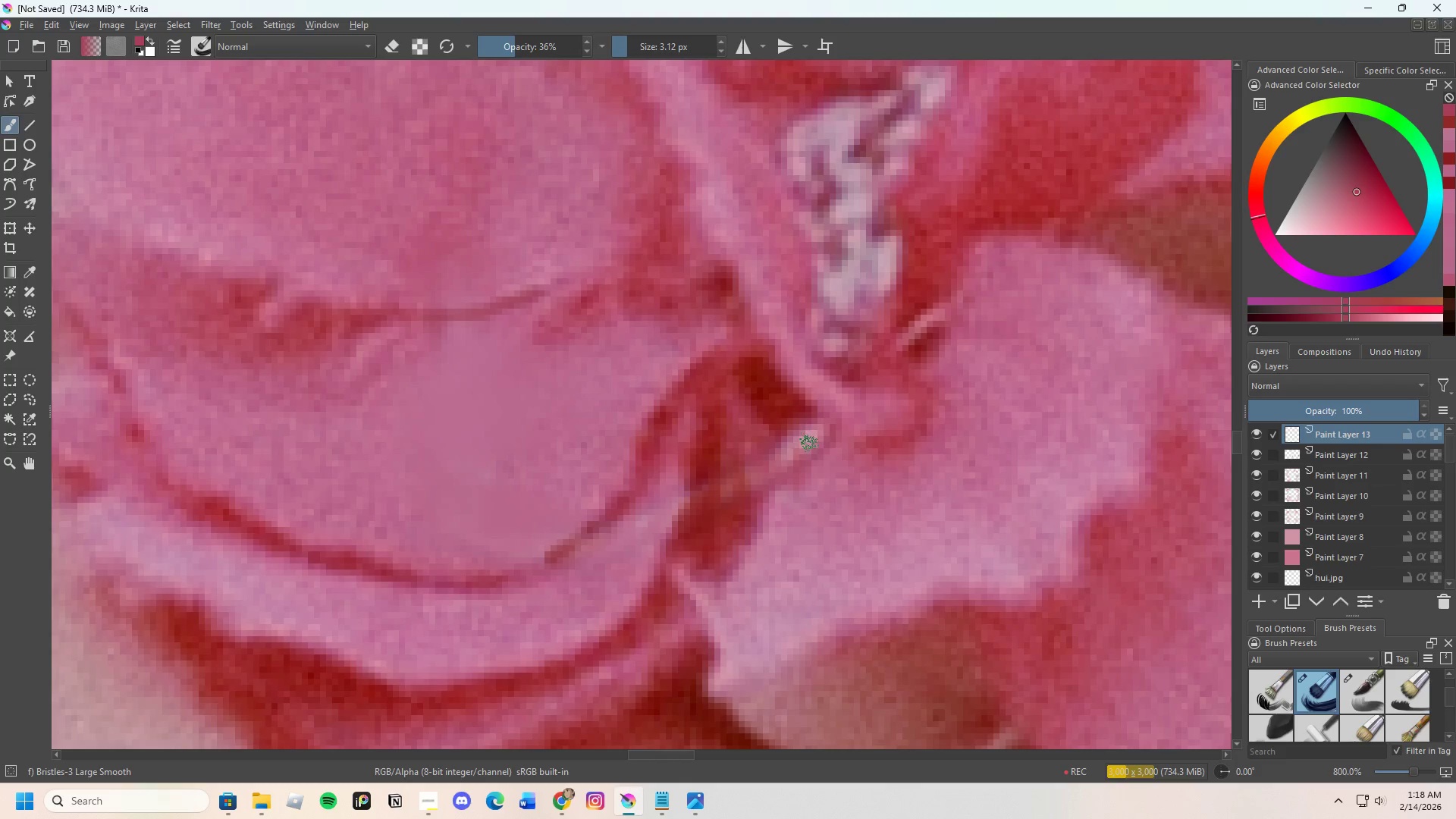 
hold_key(key=ControlLeft, duration=0.38)
left_click([815, 445])
 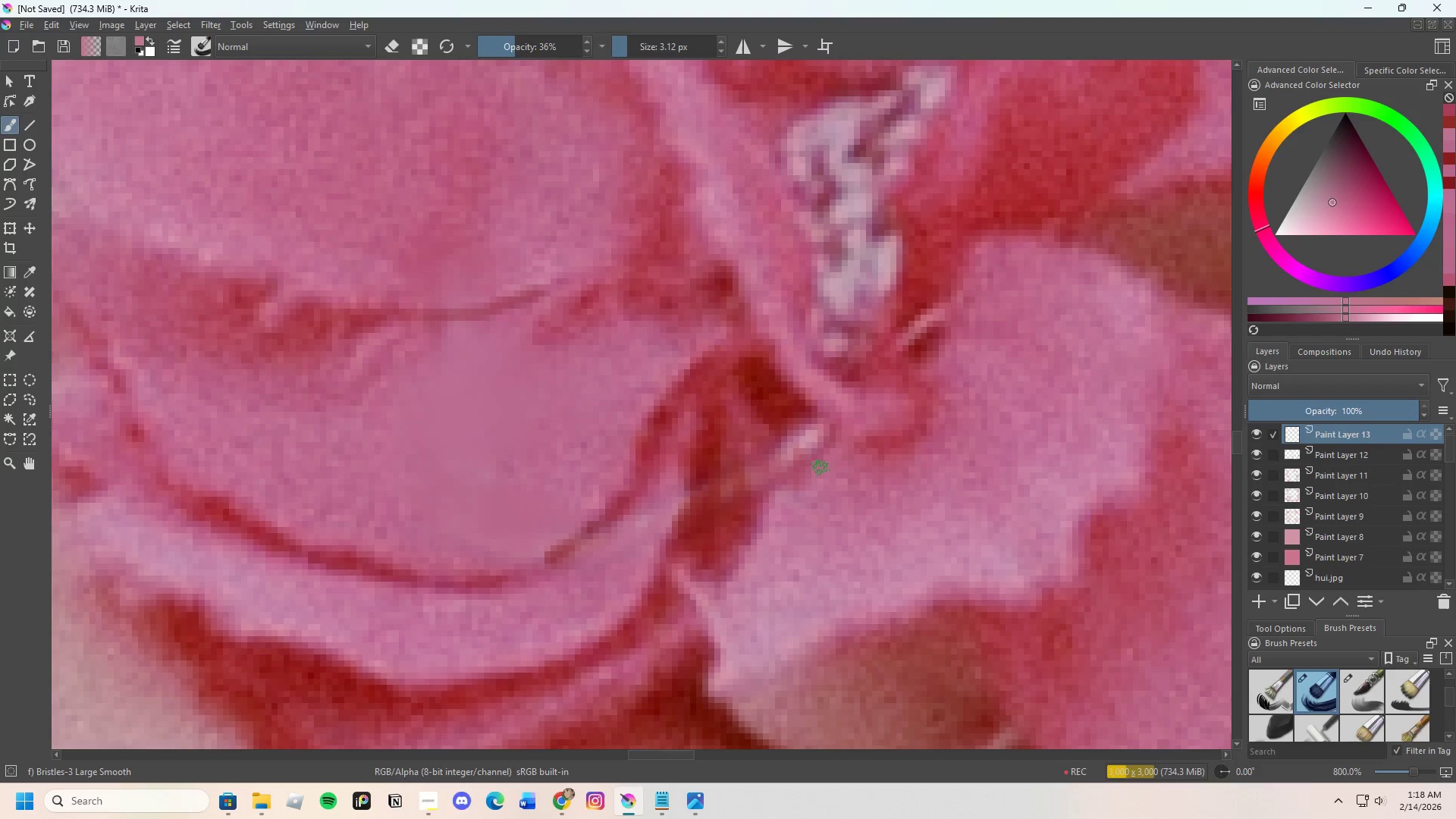 
key(Control+ControlLeft)
 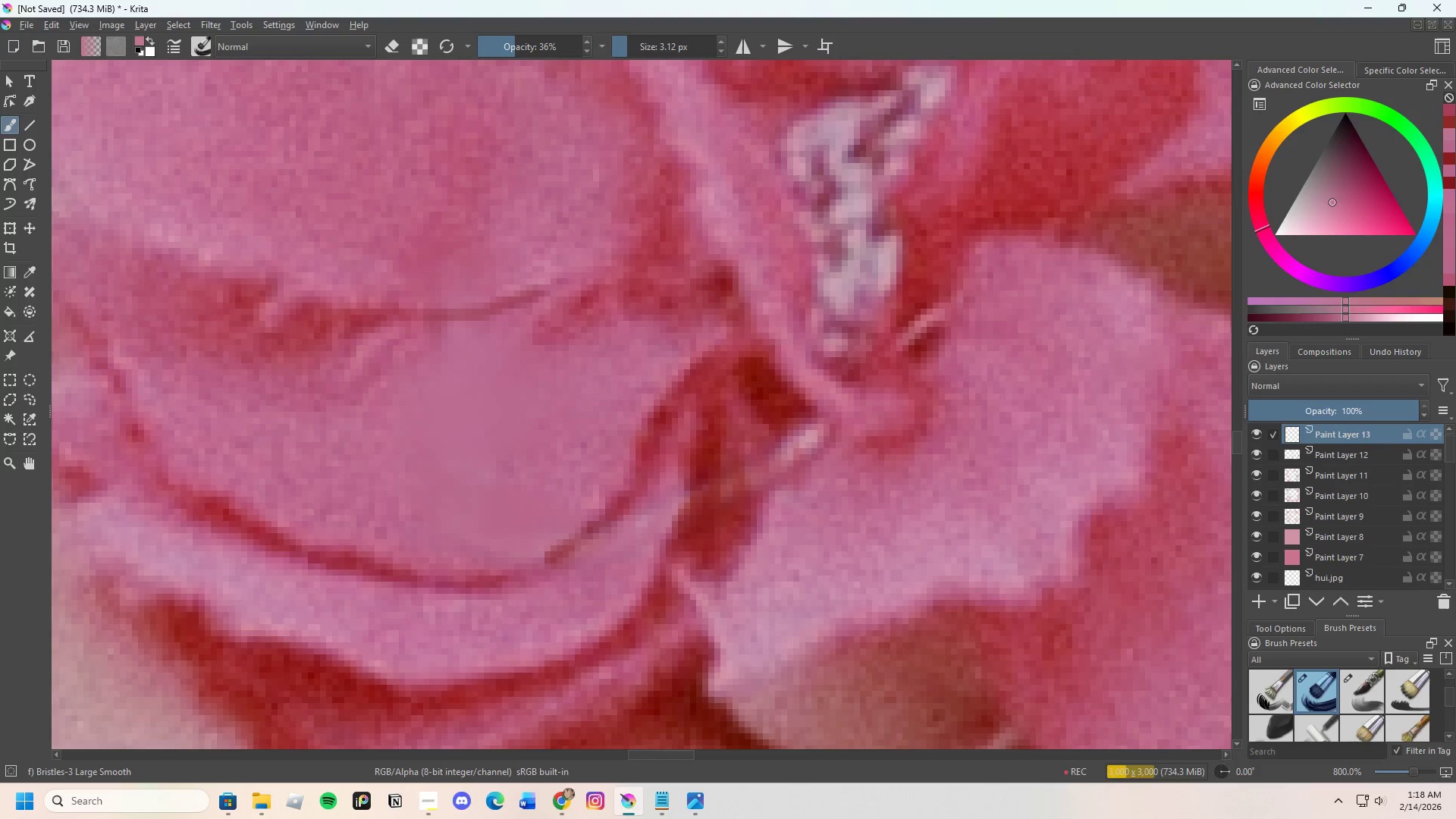 
left_click([824, 463])
 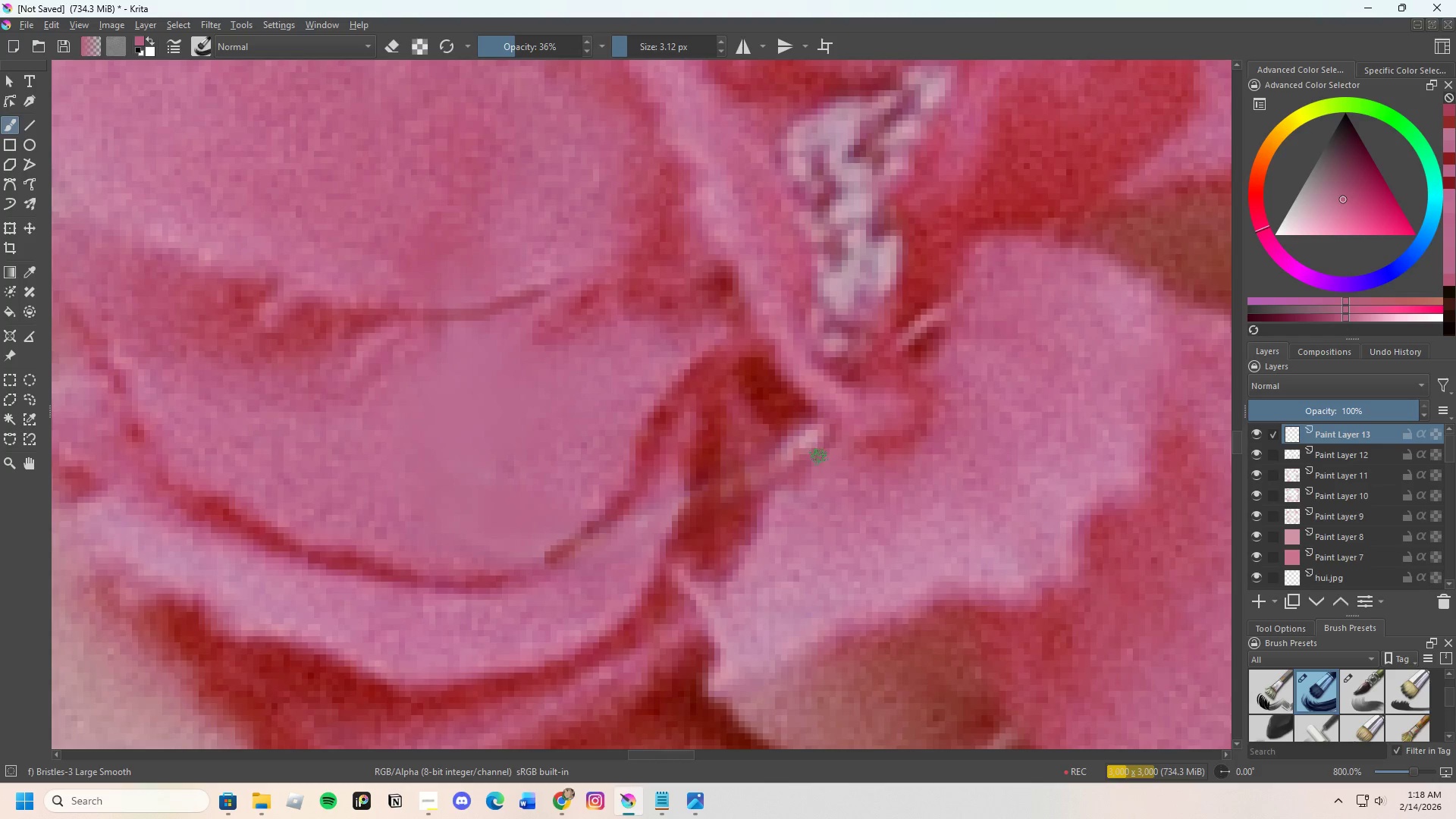 
left_click_drag(start_coordinate=[816, 443], to_coordinate=[805, 449])
 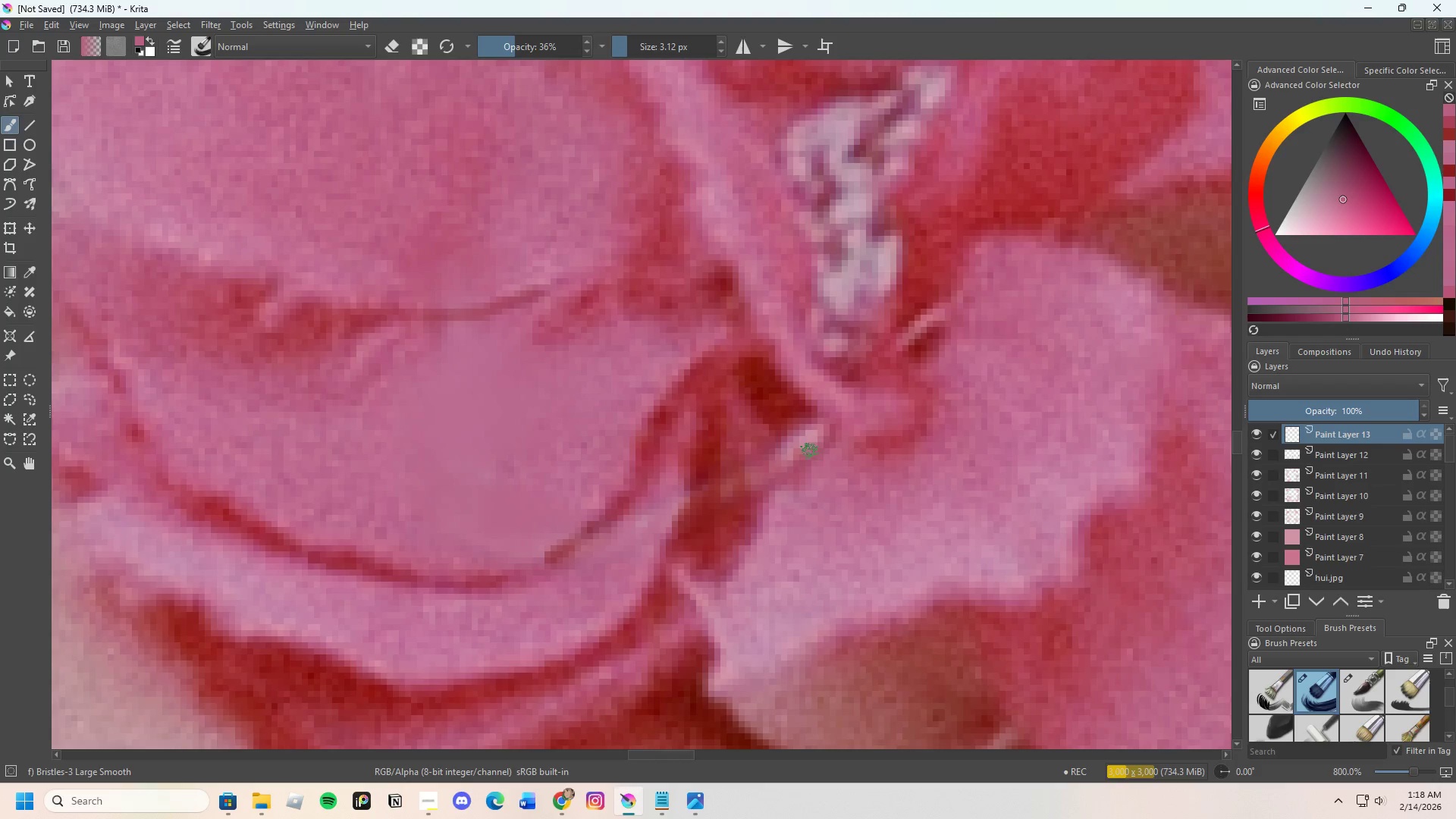 
left_click_drag(start_coordinate=[806, 438], to_coordinate=[798, 457])
 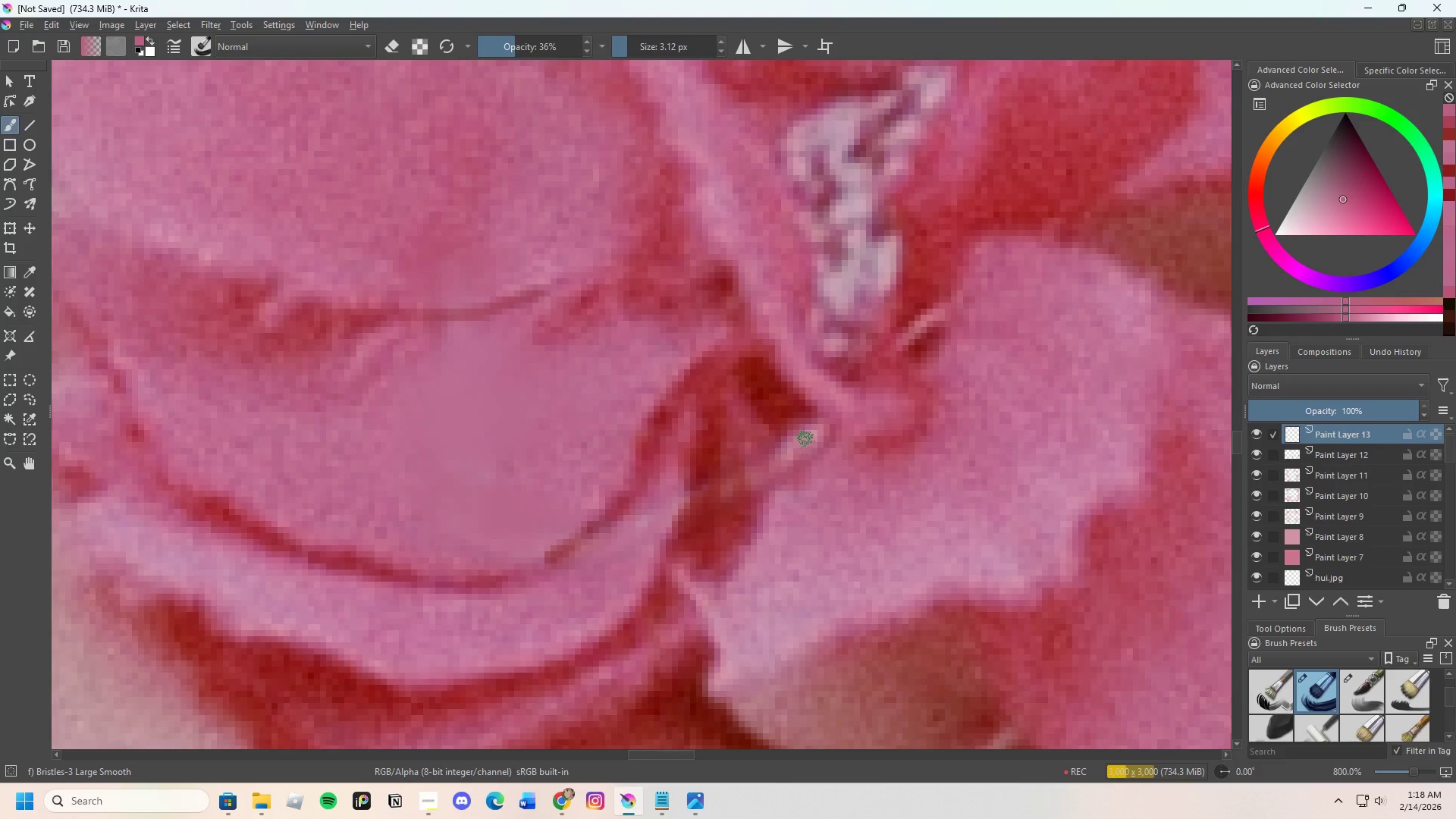 
left_click_drag(start_coordinate=[805, 440], to_coordinate=[816, 444])
 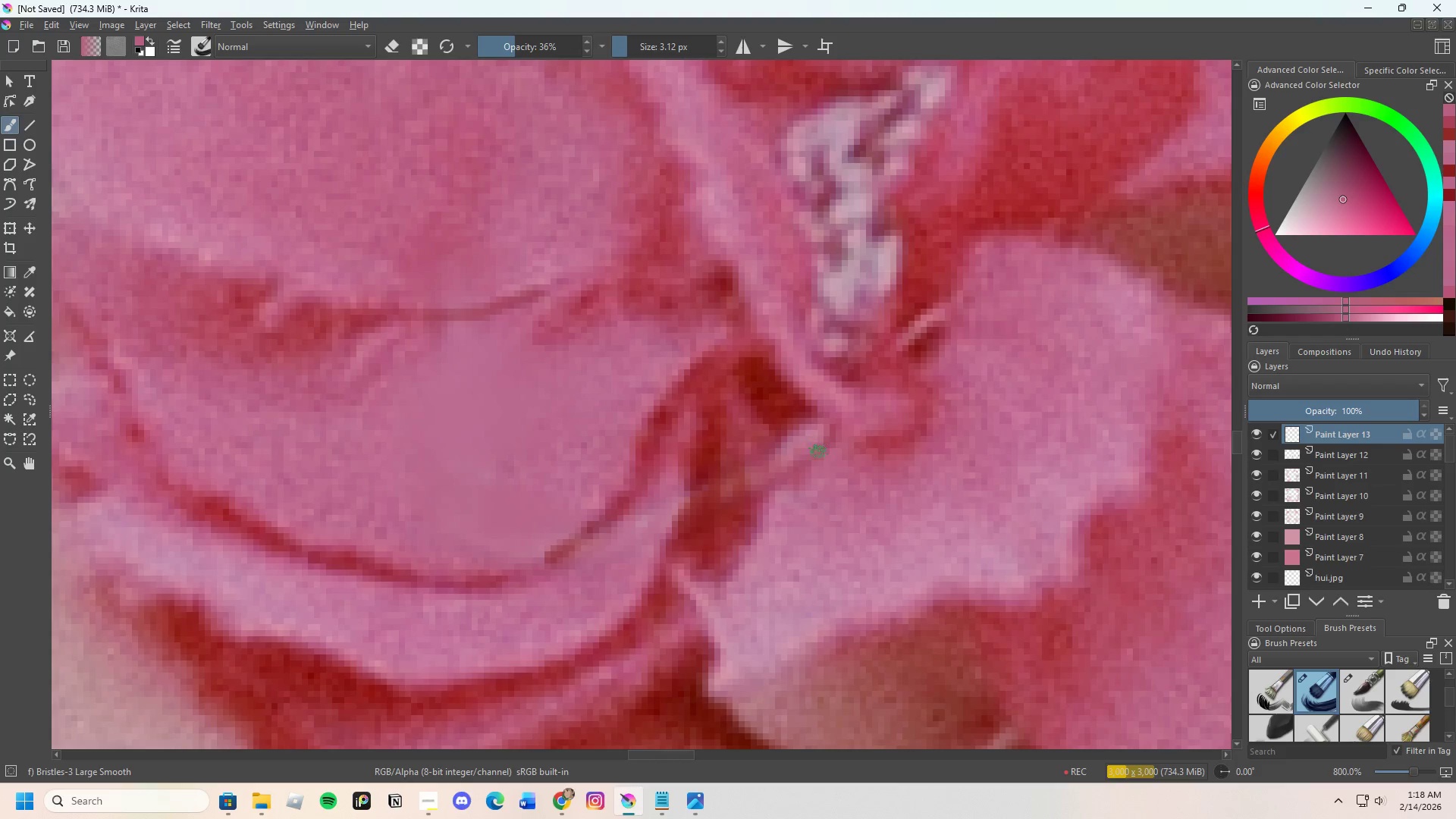 
left_click_drag(start_coordinate=[818, 455], to_coordinate=[779, 475])
 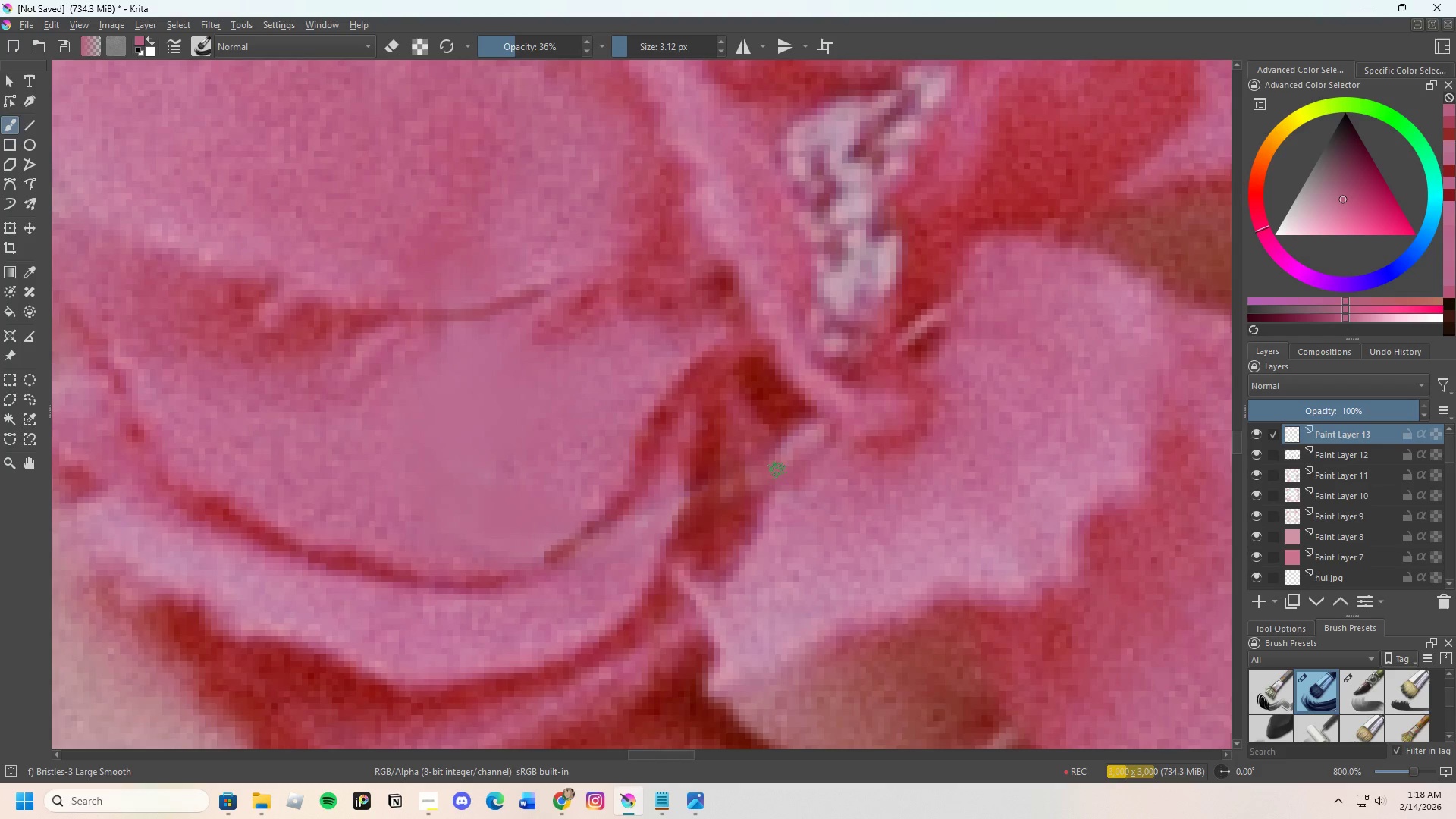 
left_click_drag(start_coordinate=[766, 483], to_coordinate=[756, 488])
 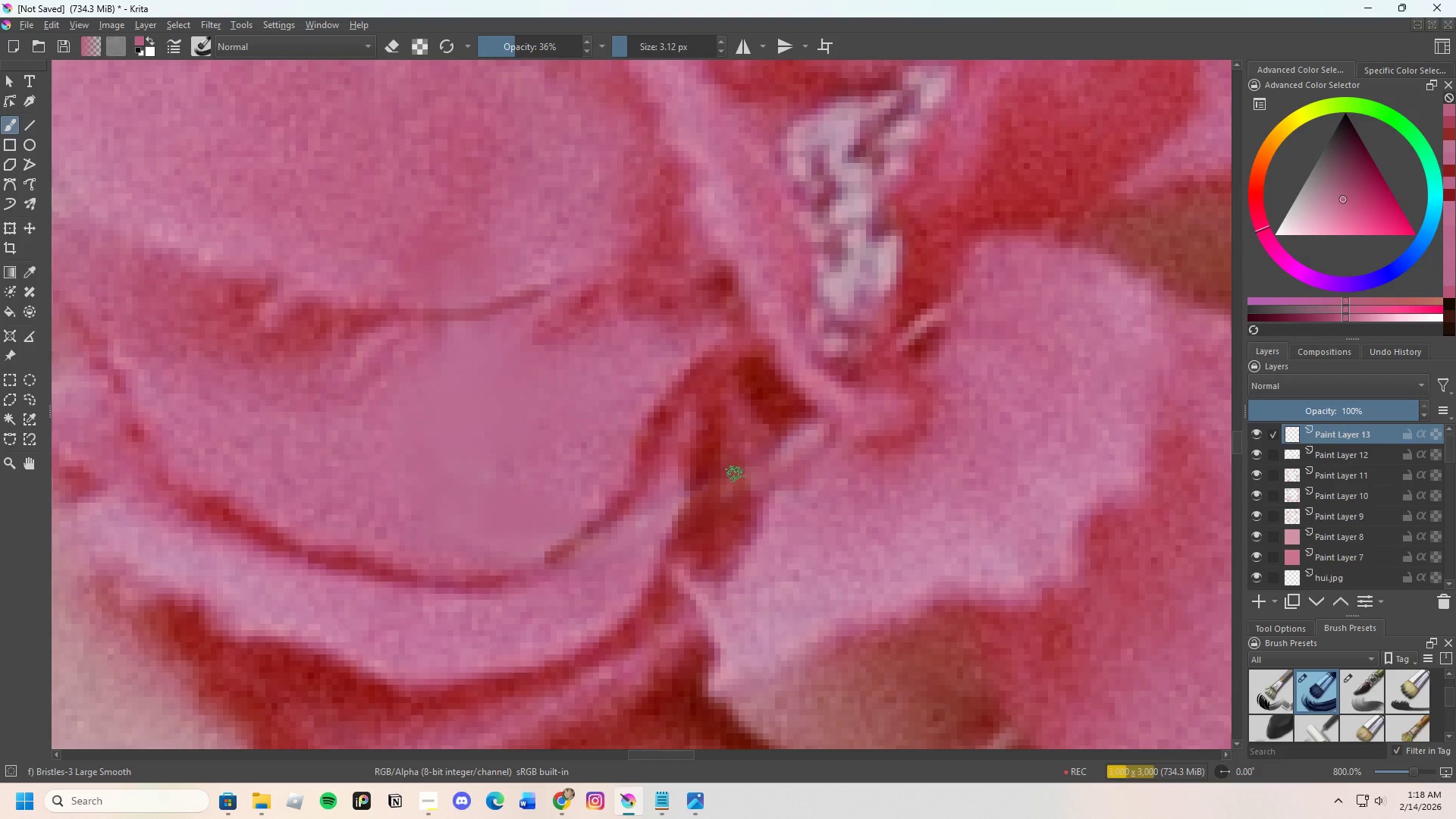 
left_click_drag(start_coordinate=[735, 474], to_coordinate=[733, 478])
 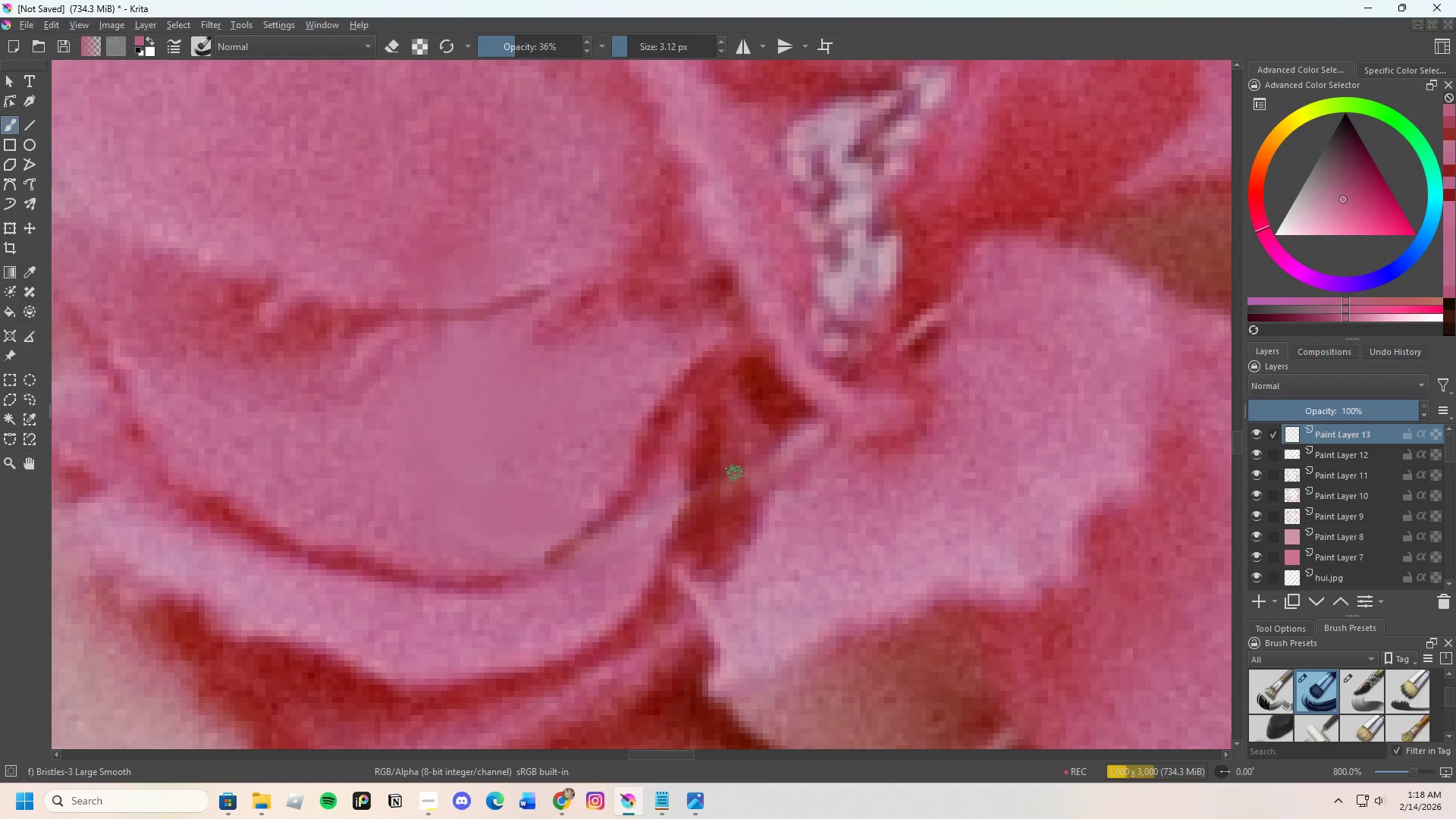 
scroll: coordinate [788, 444], scroll_direction: down, amount: 1.0
 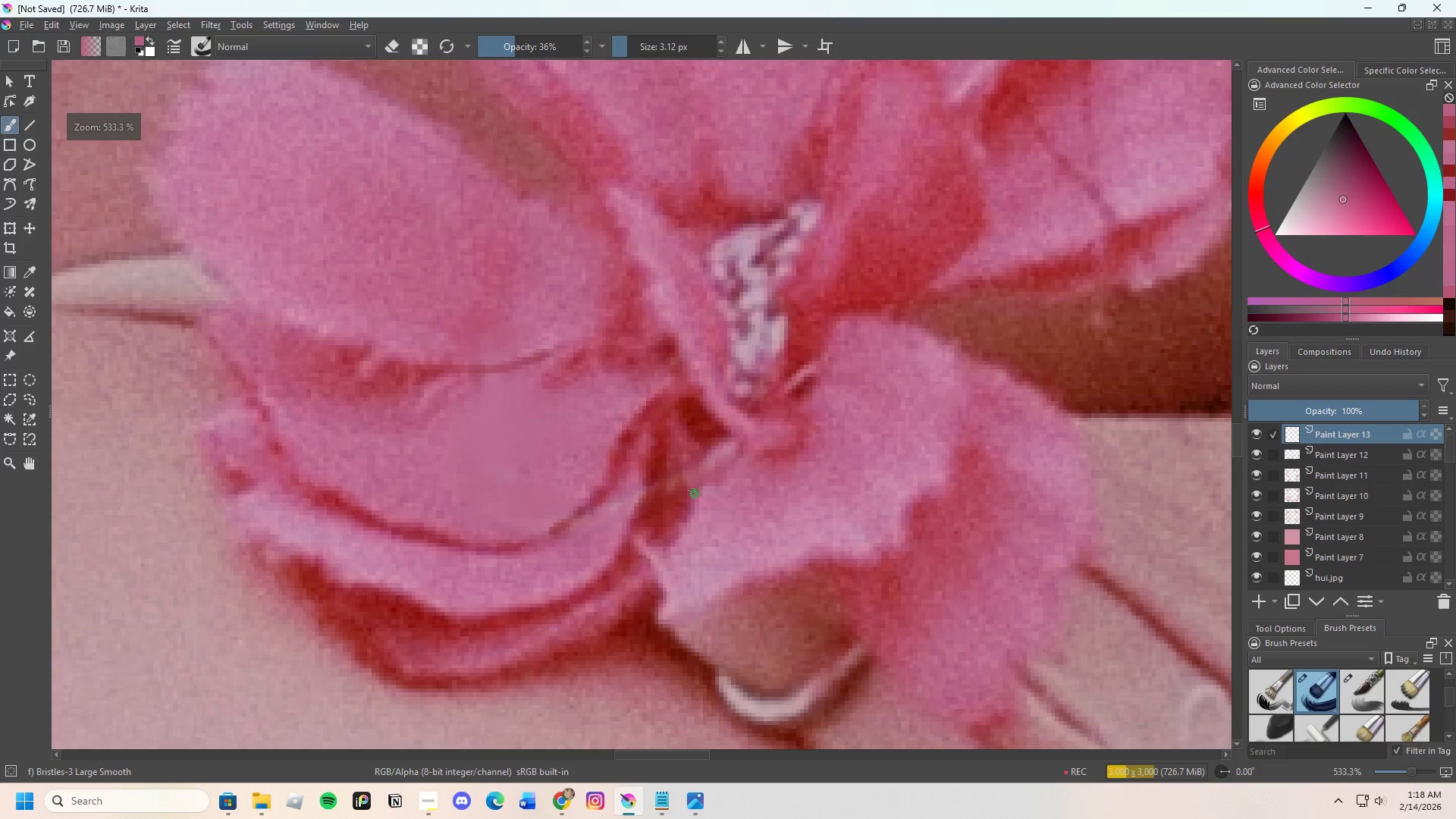 
scroll: coordinate [680, 500], scroll_direction: up, amount: 1.0
 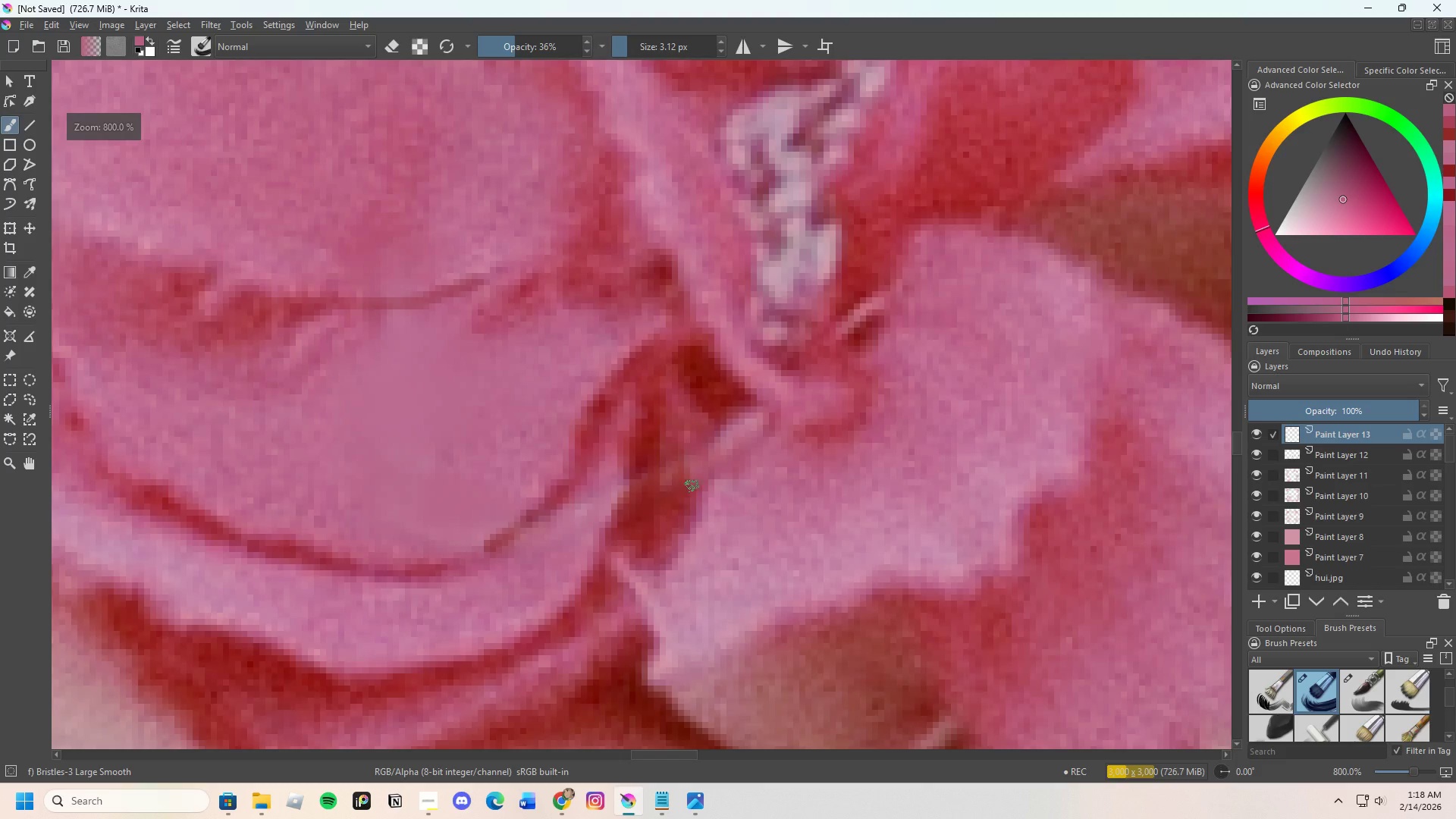 
hold_key(key=ControlLeft, duration=1.2)
left_click([674, 496])
 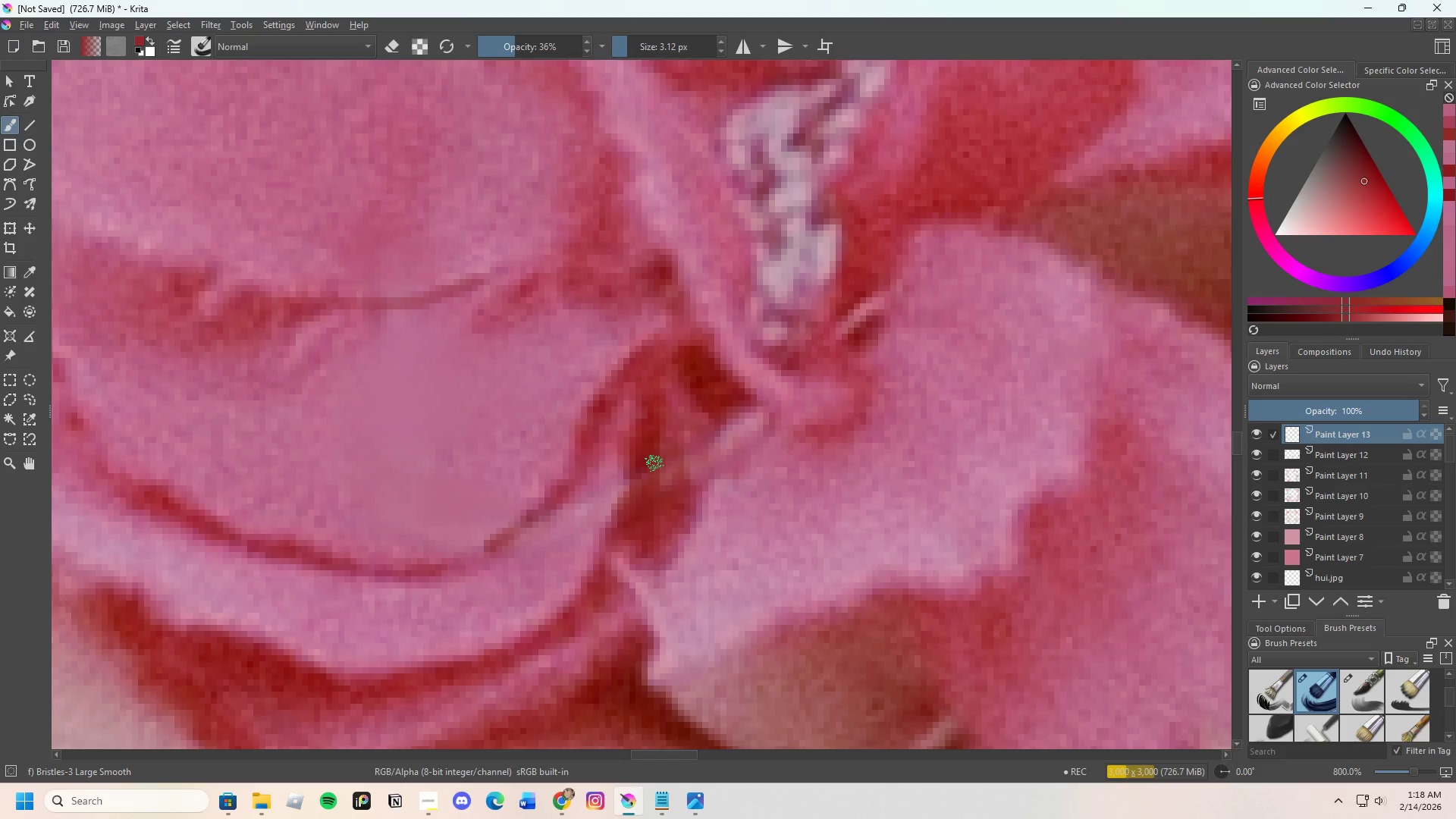 
key(Control+ControlLeft)
 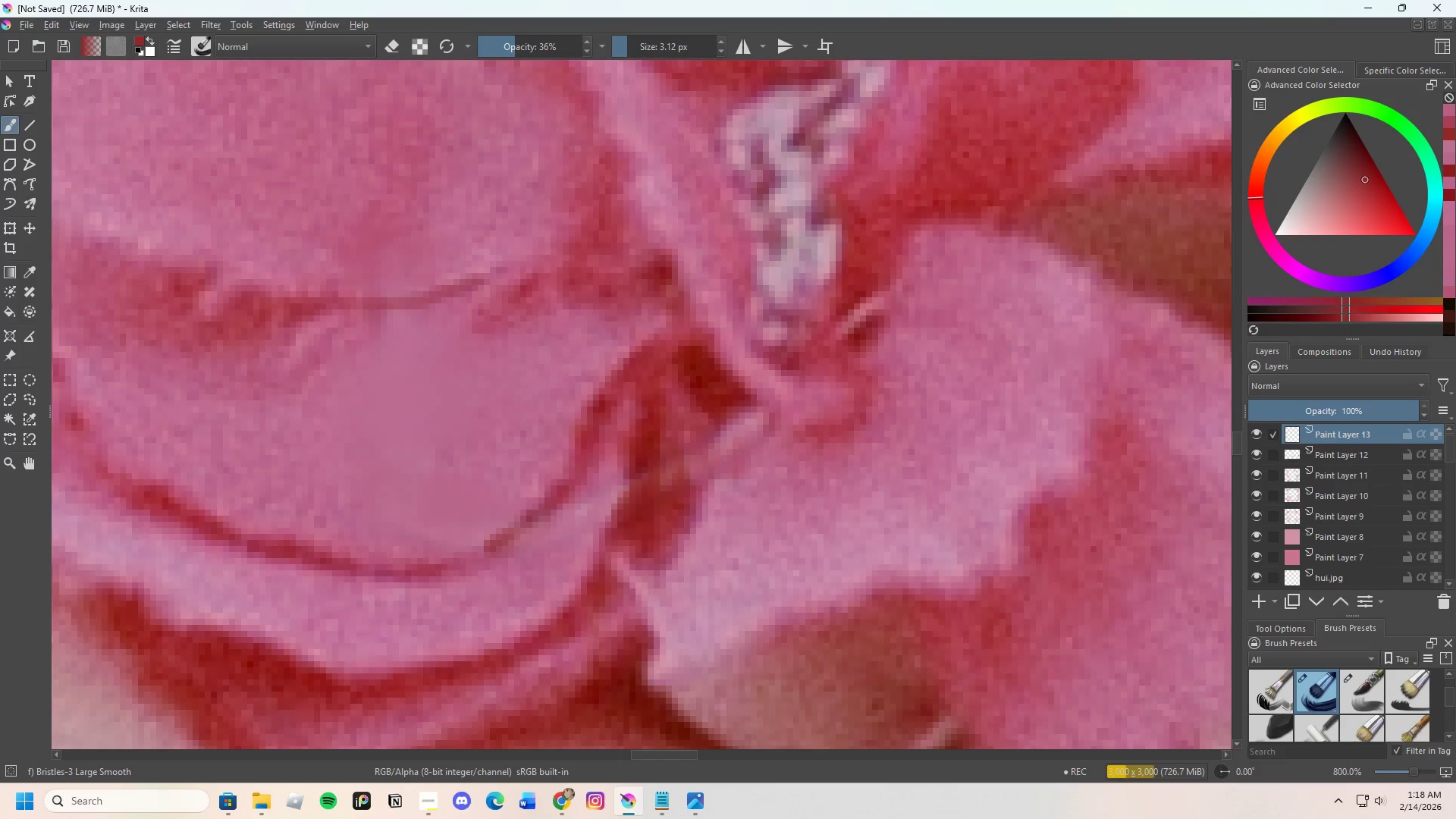 
left_click([654, 463])
 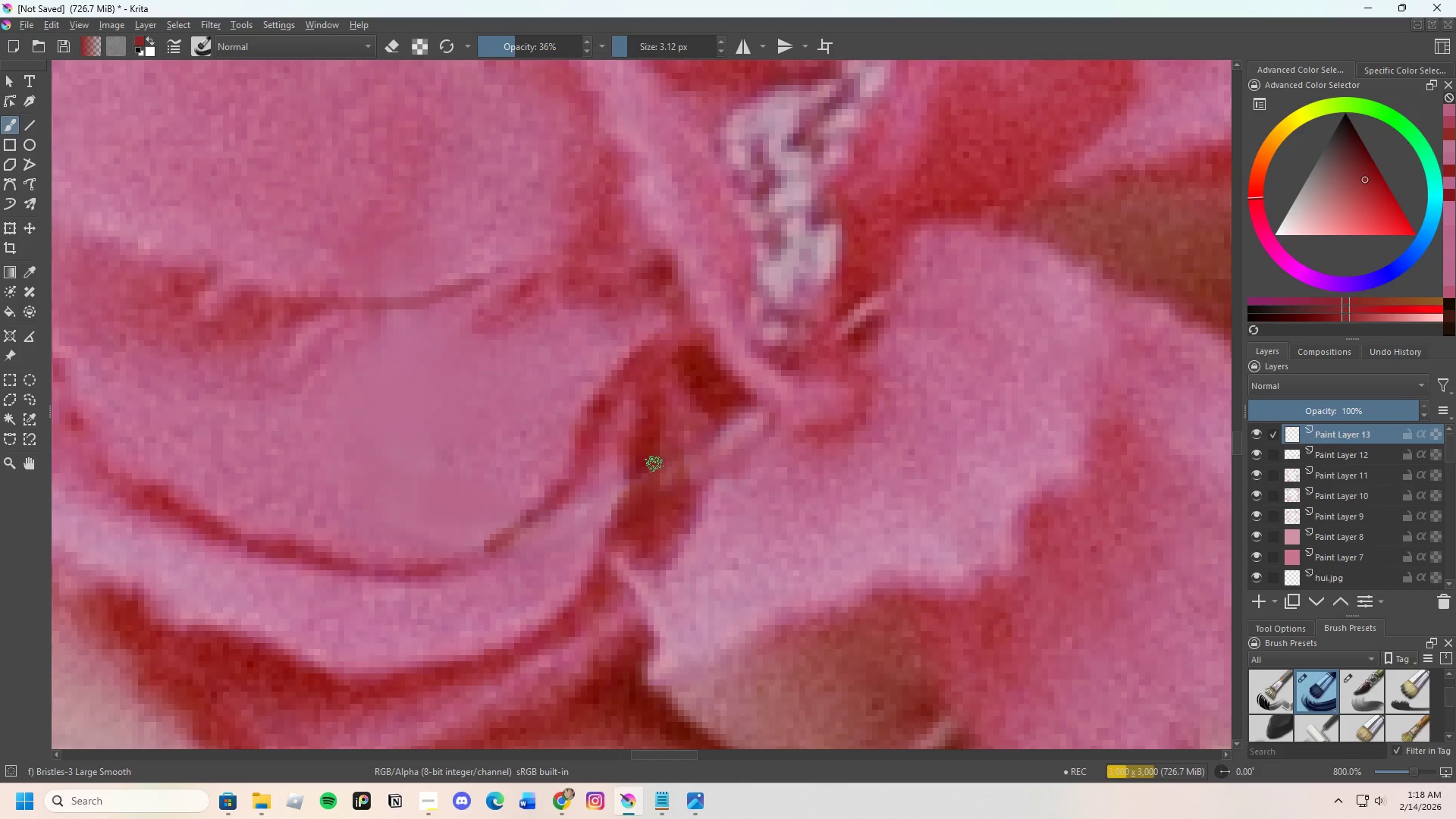 
left_click_drag(start_coordinate=[654, 464], to_coordinate=[654, 482])
 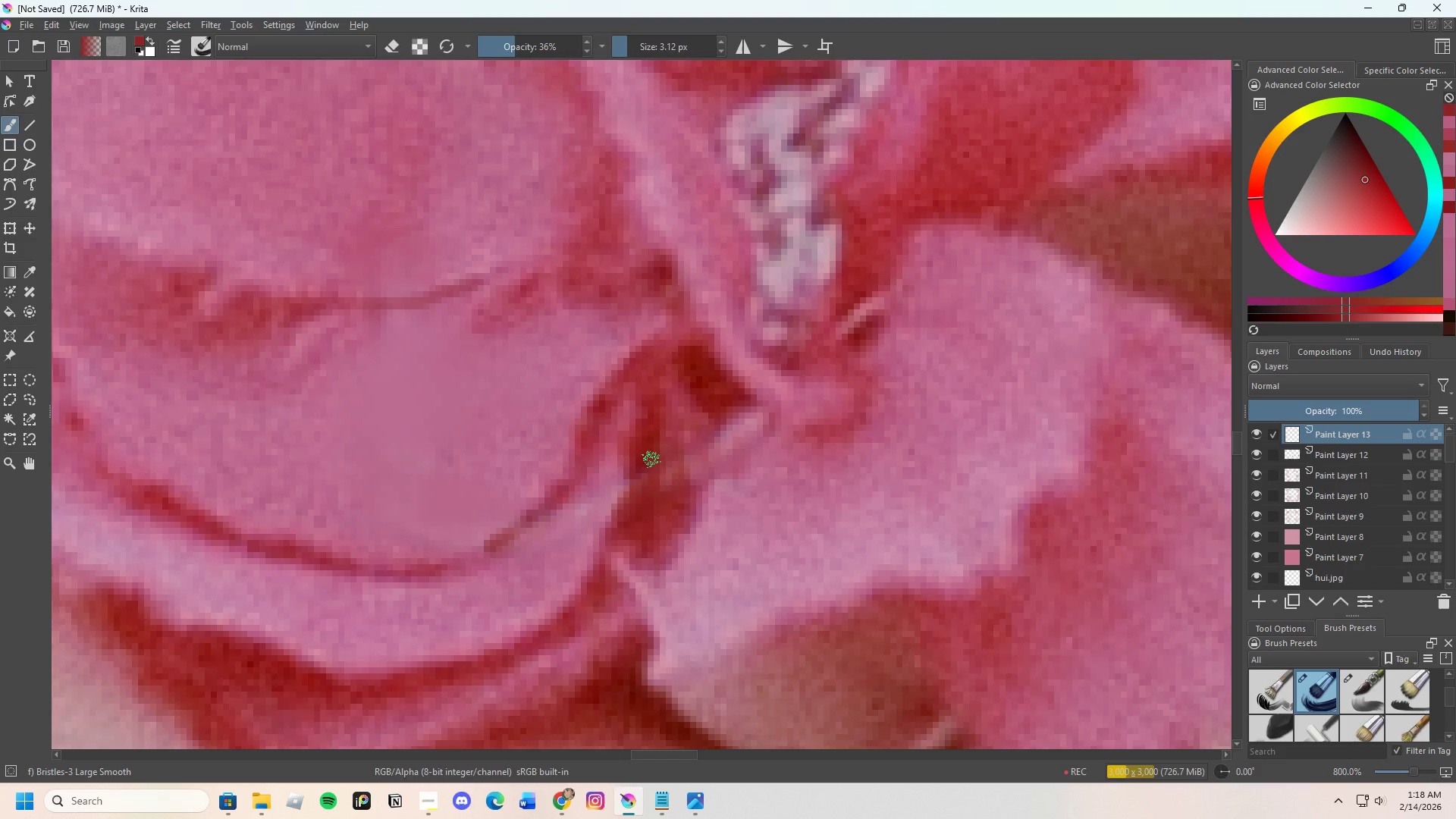 
left_click_drag(start_coordinate=[651, 457], to_coordinate=[645, 493])
 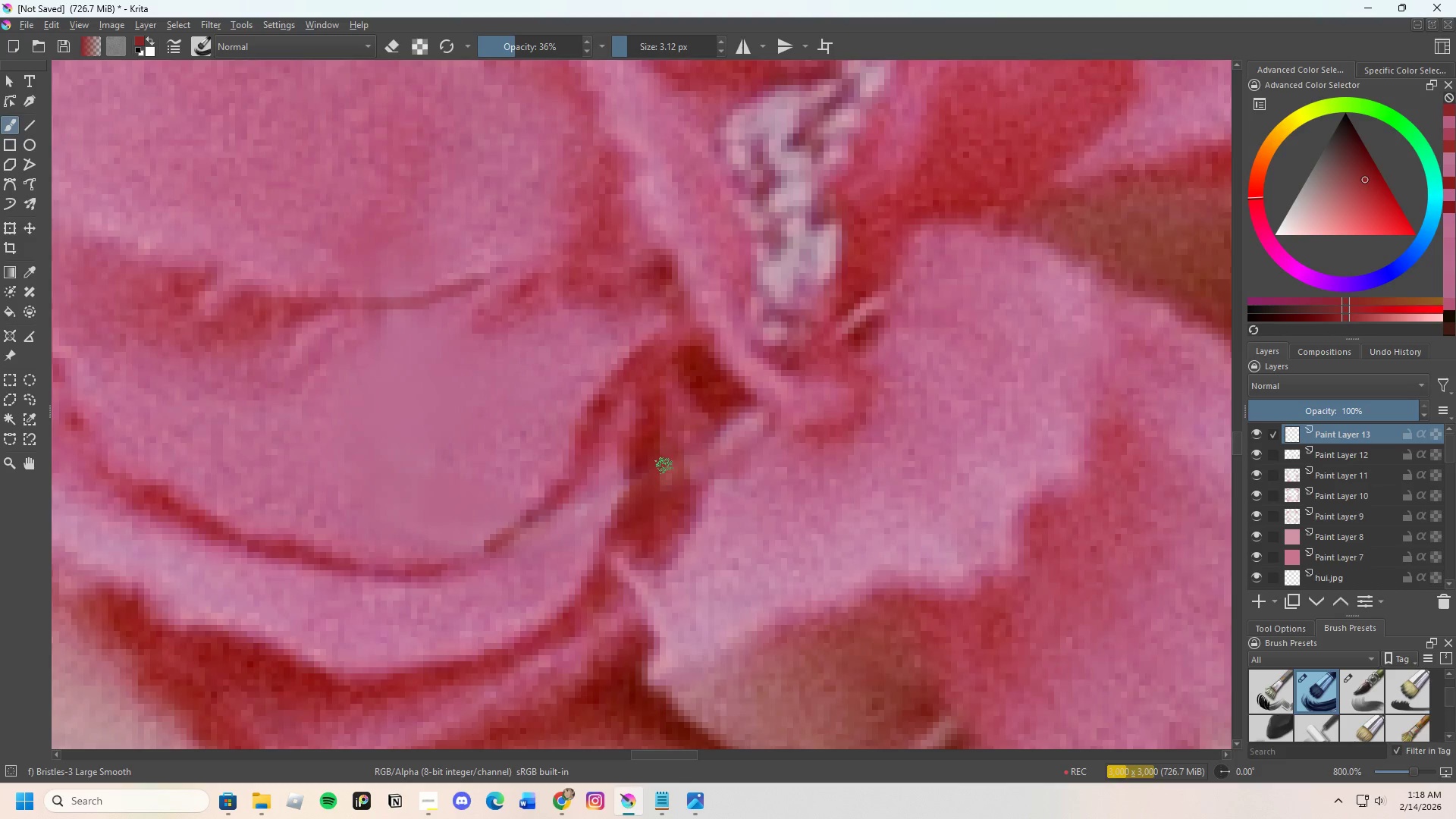 
hold_key(key=ControlLeft, duration=0.47)
 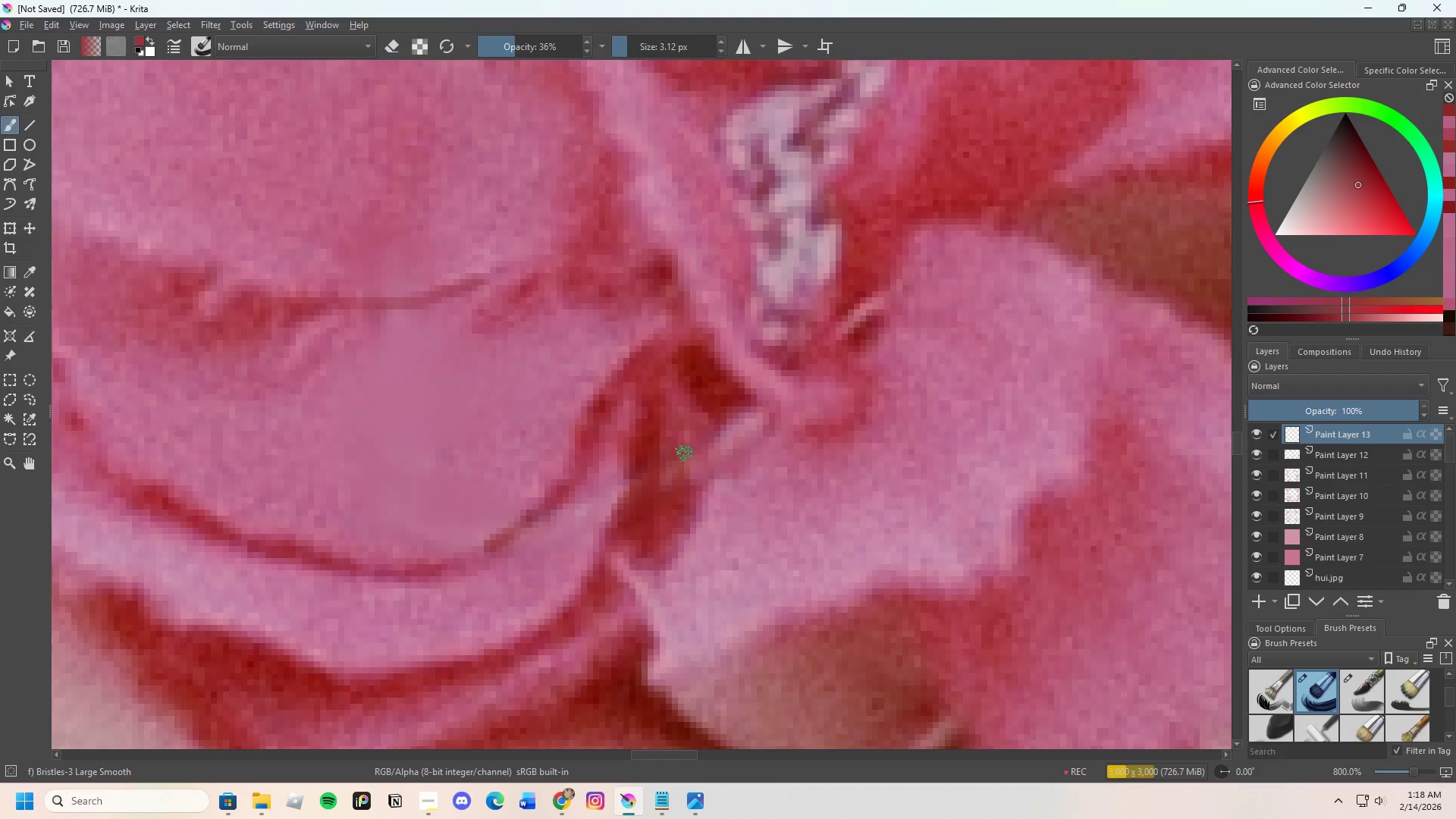 
left_click_drag(start_coordinate=[685, 453], to_coordinate=[679, 486])
 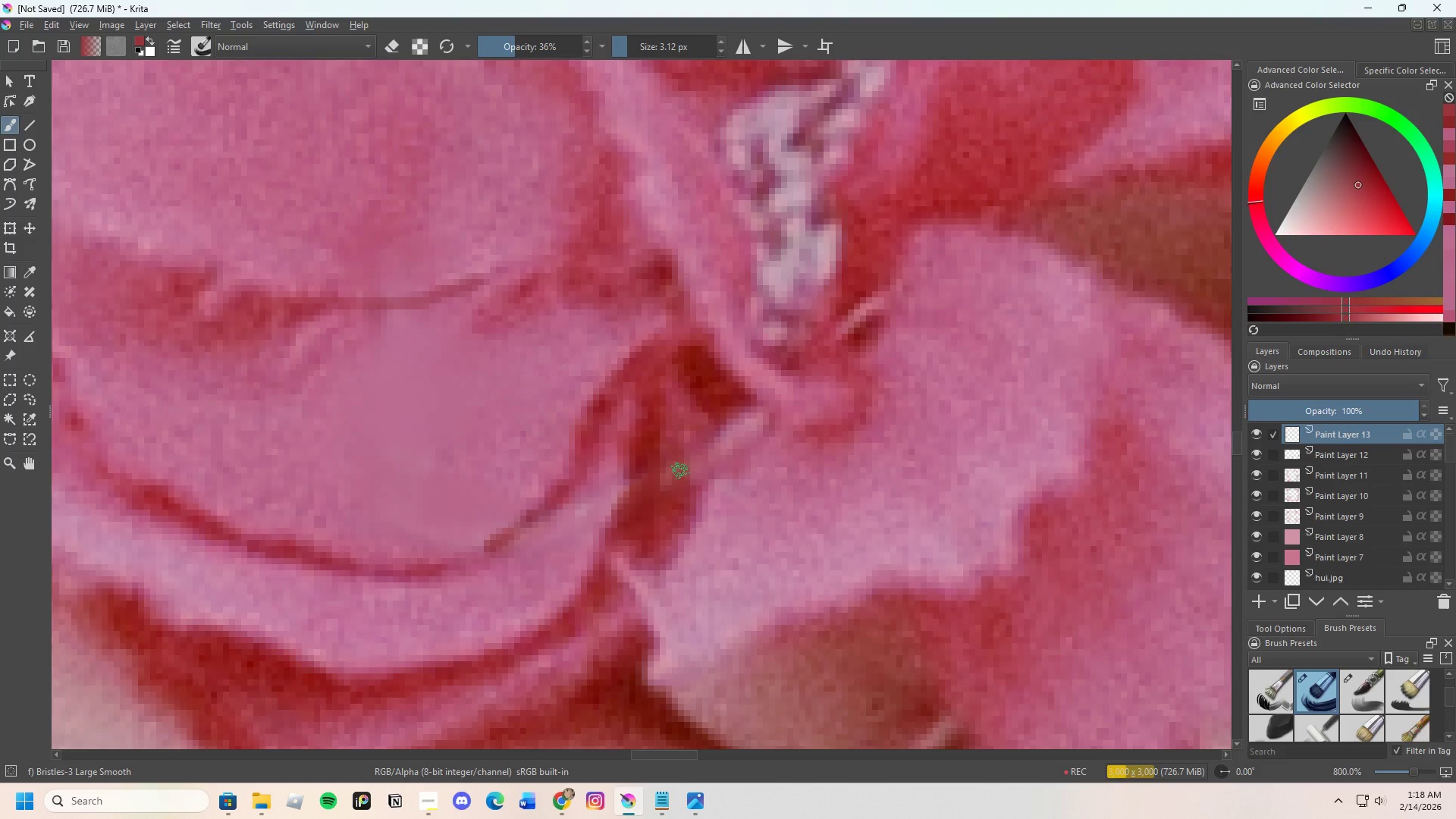 
left_click_drag(start_coordinate=[680, 474], to_coordinate=[715, 456])
 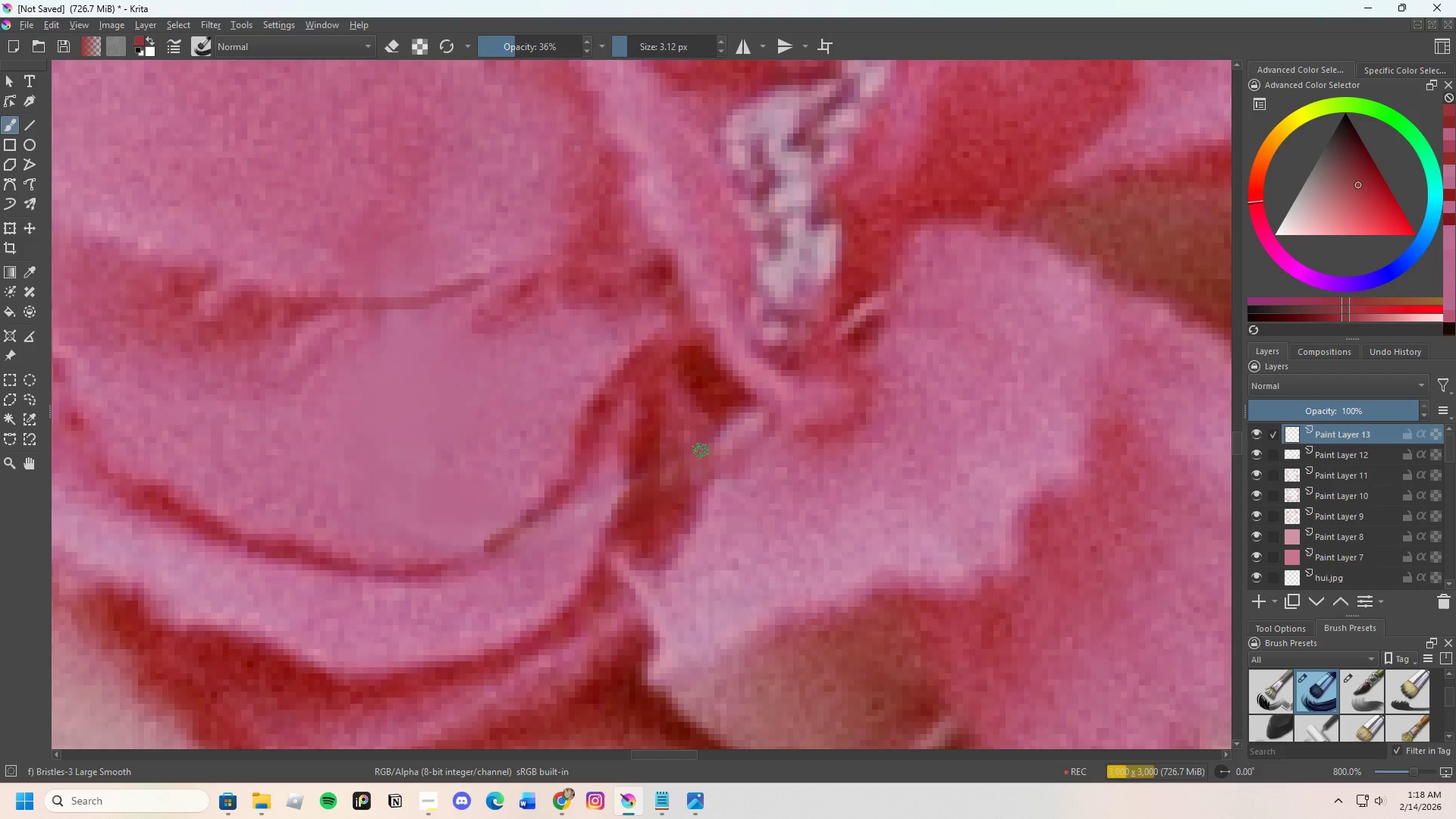 
scroll: coordinate [745, 470], scroll_direction: down, amount: 4.0
 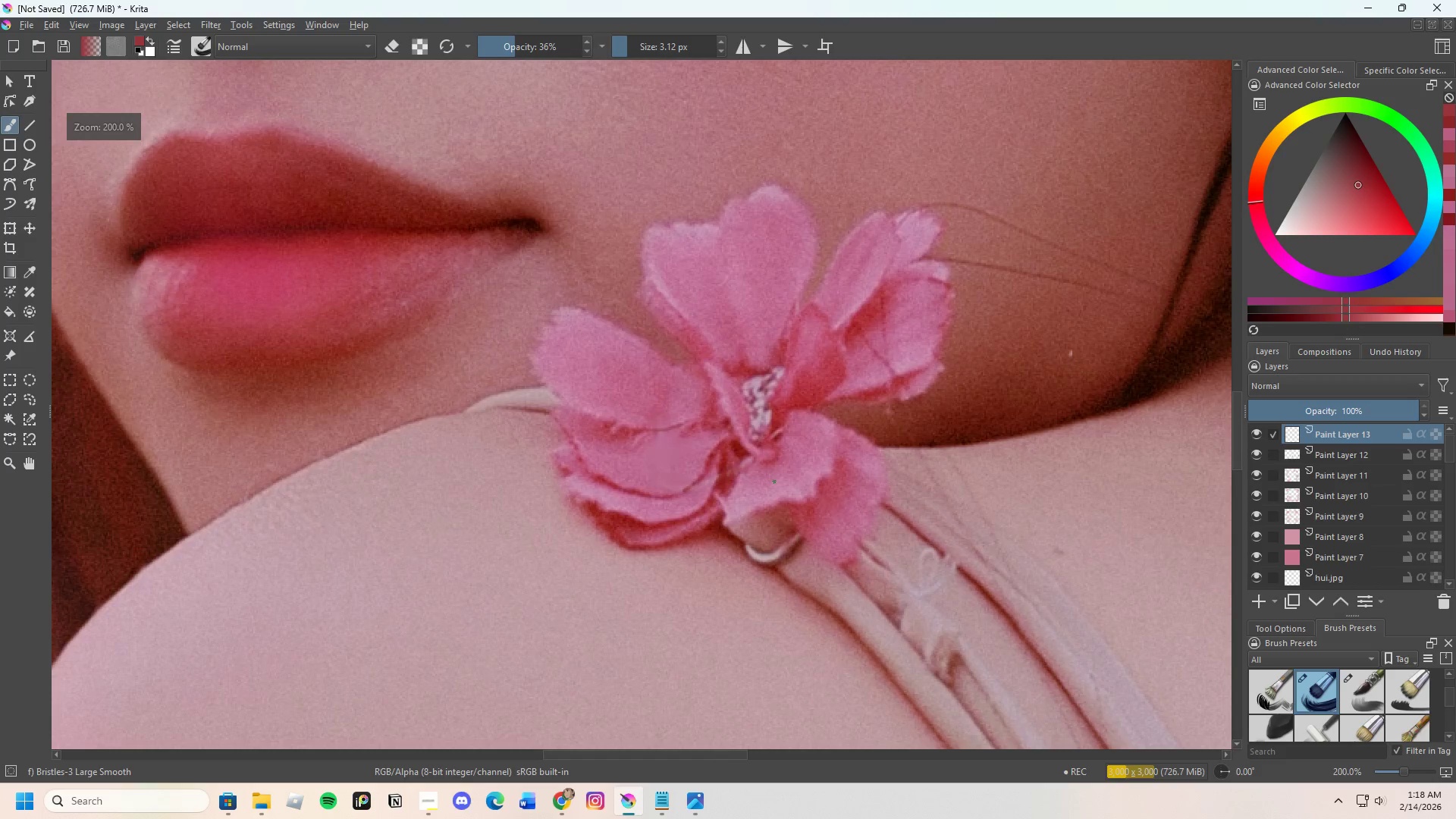 
scroll: coordinate [675, 436], scroll_direction: up, amount: 3.0
 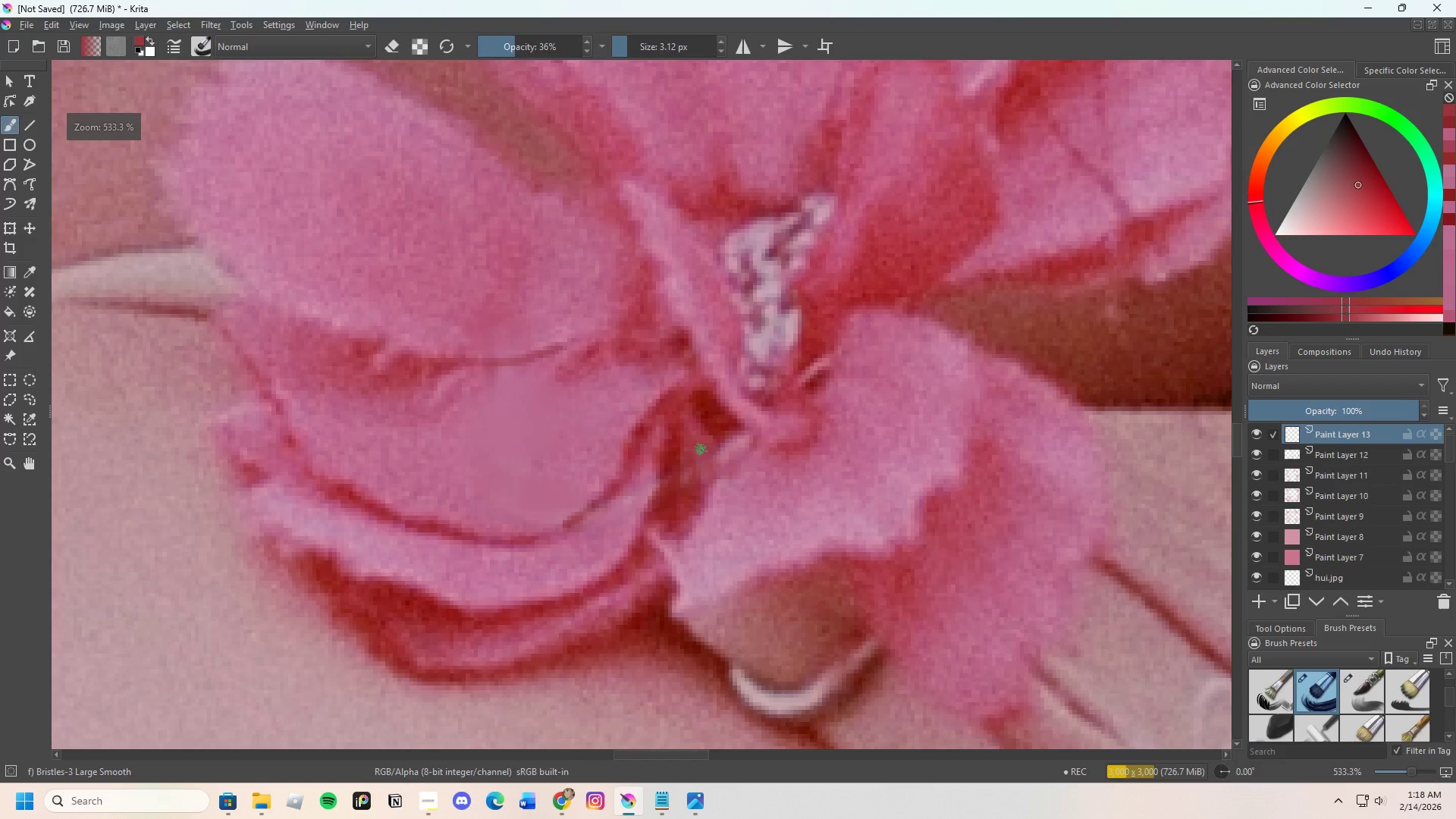 
key(Control+ControlLeft)
 